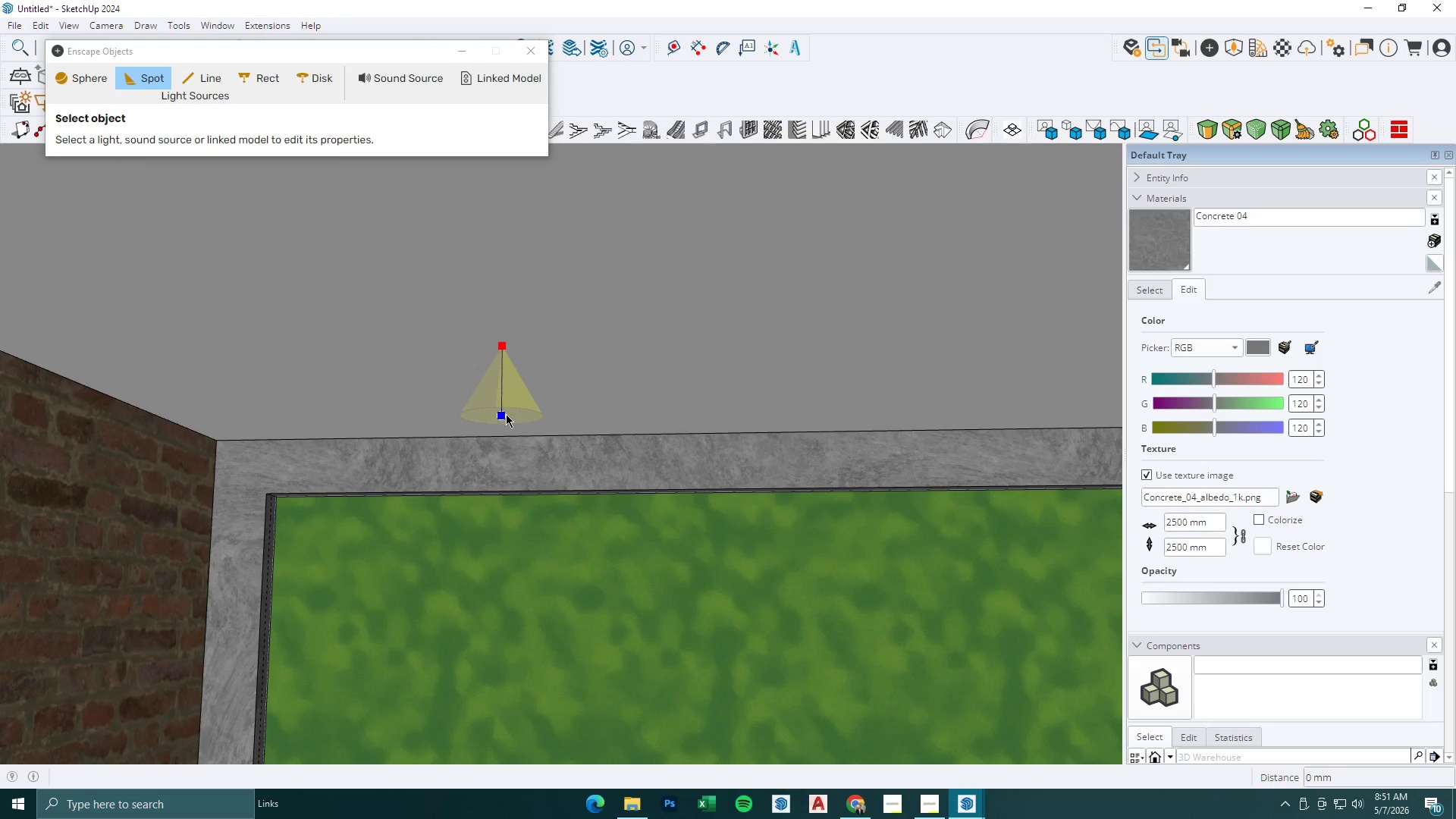 
left_click([506, 415])
 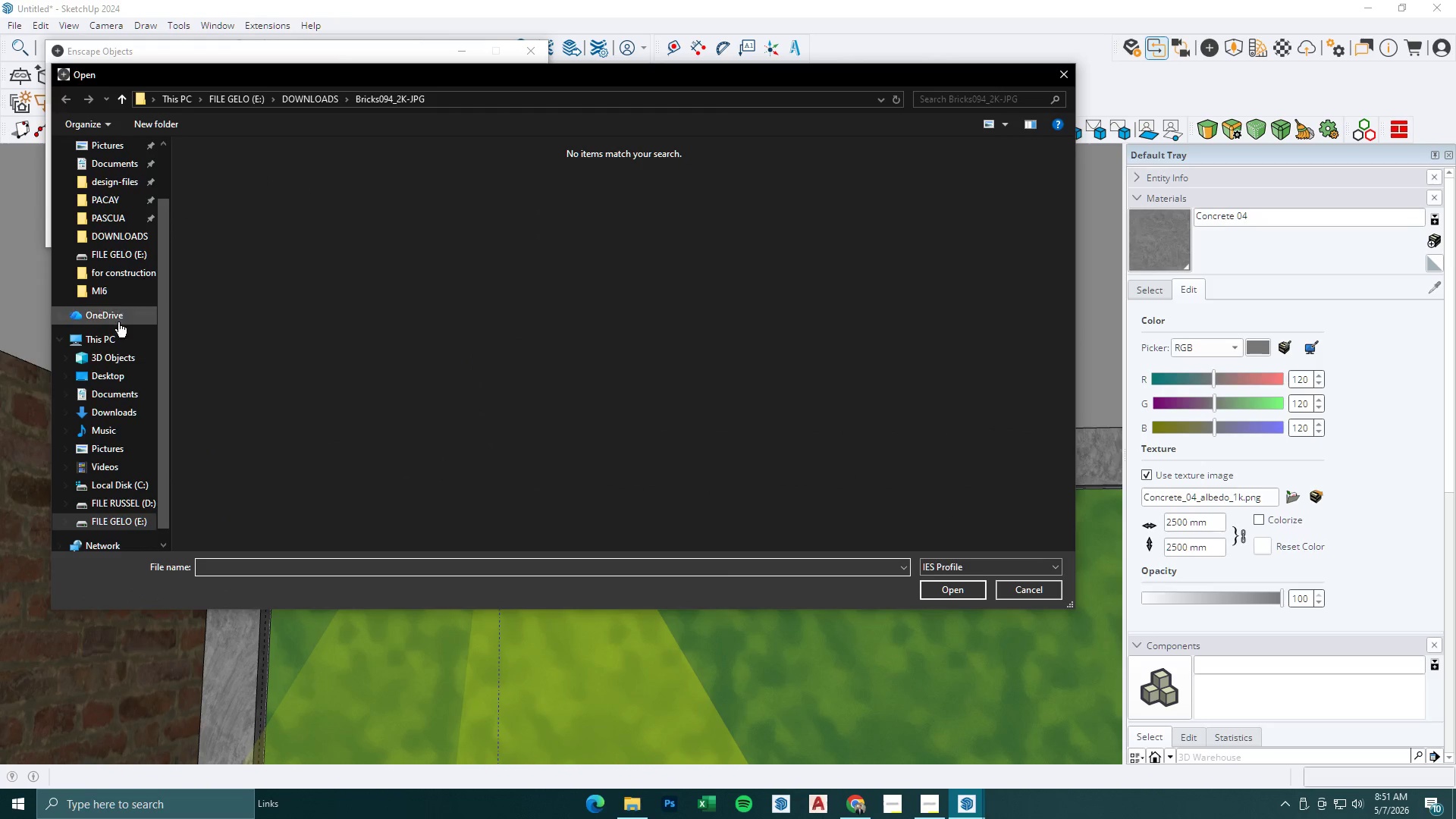 
double_click([371, 366])
 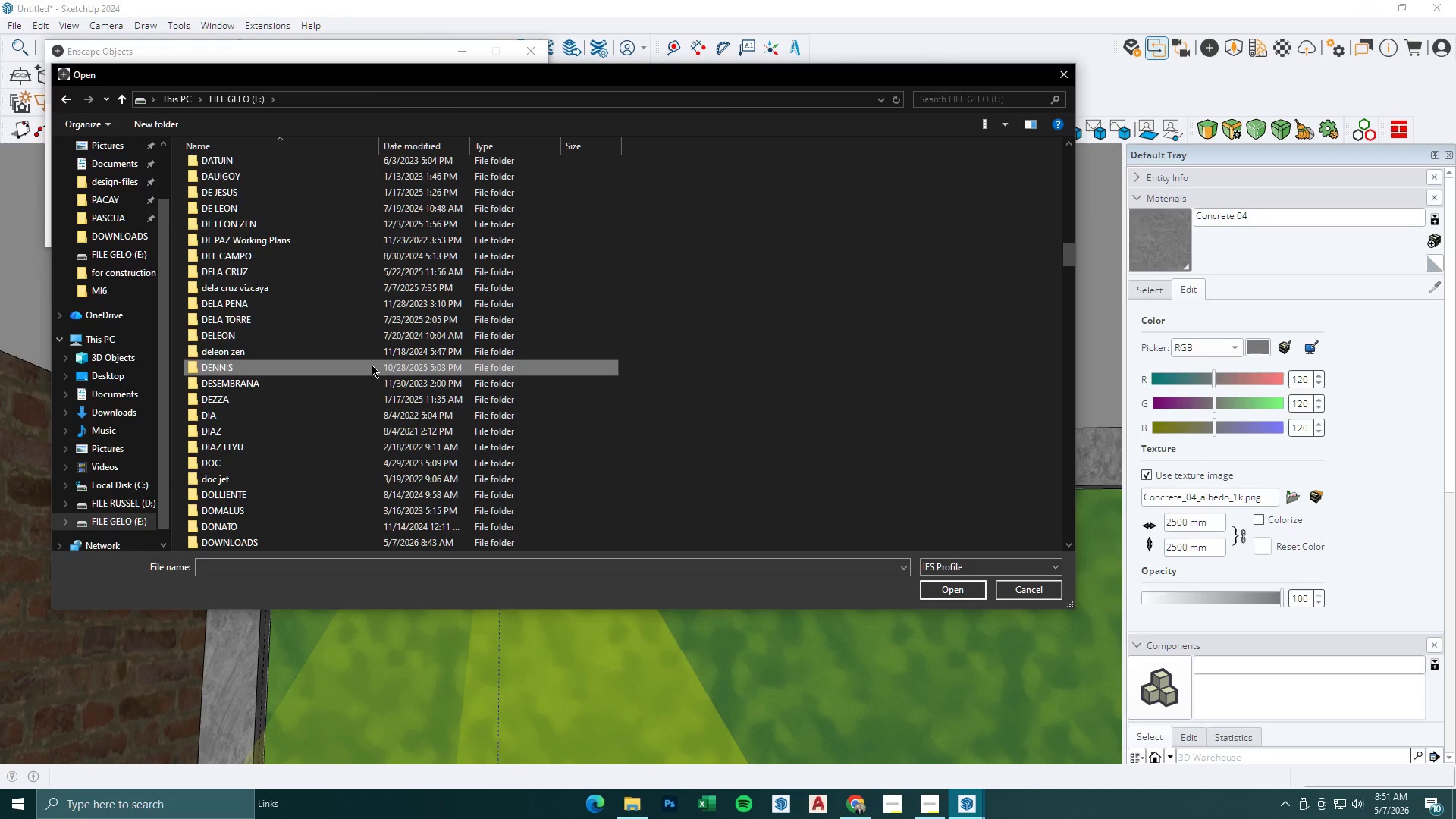 
key(S)
 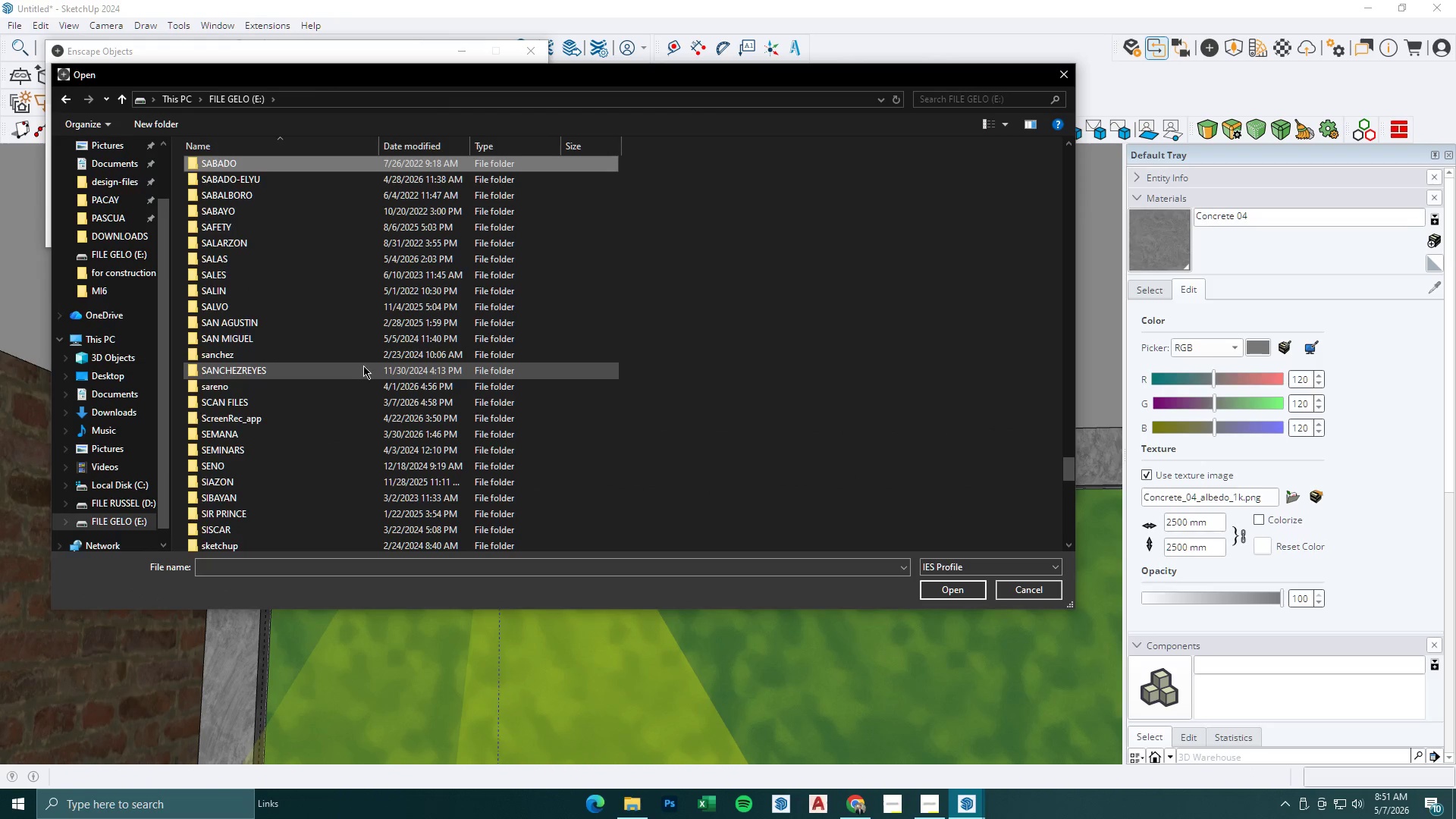 
hold_key(key=S, duration=1.22)
 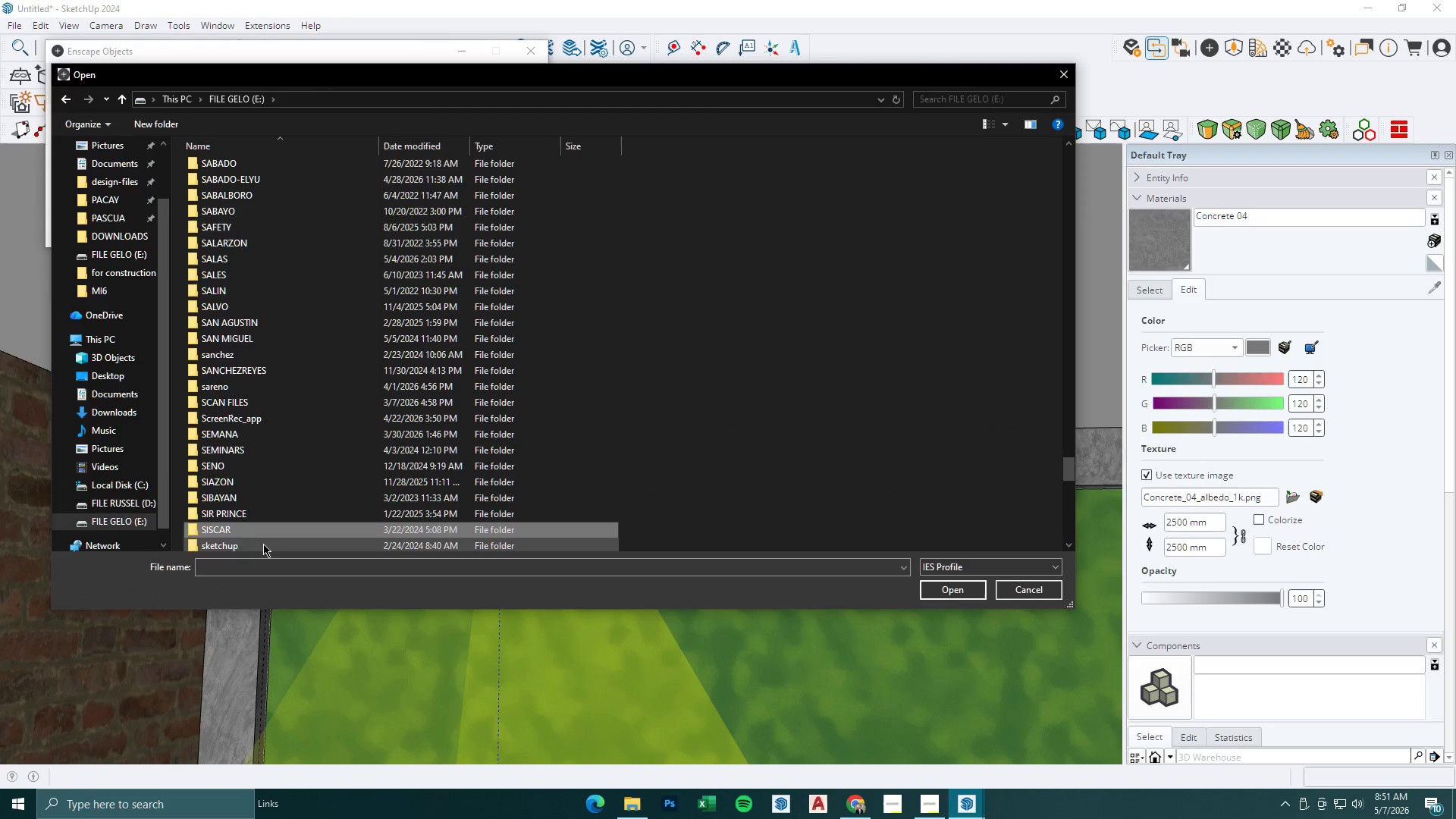 
double_click([263, 544])
 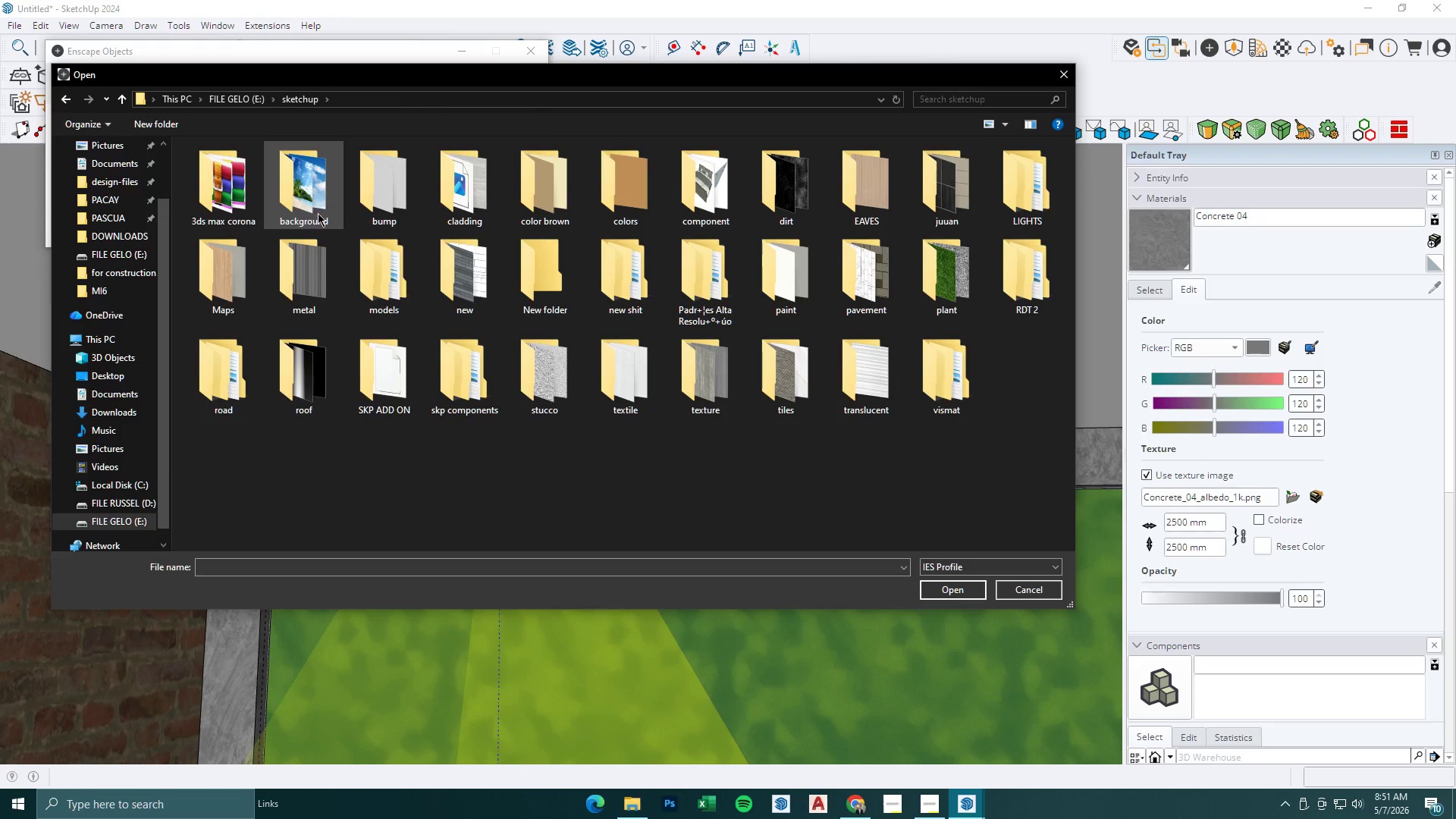 
left_click([435, 268])
 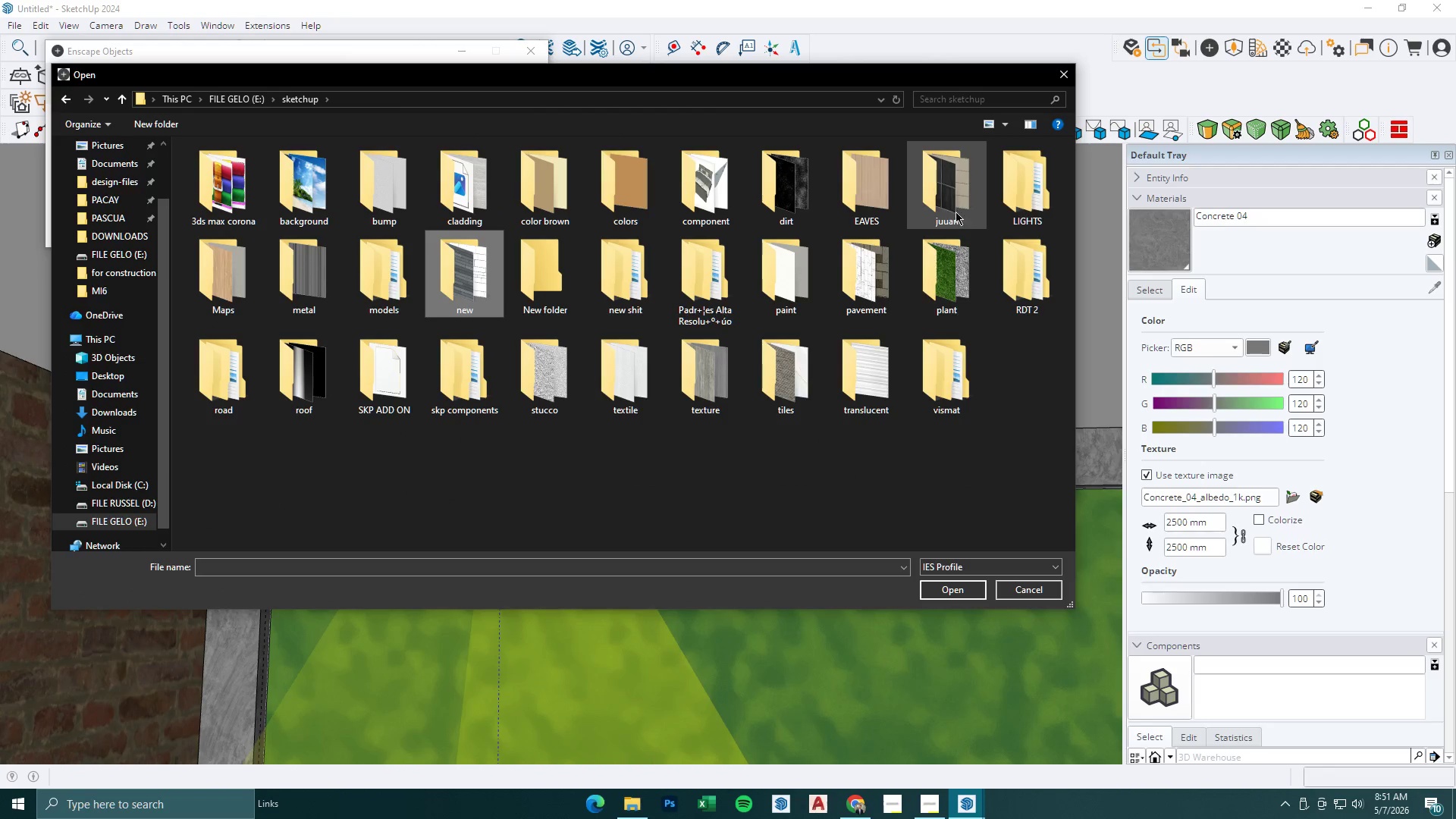 
left_click([1031, 202])
 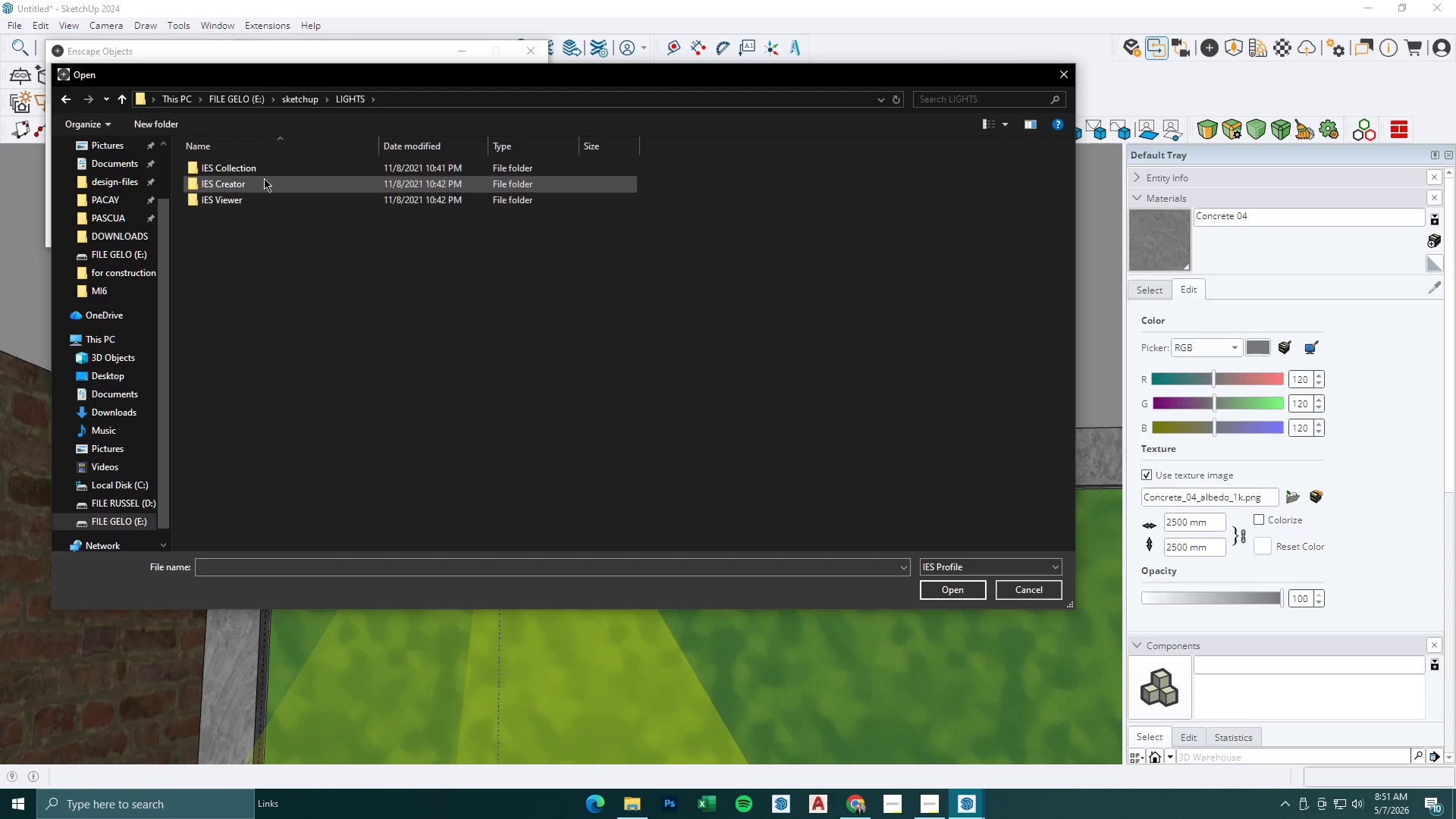 
double_click([260, 169])
 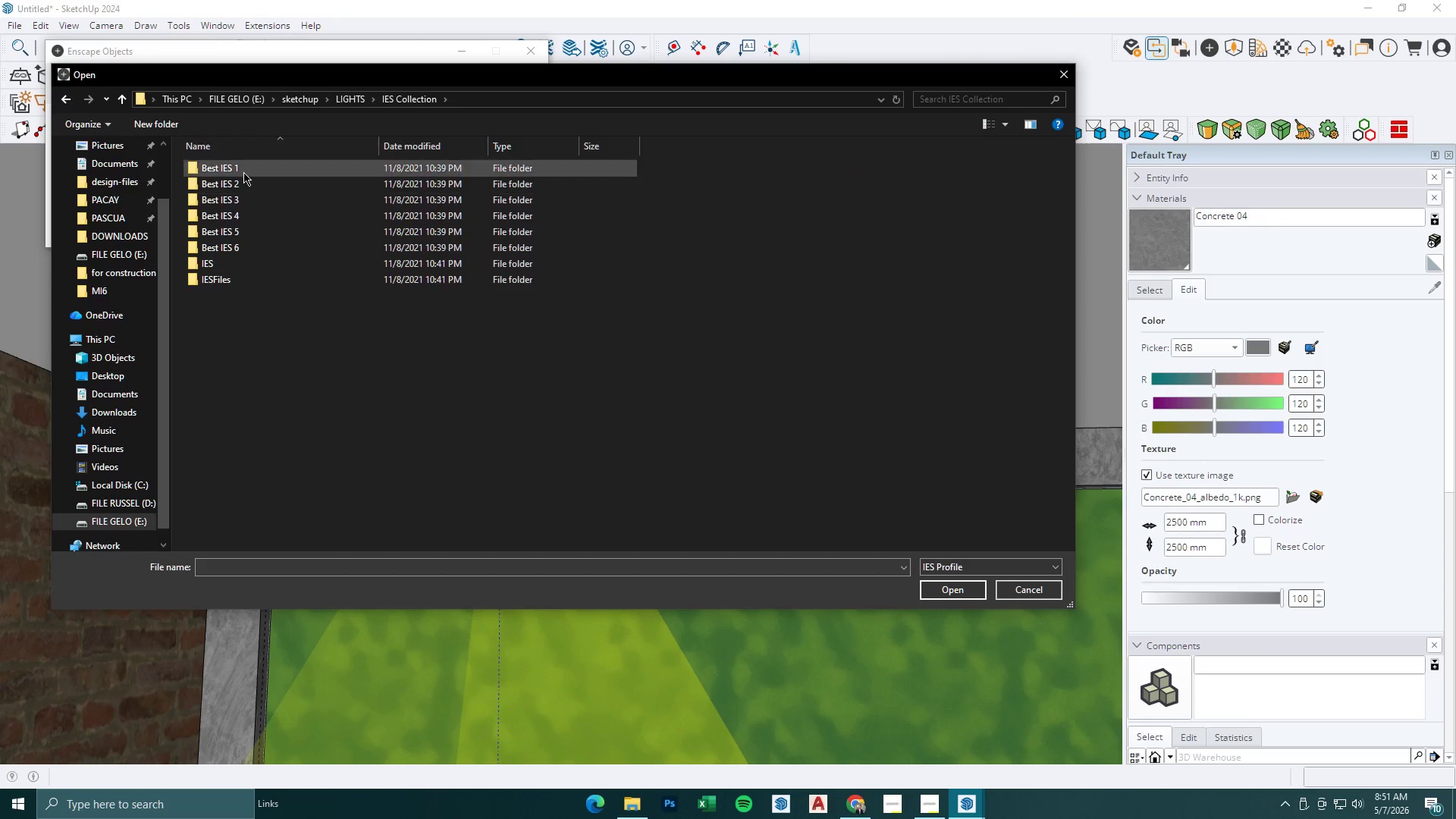 
double_click([243, 171])
 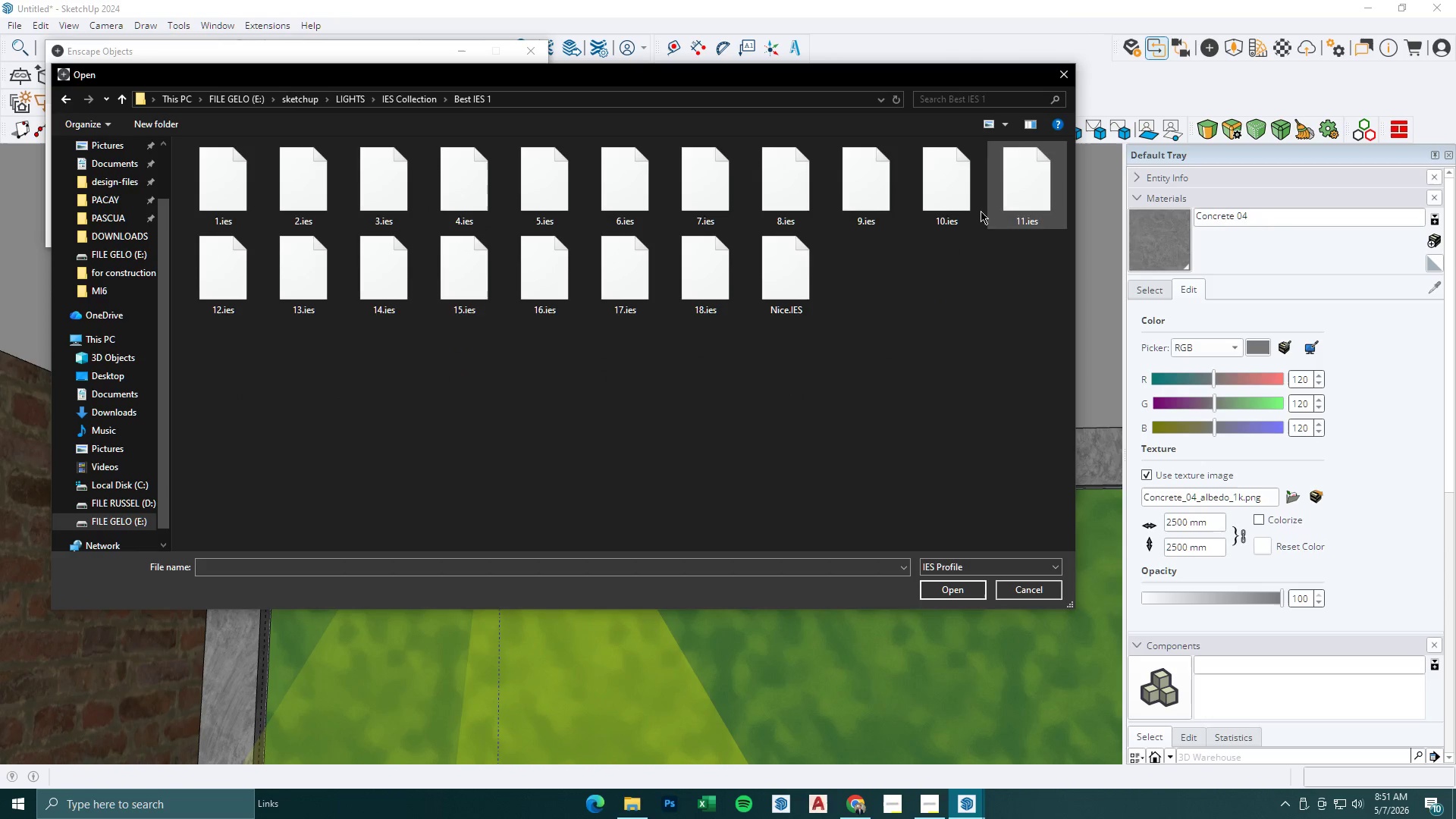 
left_click([253, 275])
 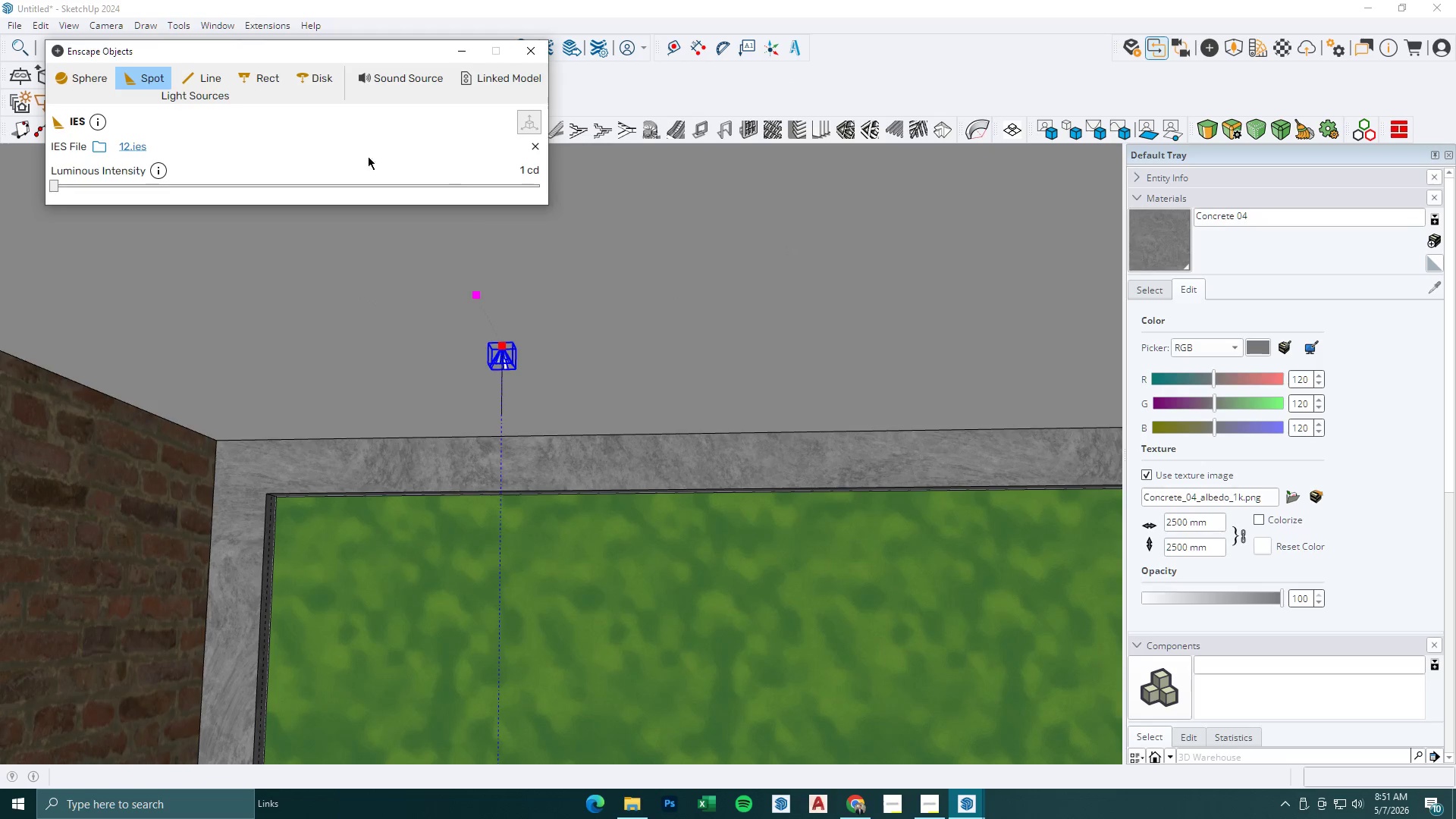 
left_click_drag(start_coordinate=[52, 190], to_coordinate=[337, 197])
 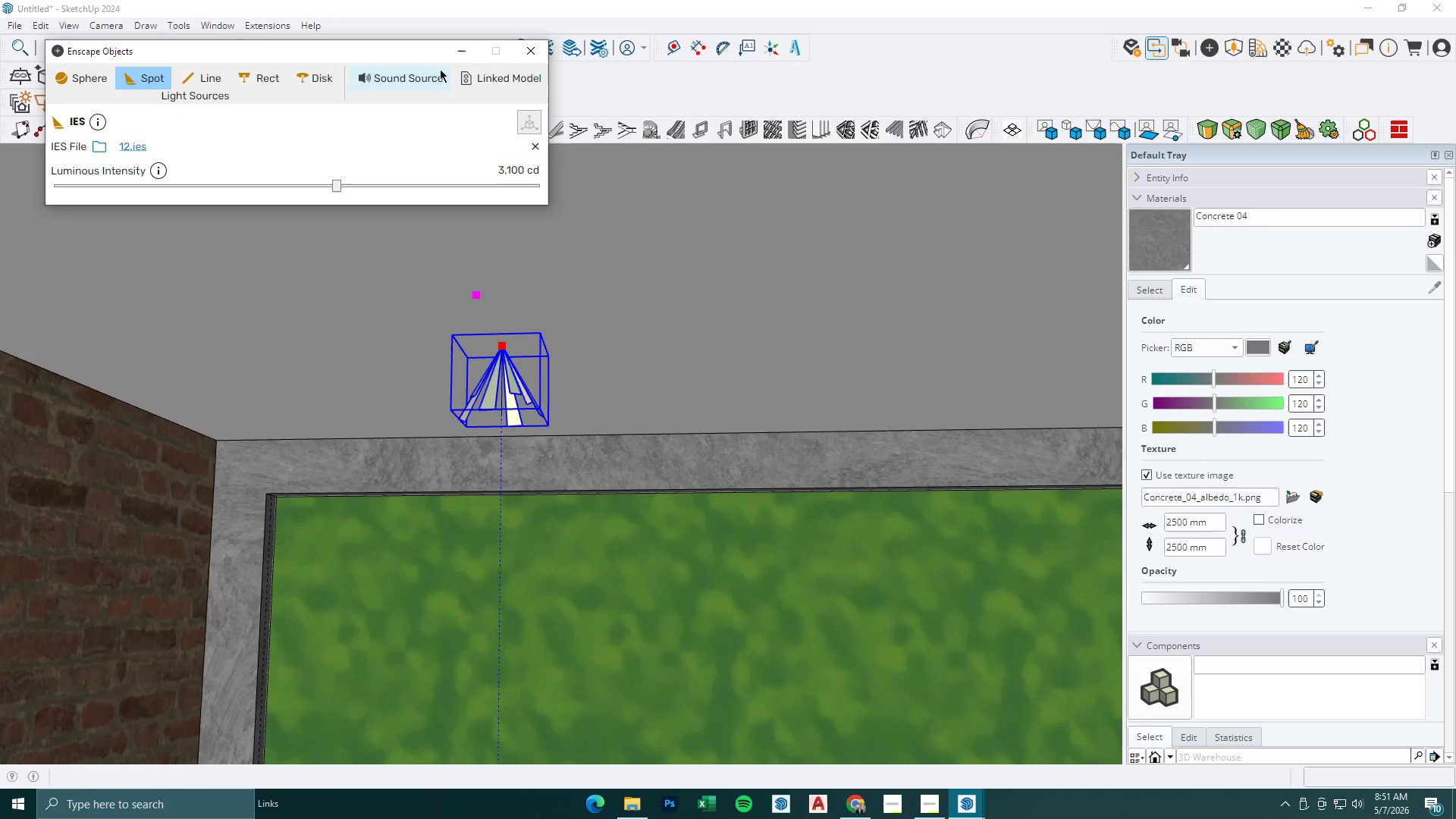 
left_click([460, 56])
 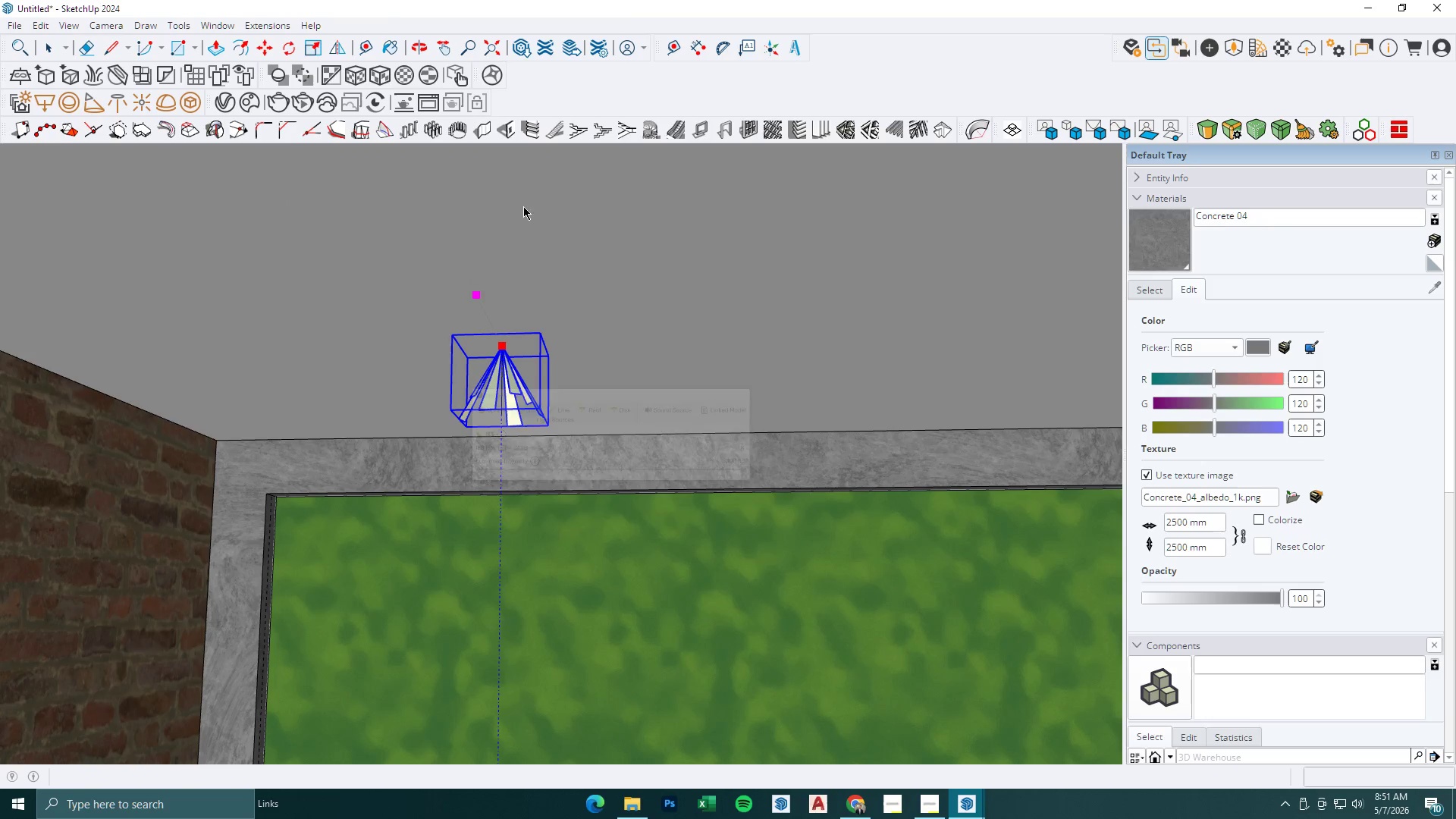 
key(Space)
 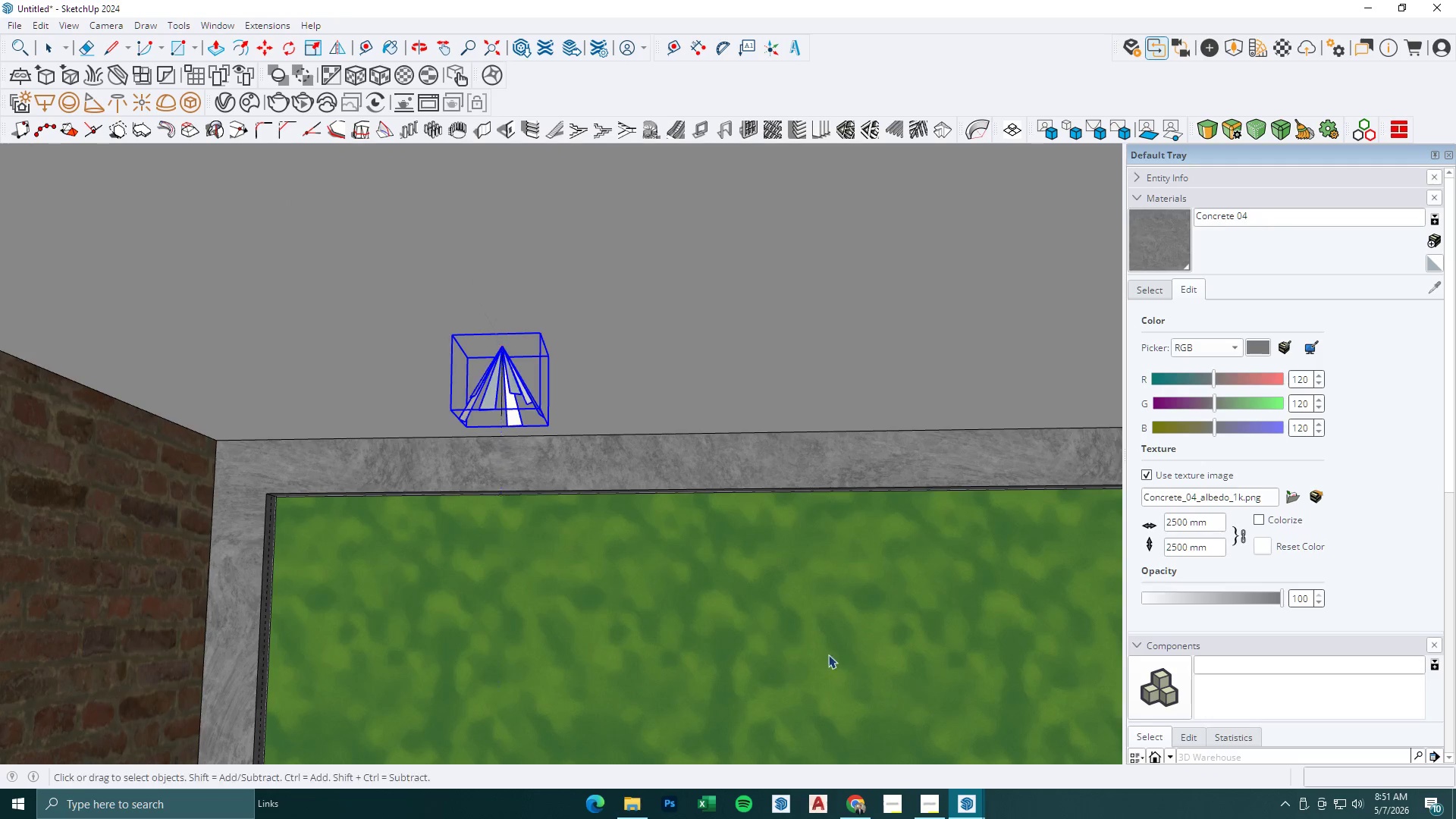 
key(Escape)
 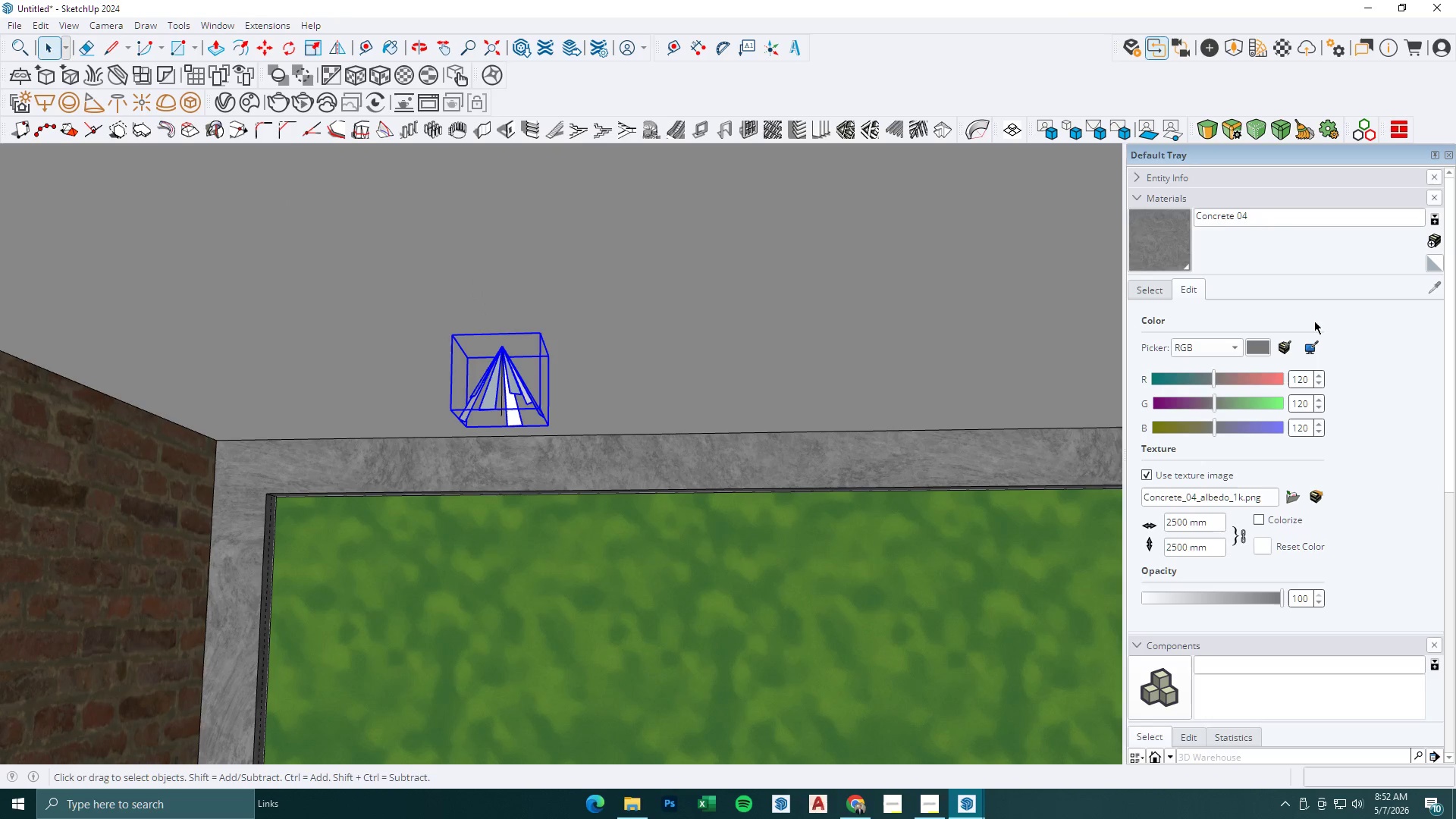 
wait(8.09)
 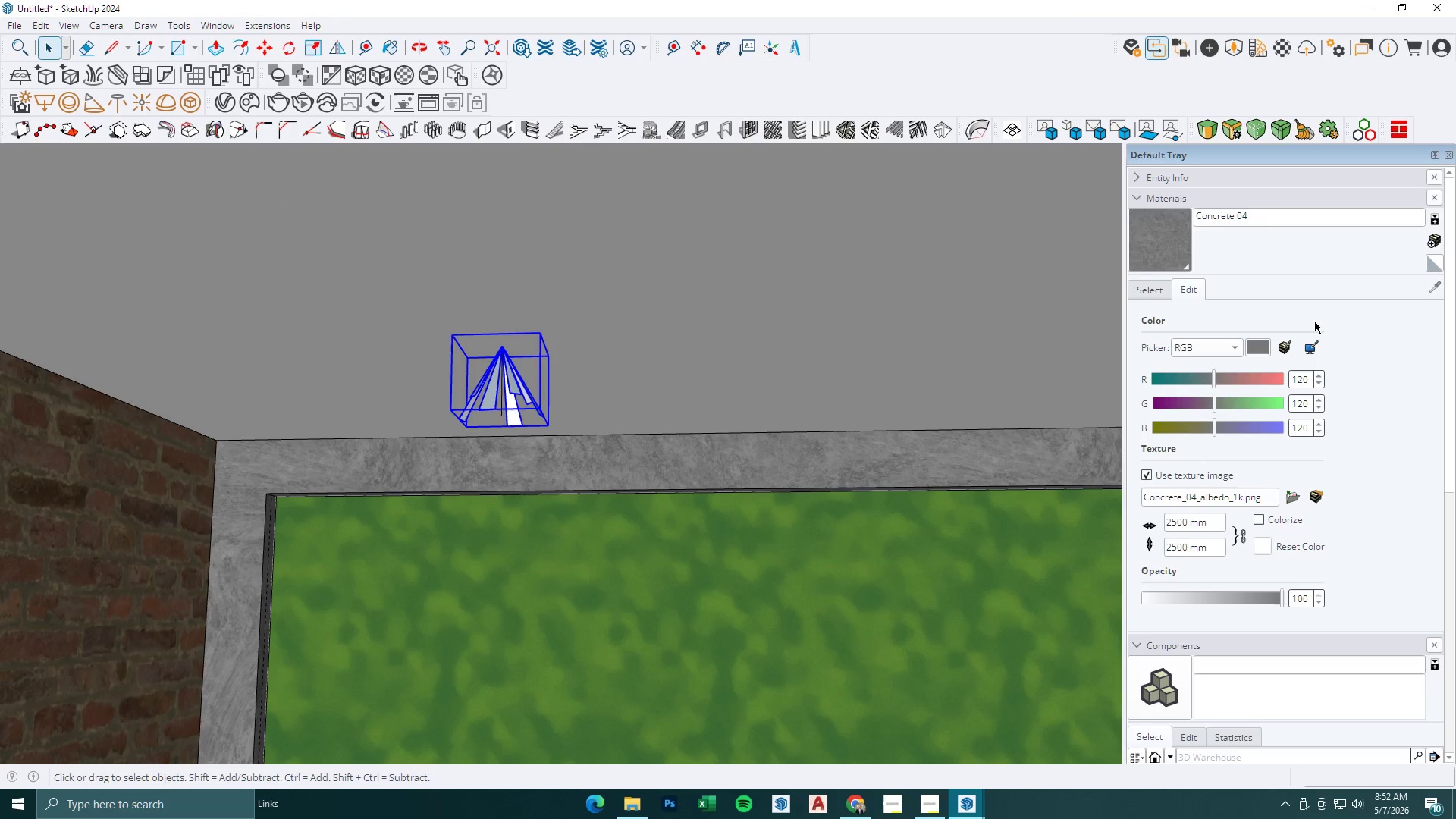 
left_click([1053, 759])
 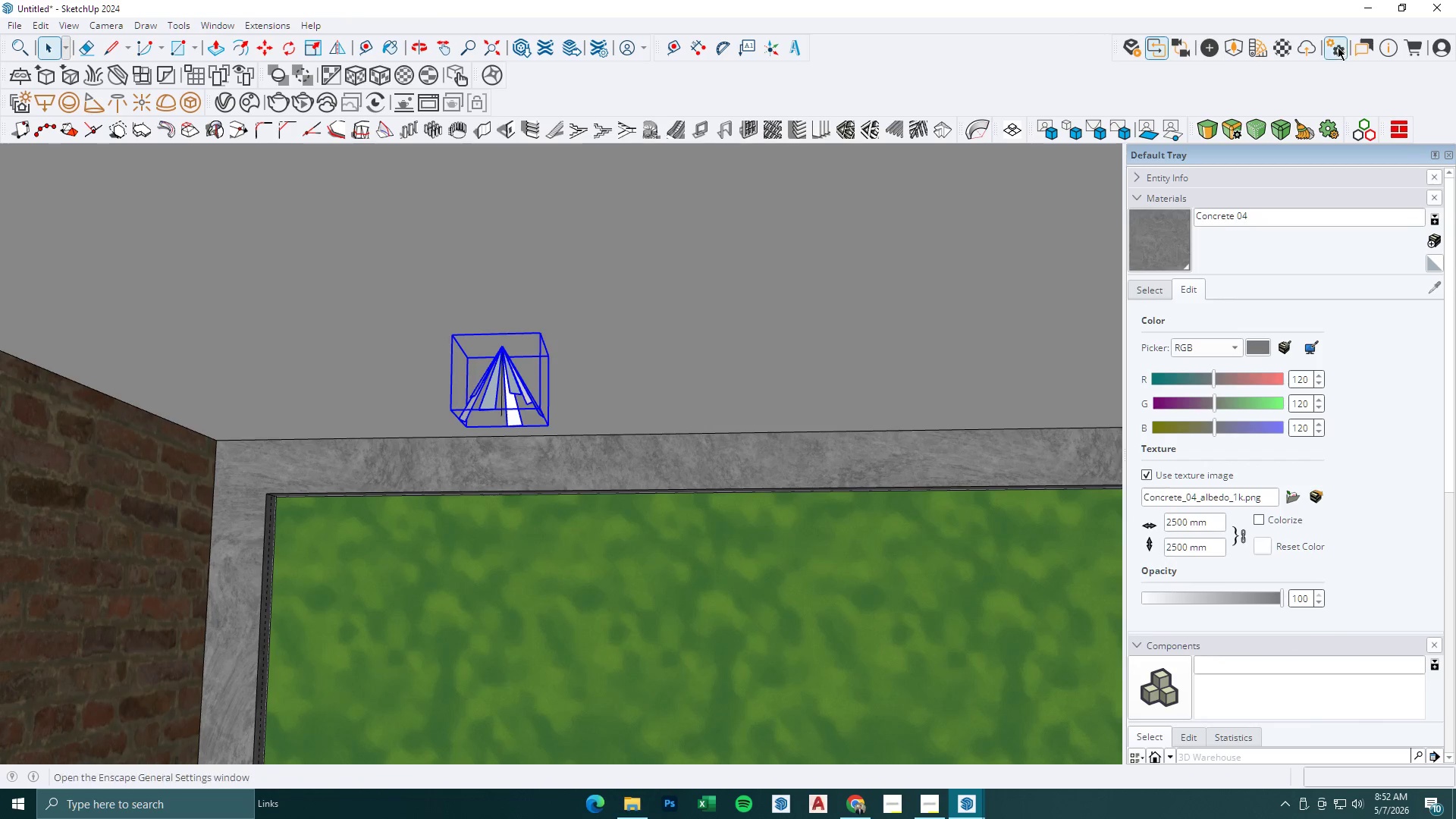 
wait(9.14)
 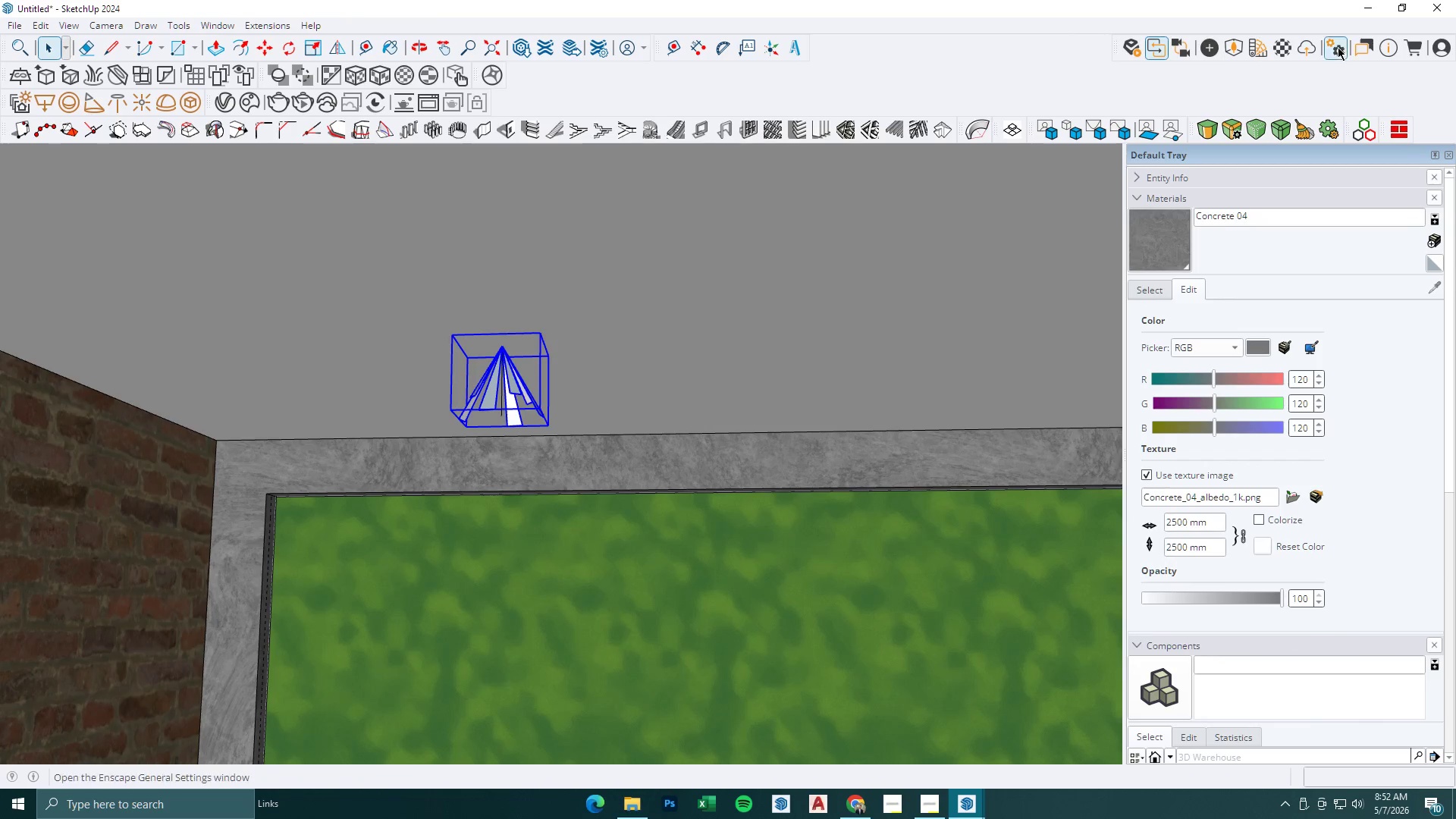 
double_click([1028, 724])
 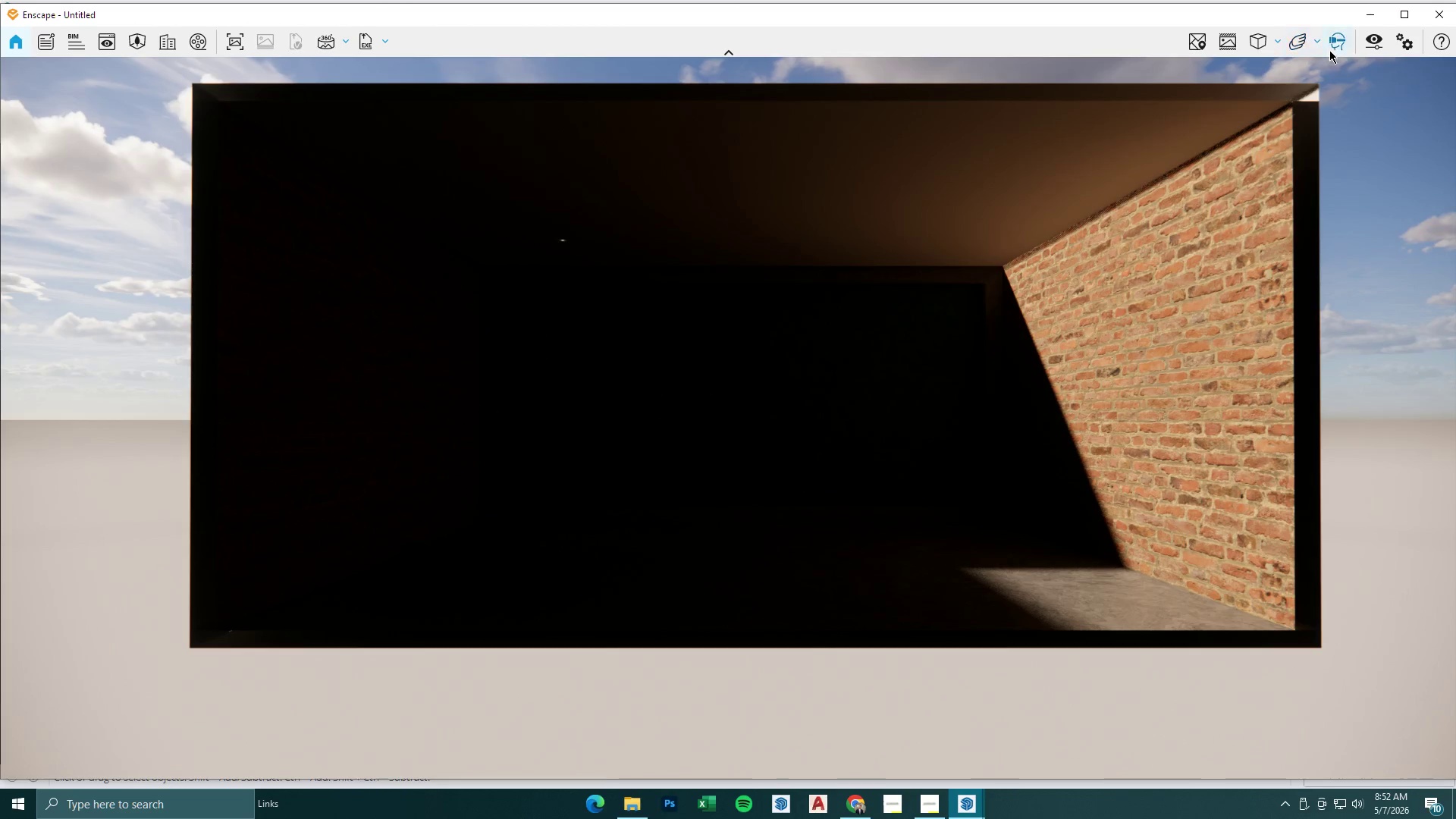 
left_click([1374, 43])
 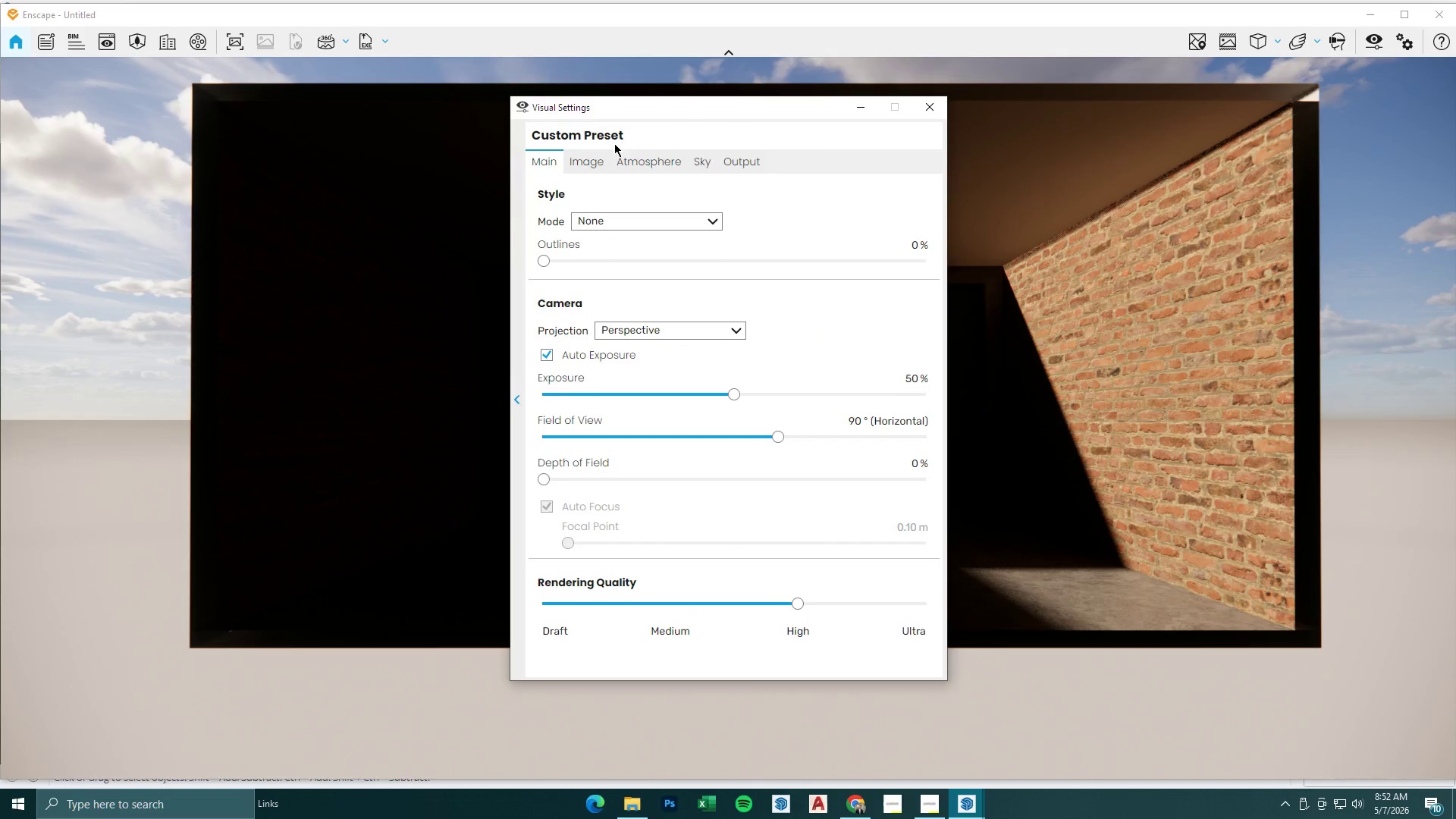 
left_click([628, 165])
 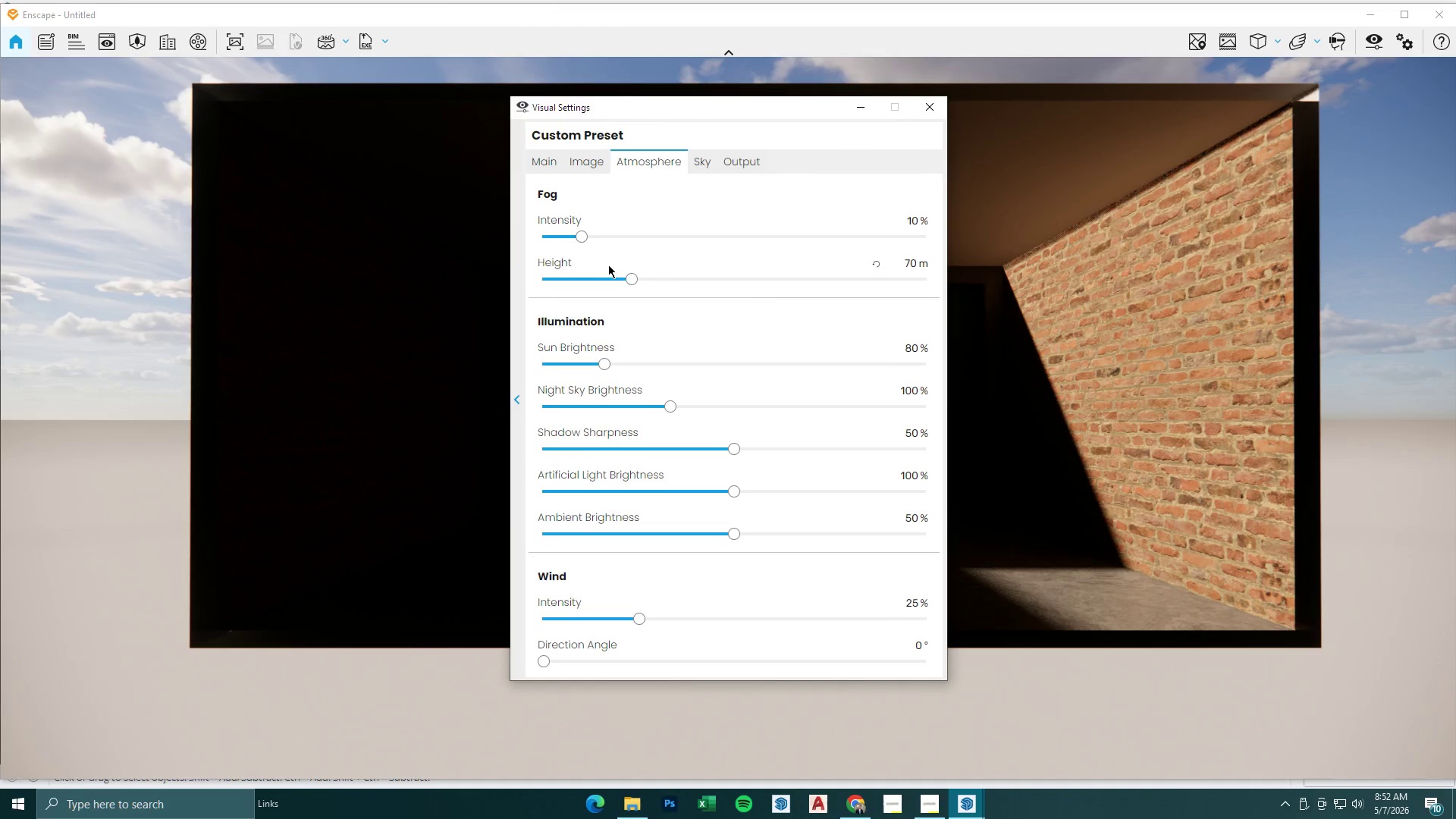 
left_click_drag(start_coordinate=[579, 235], to_coordinate=[462, 235])
 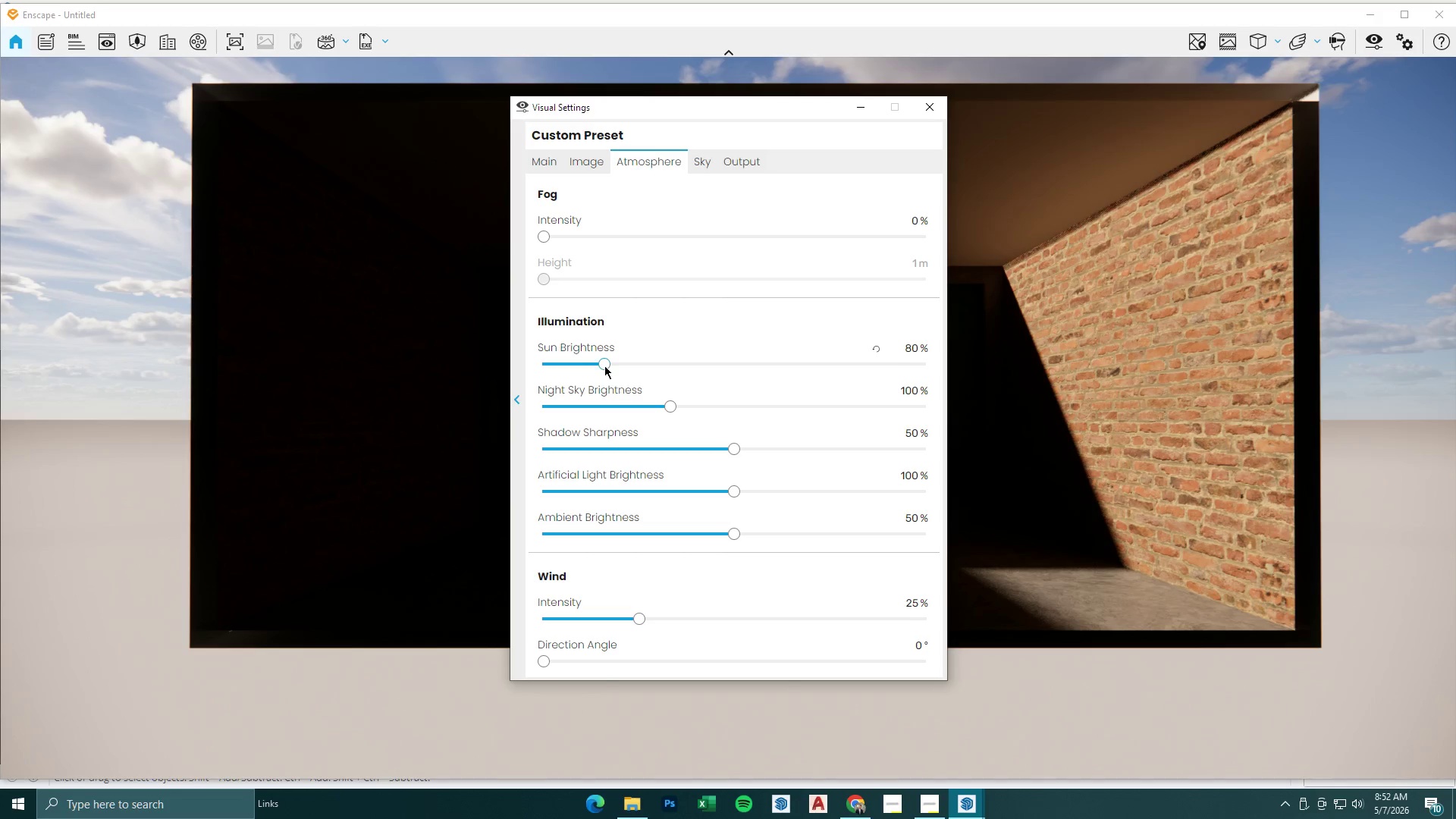 
left_click_drag(start_coordinate=[601, 363], to_coordinate=[551, 362])
 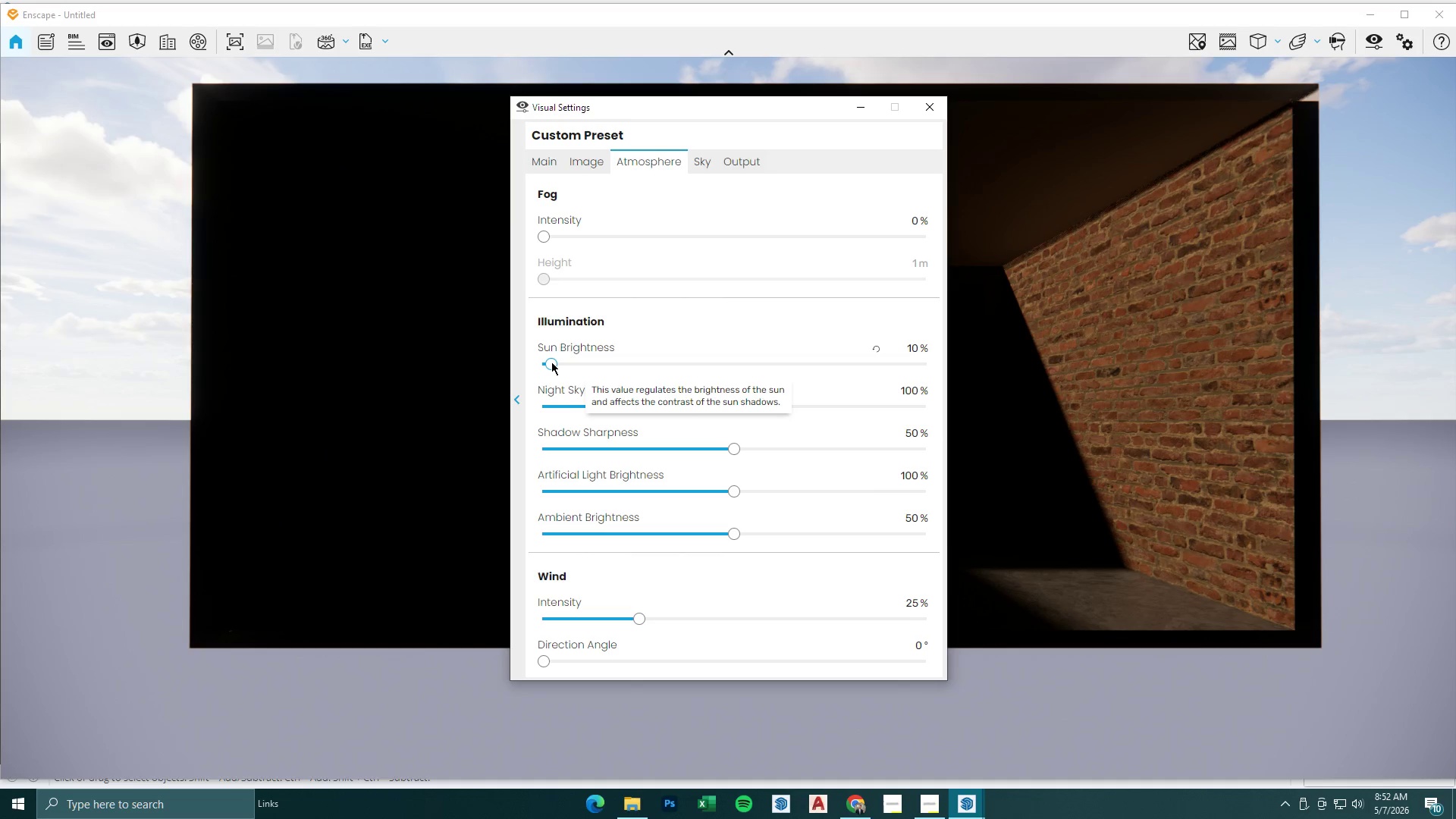 
wait(32.41)
 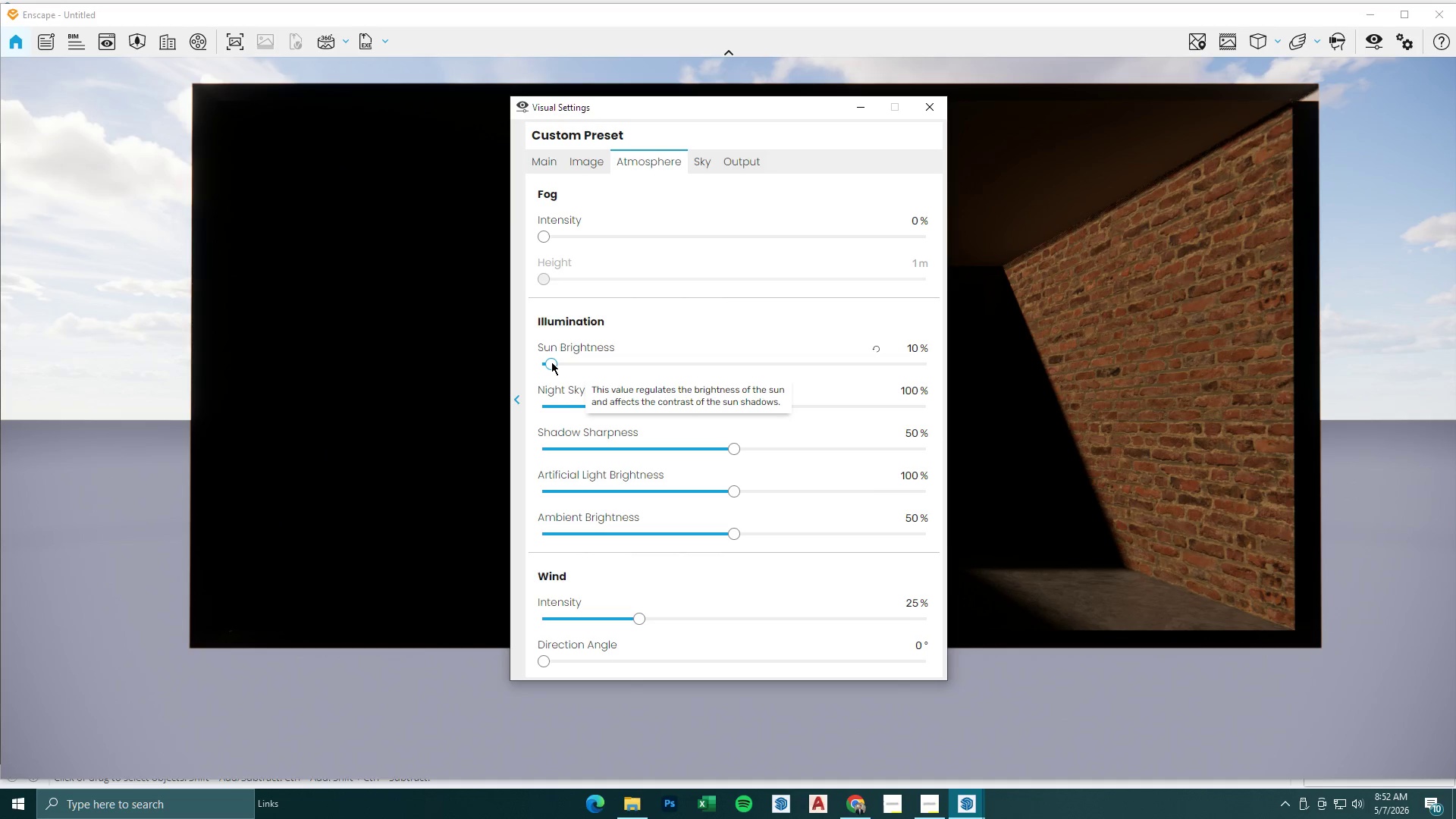 
left_click_drag(start_coordinate=[635, 617], to_coordinate=[440, 603])
 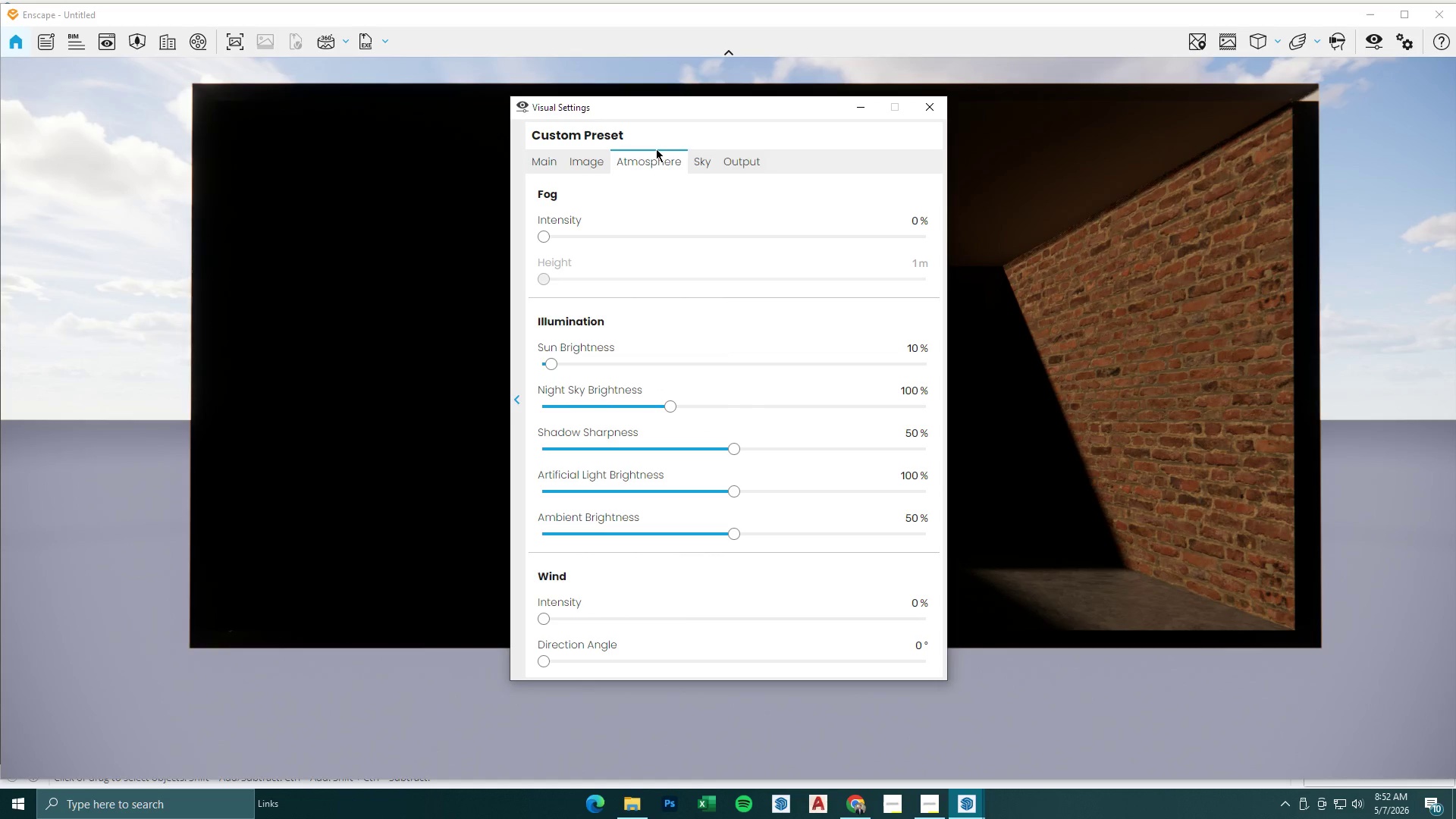 
left_click([712, 162])
 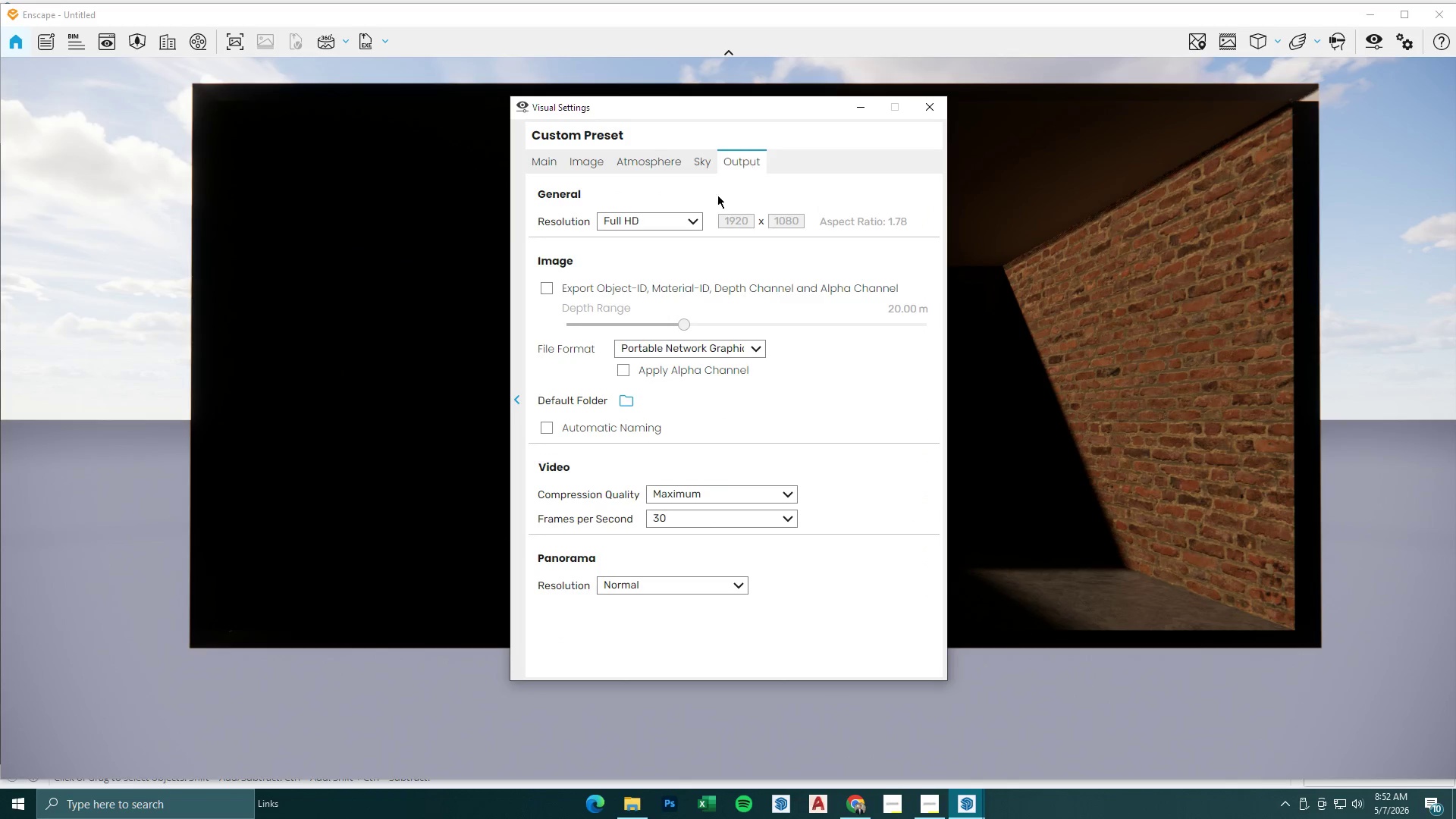 
left_click([559, 149])
 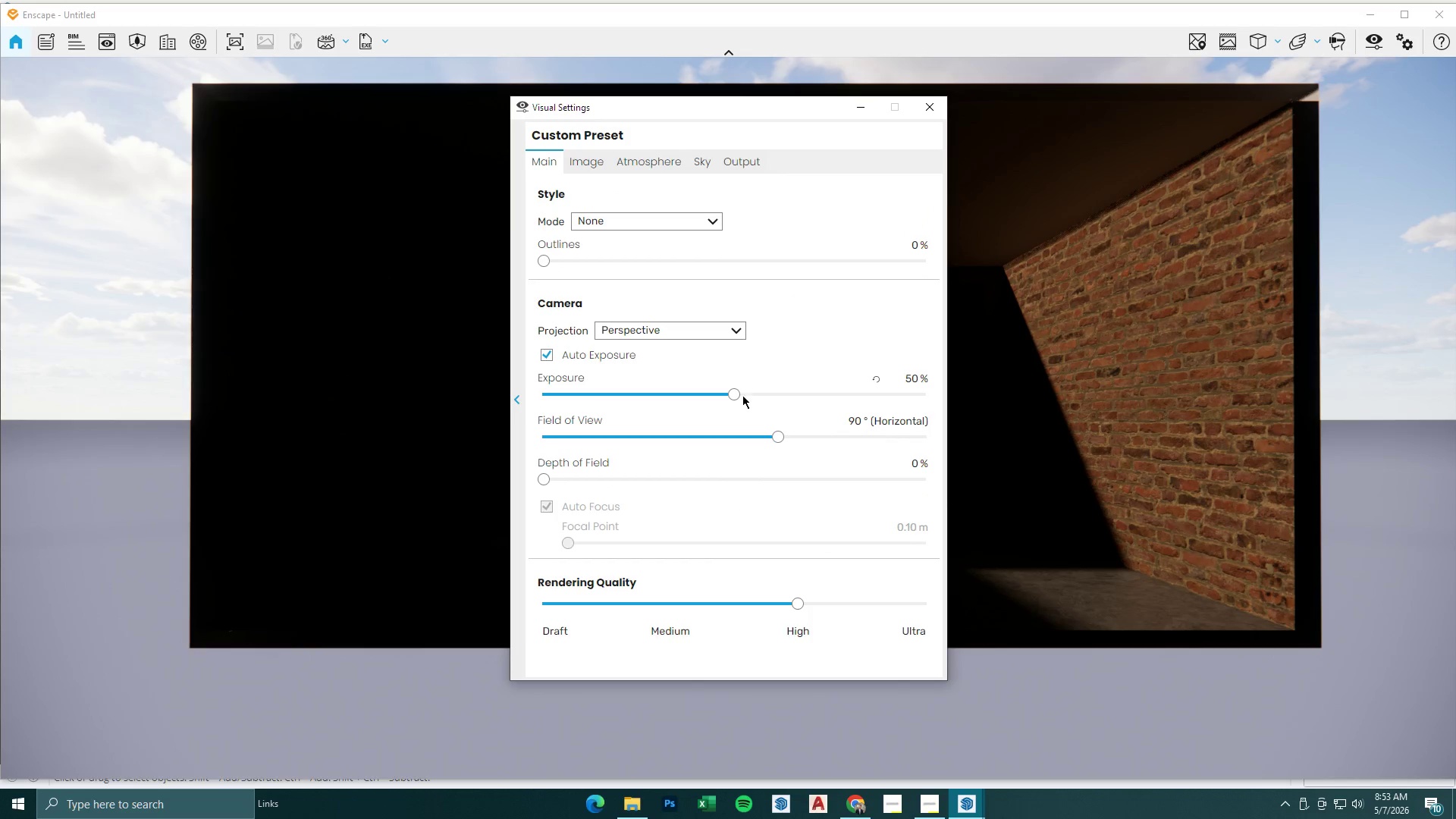 
left_click_drag(start_coordinate=[740, 395], to_coordinate=[772, 401])
 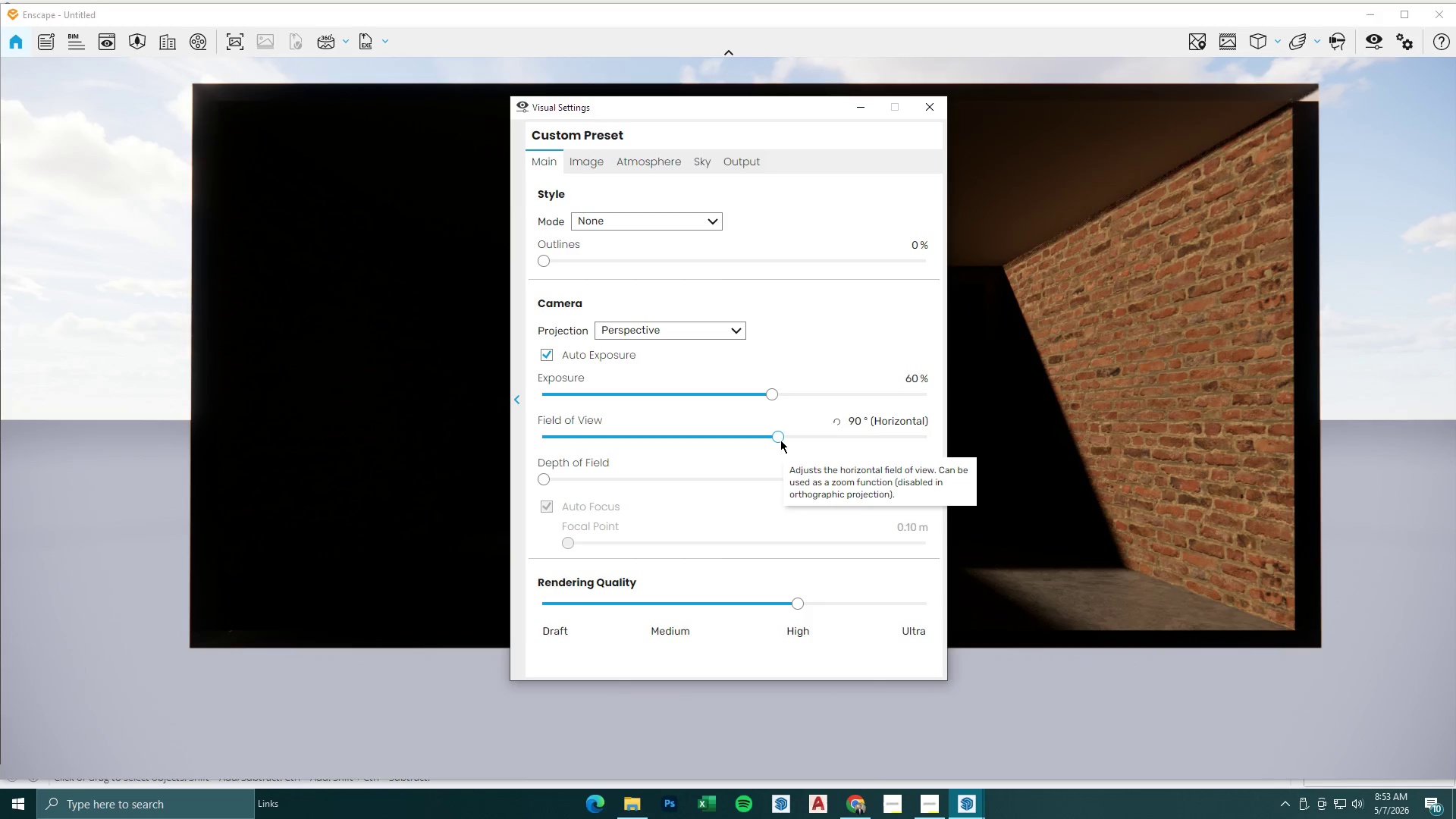 
left_click_drag(start_coordinate=[780, 439], to_coordinate=[646, 438])
 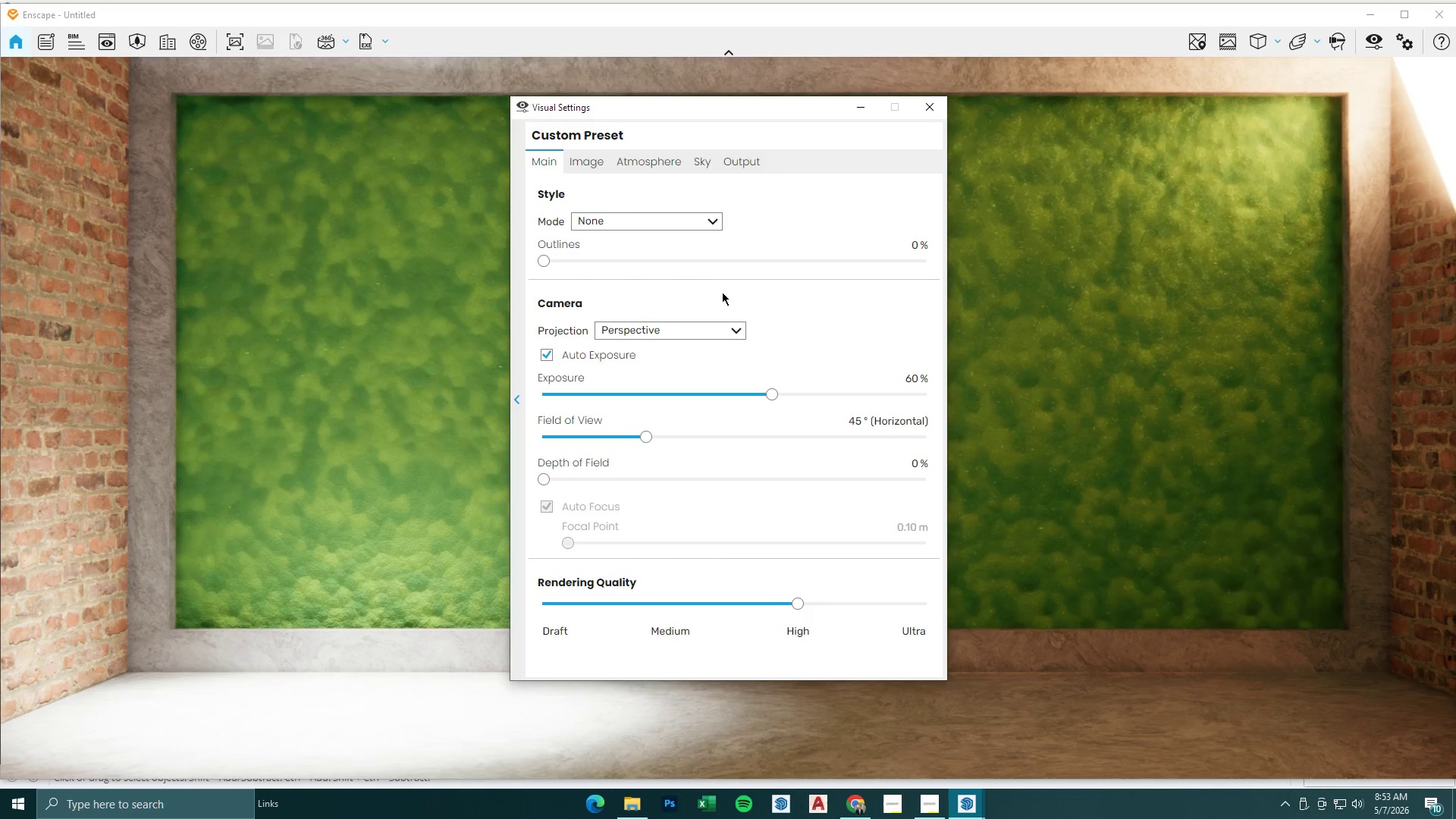 
left_click([544, 353])
 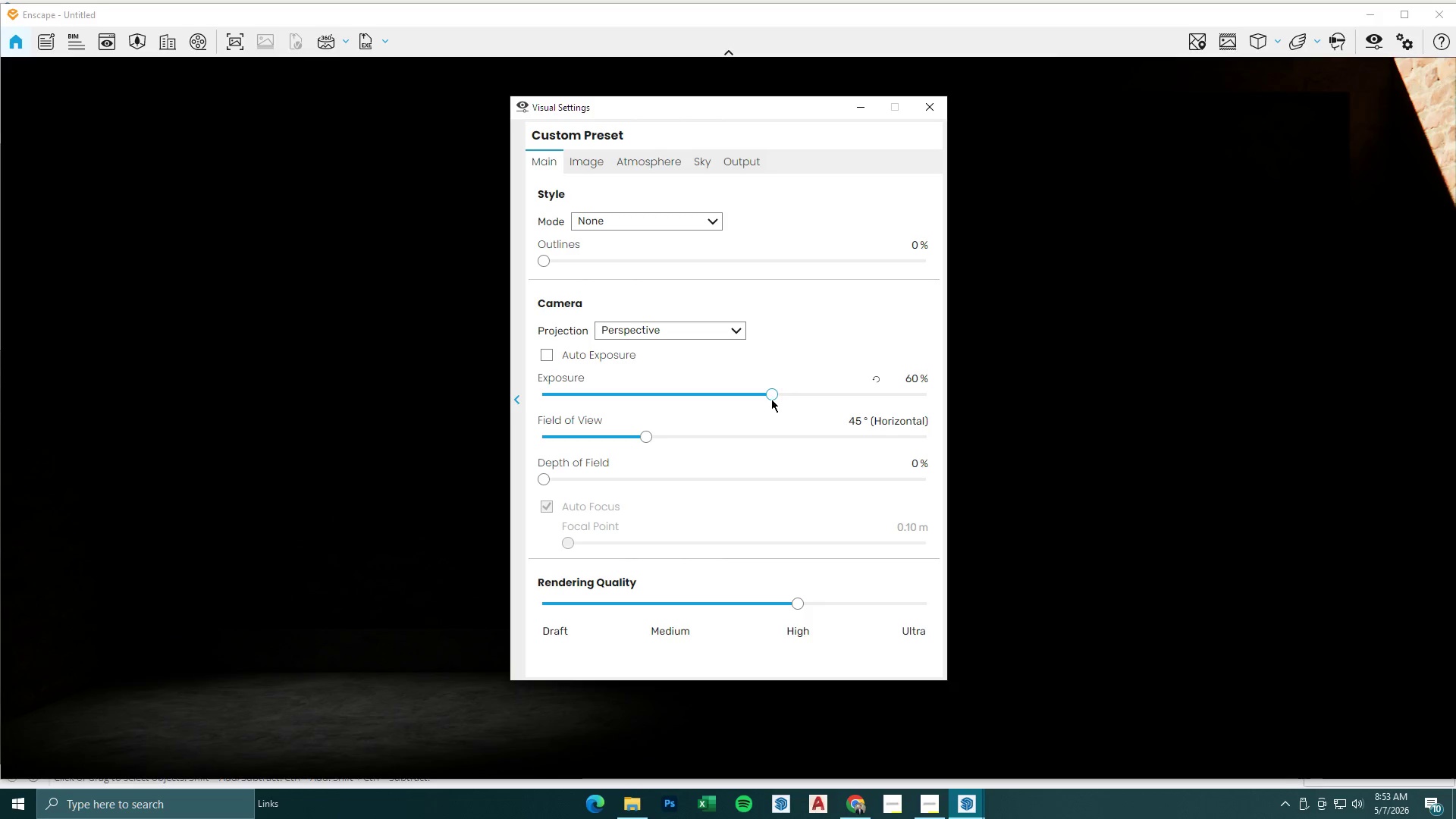 
left_click_drag(start_coordinate=[768, 397], to_coordinate=[850, 396])
 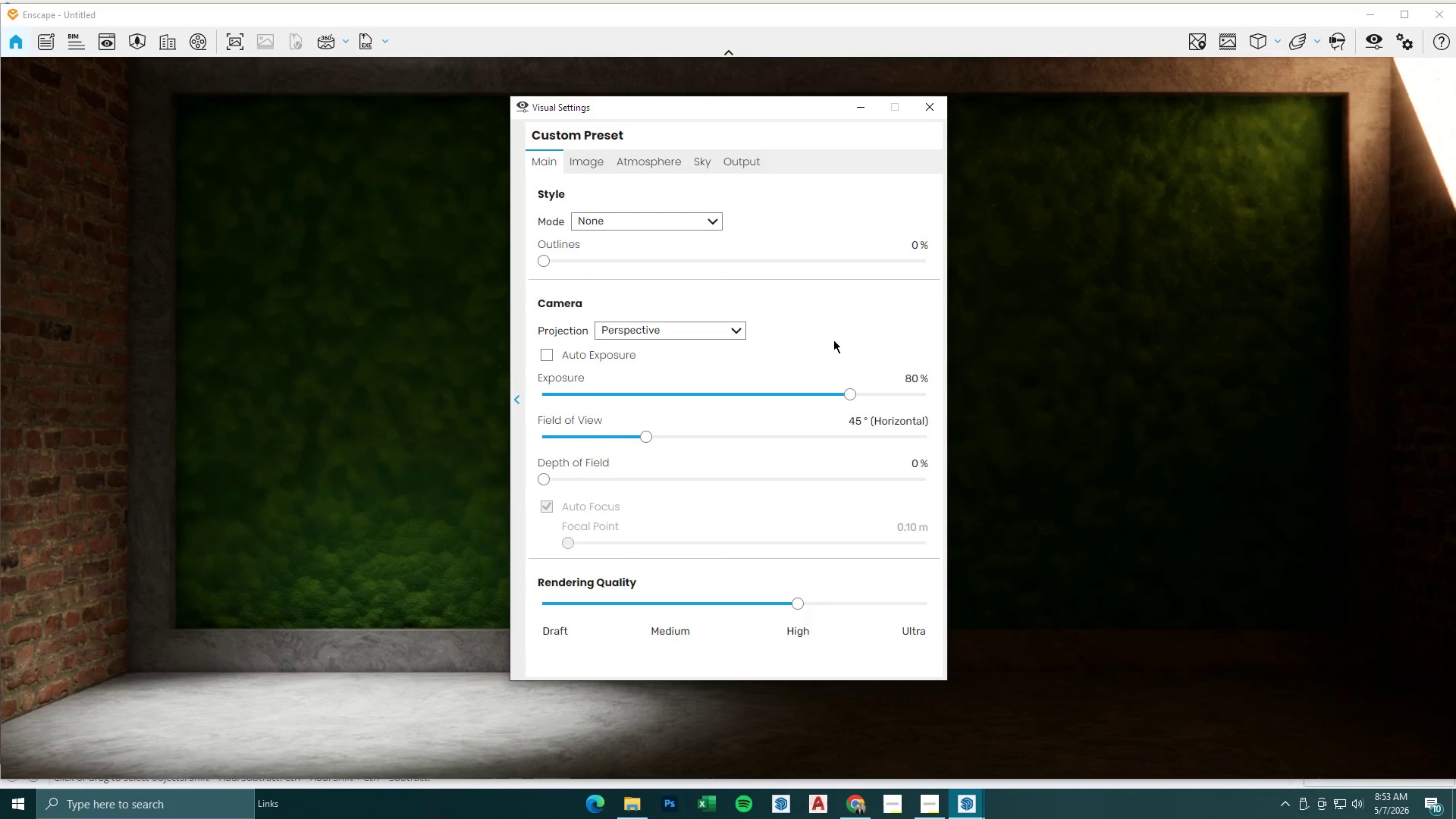 
left_click([706, 168])
 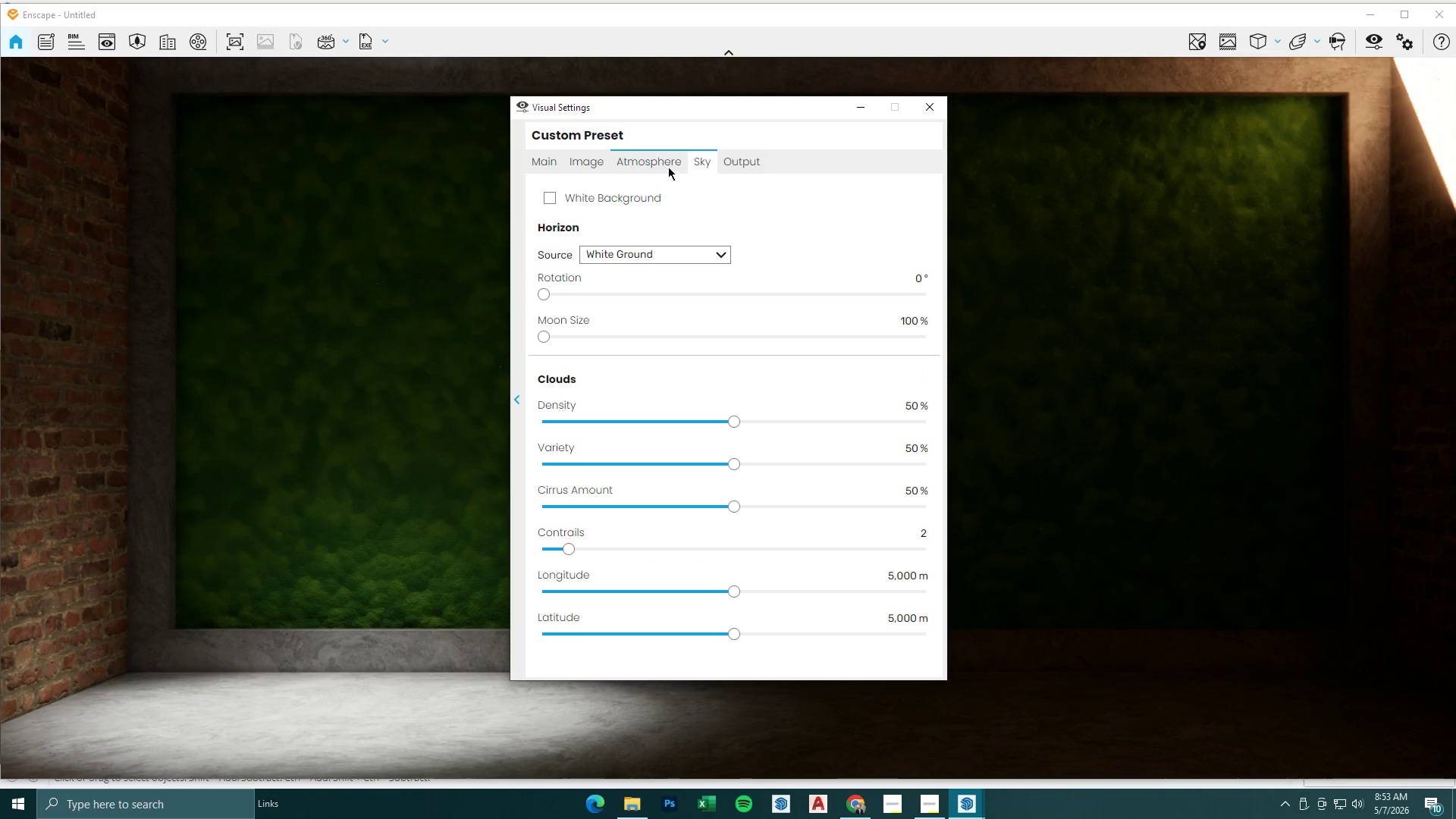 
left_click([667, 166])
 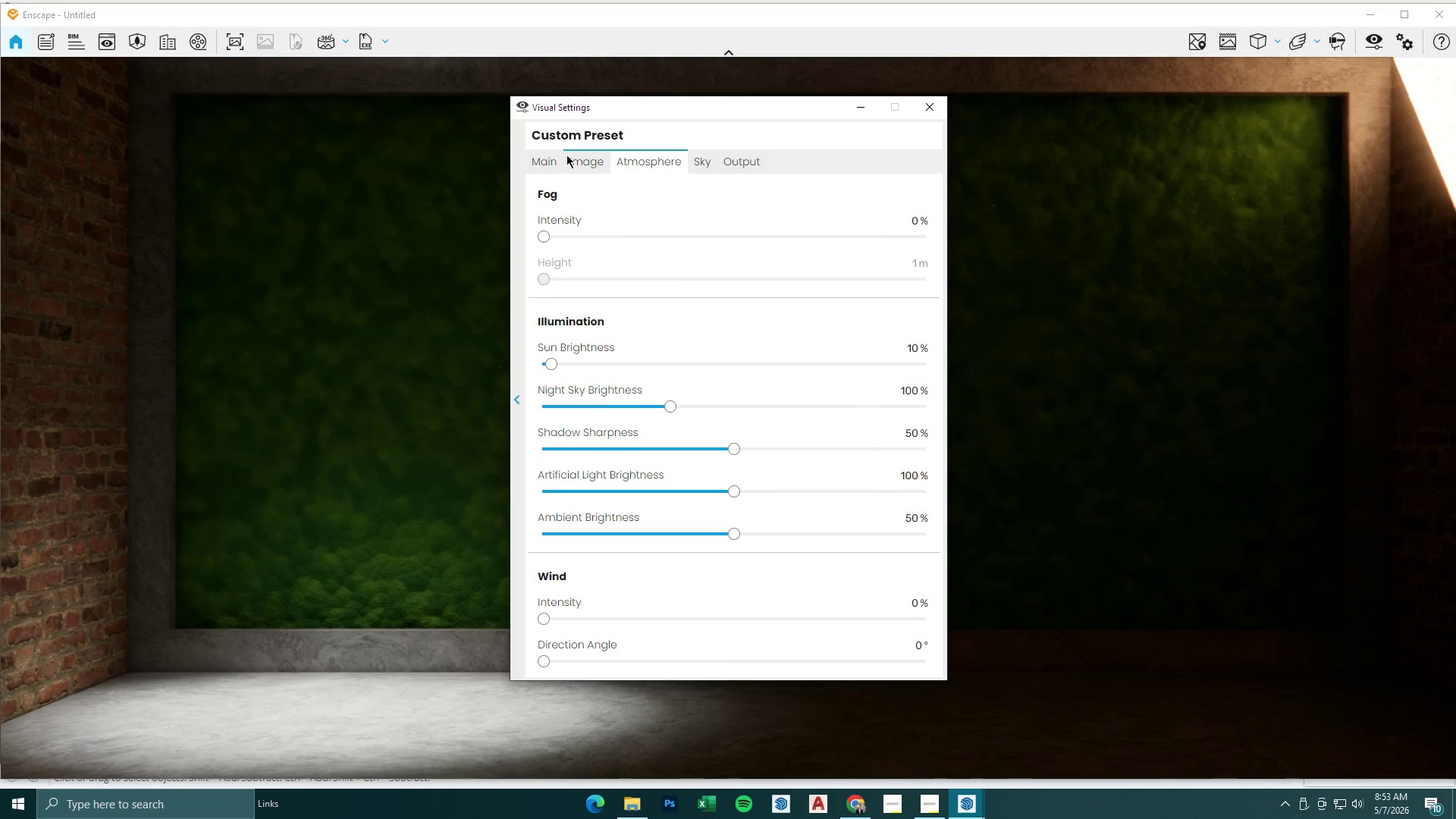 
left_click([562, 152])
 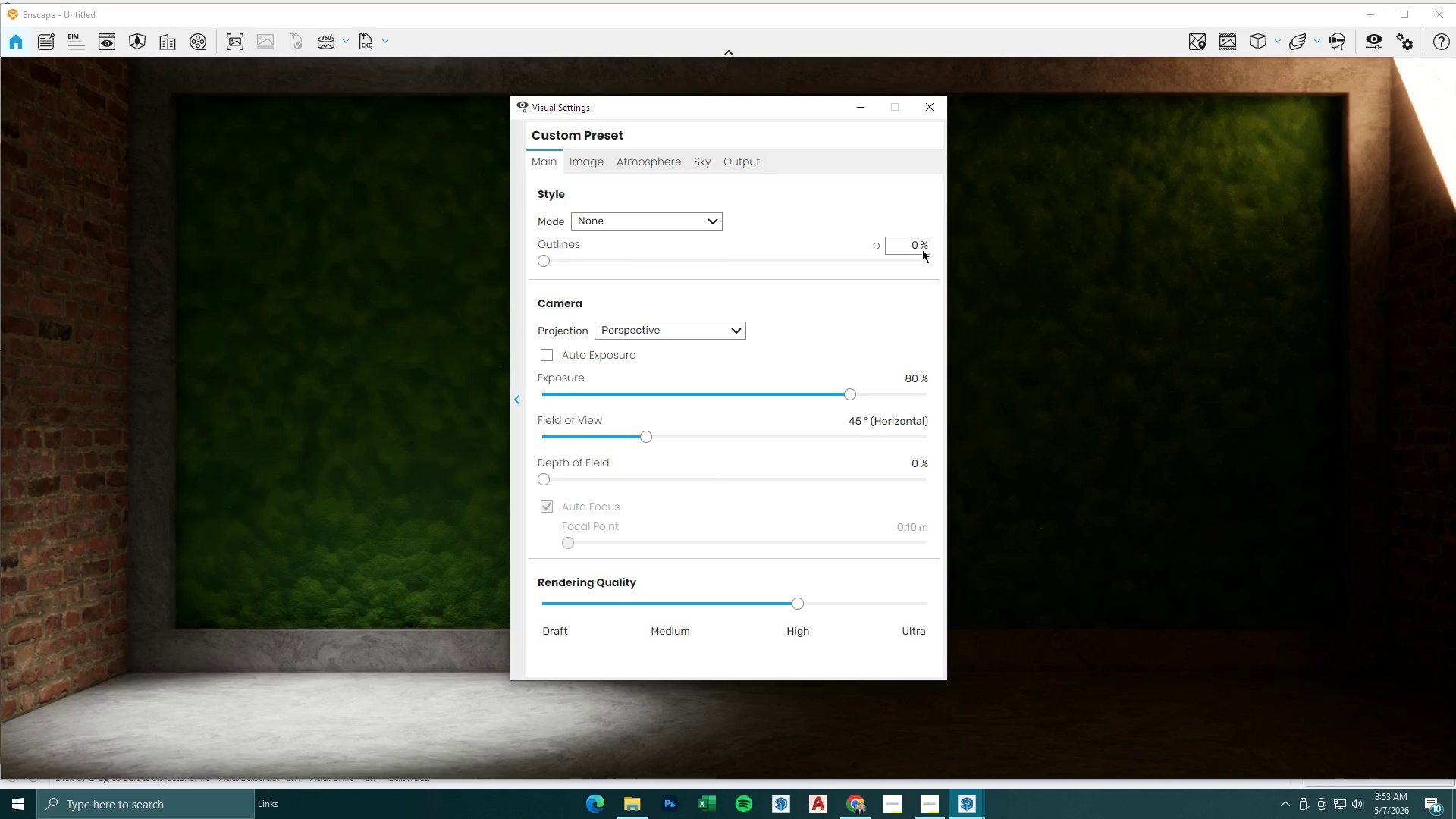 
left_click_drag(start_coordinate=[907, 243], to_coordinate=[954, 249])
 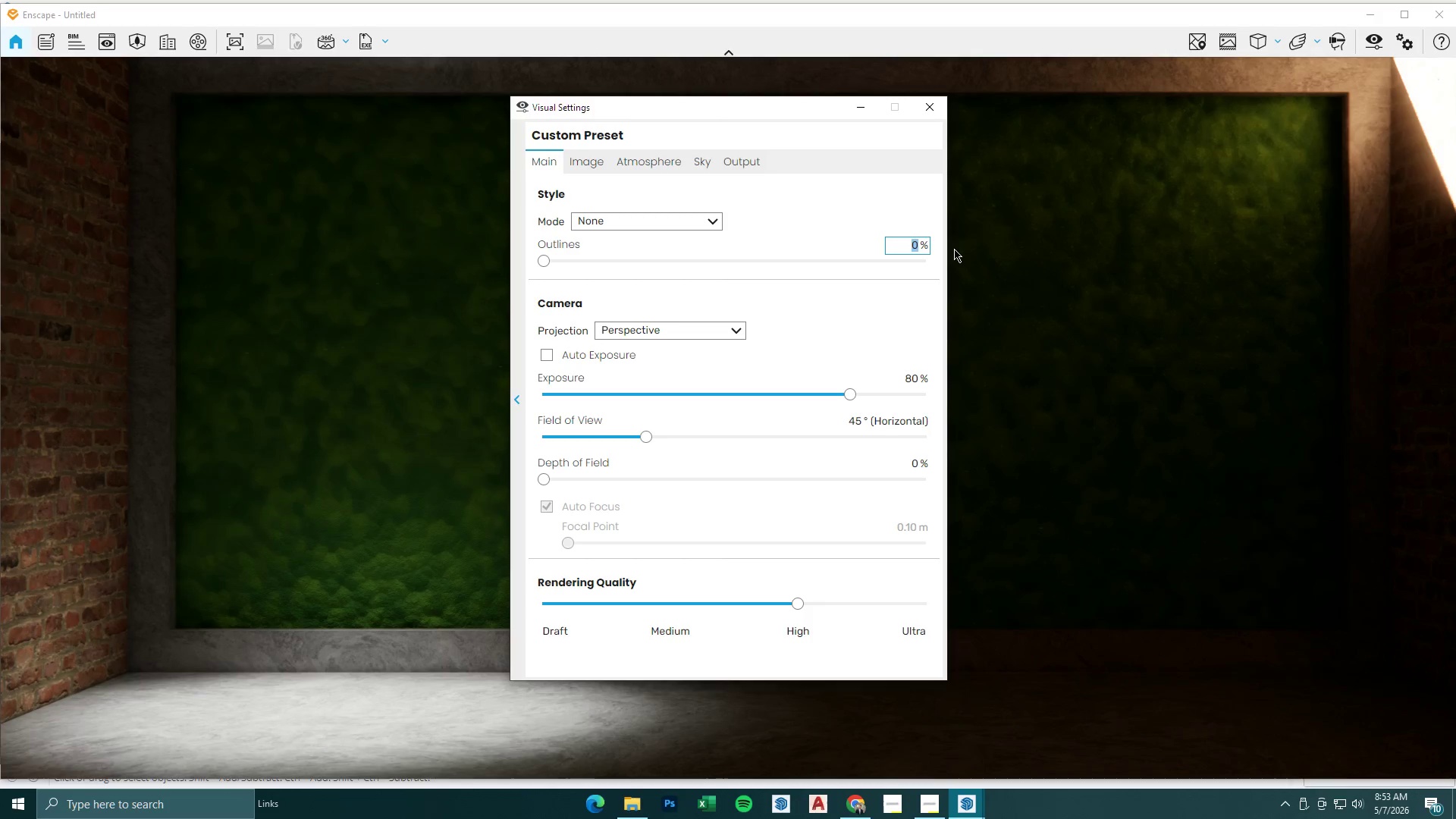 
key(Numpad5)
 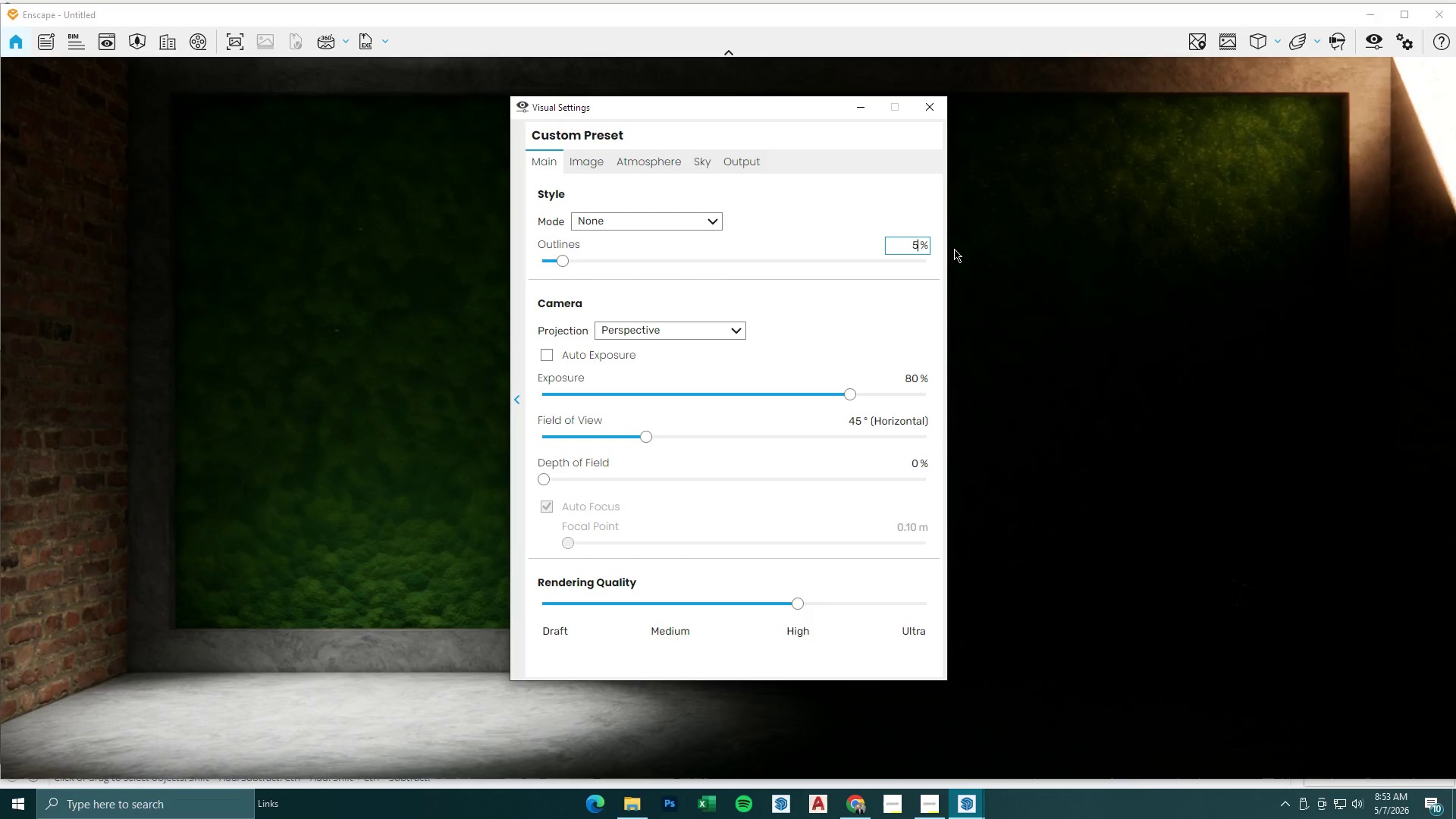 
key(NumpadEnter)
 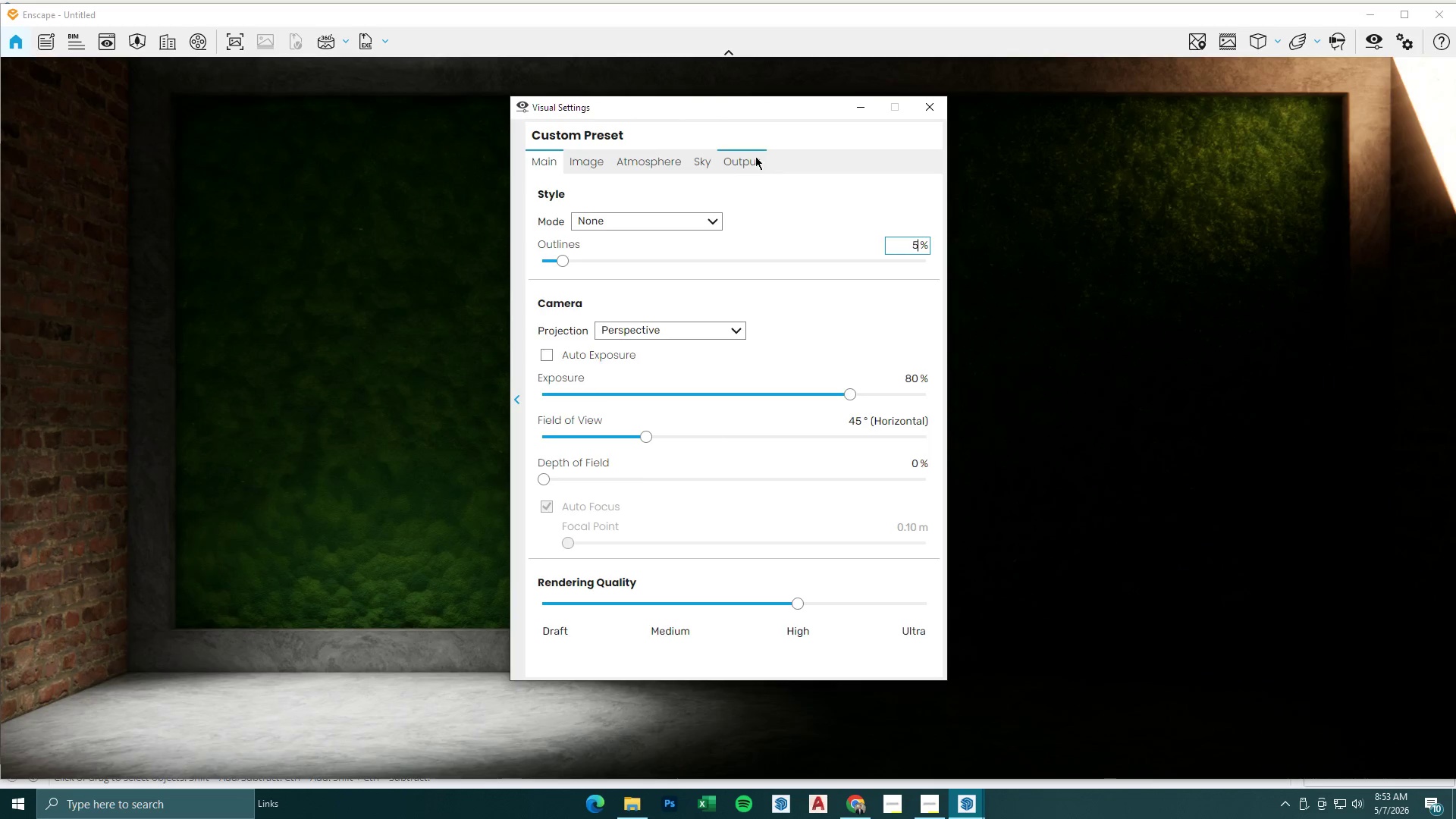 
double_click([705, 155])
 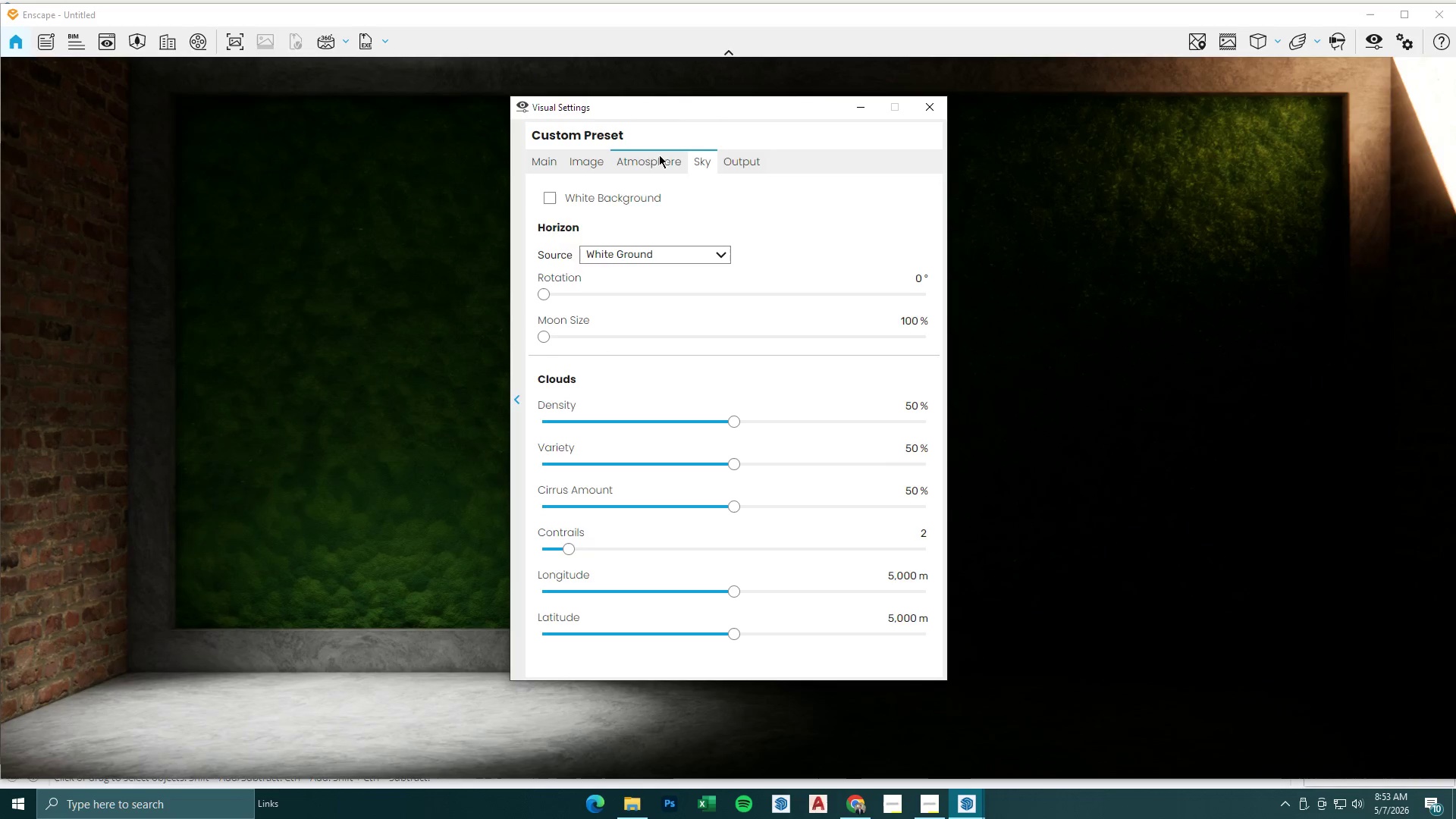 
triple_click([646, 155])
 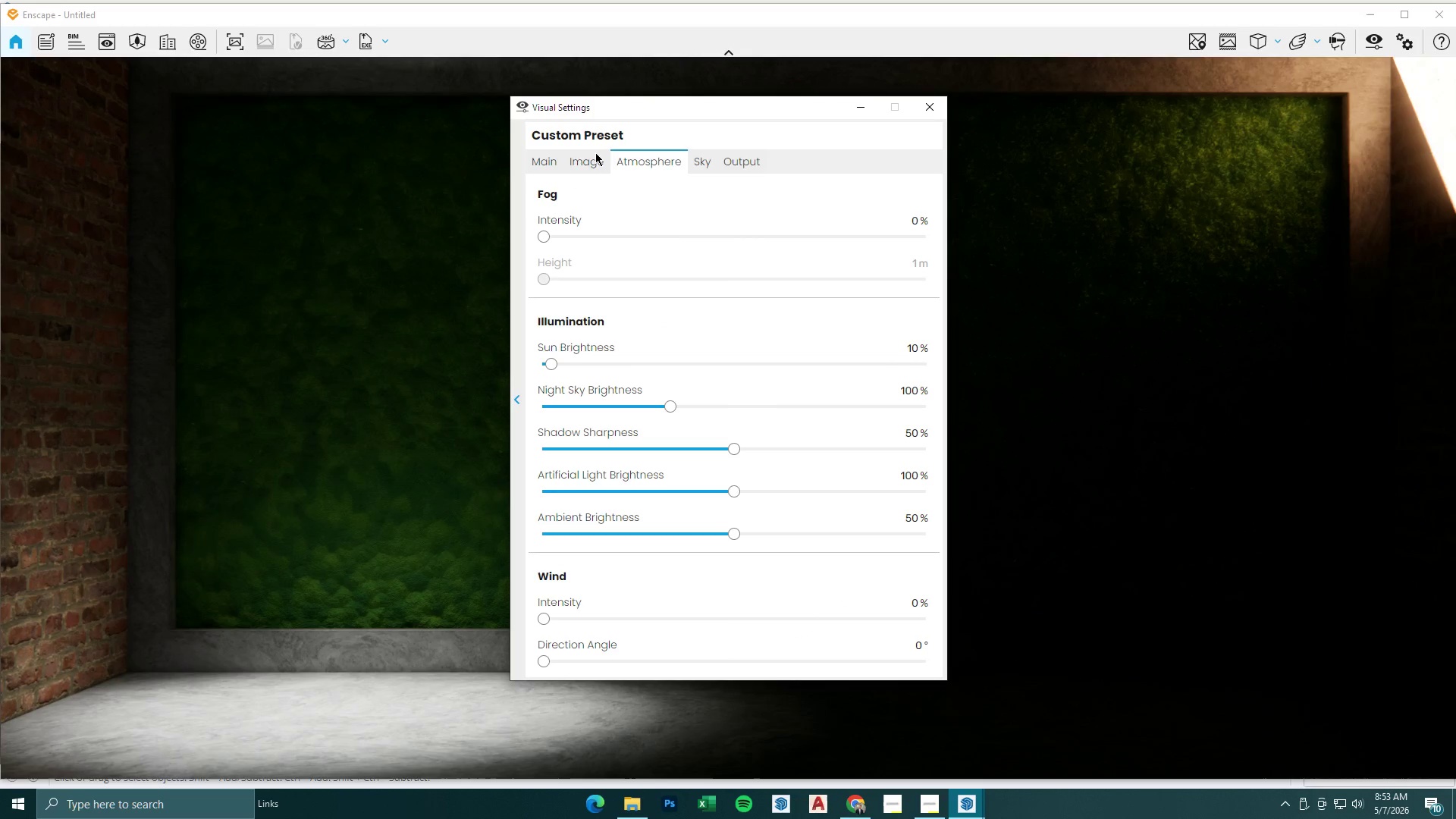 
triple_click([567, 151])
 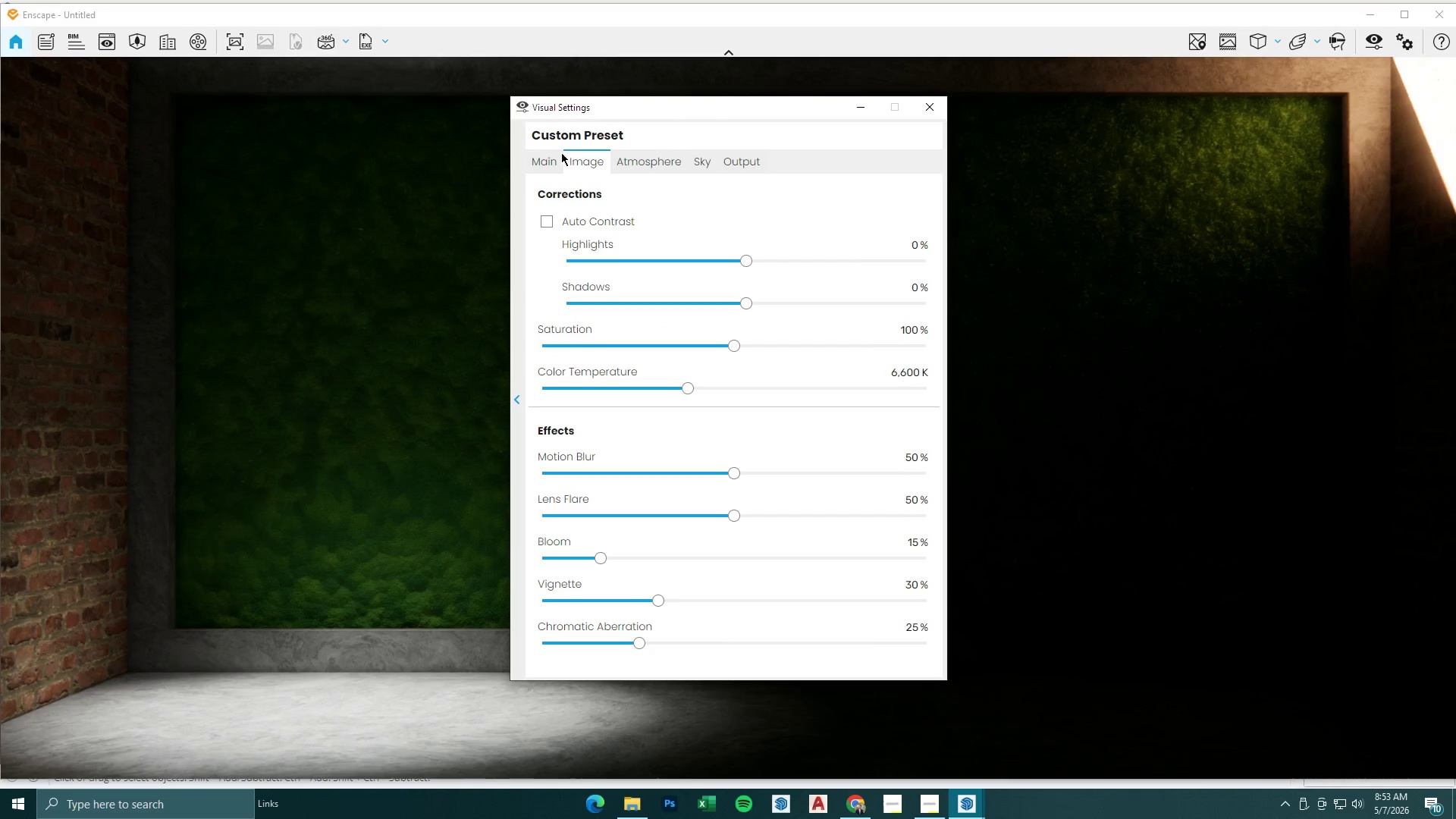 
triple_click([539, 158])
 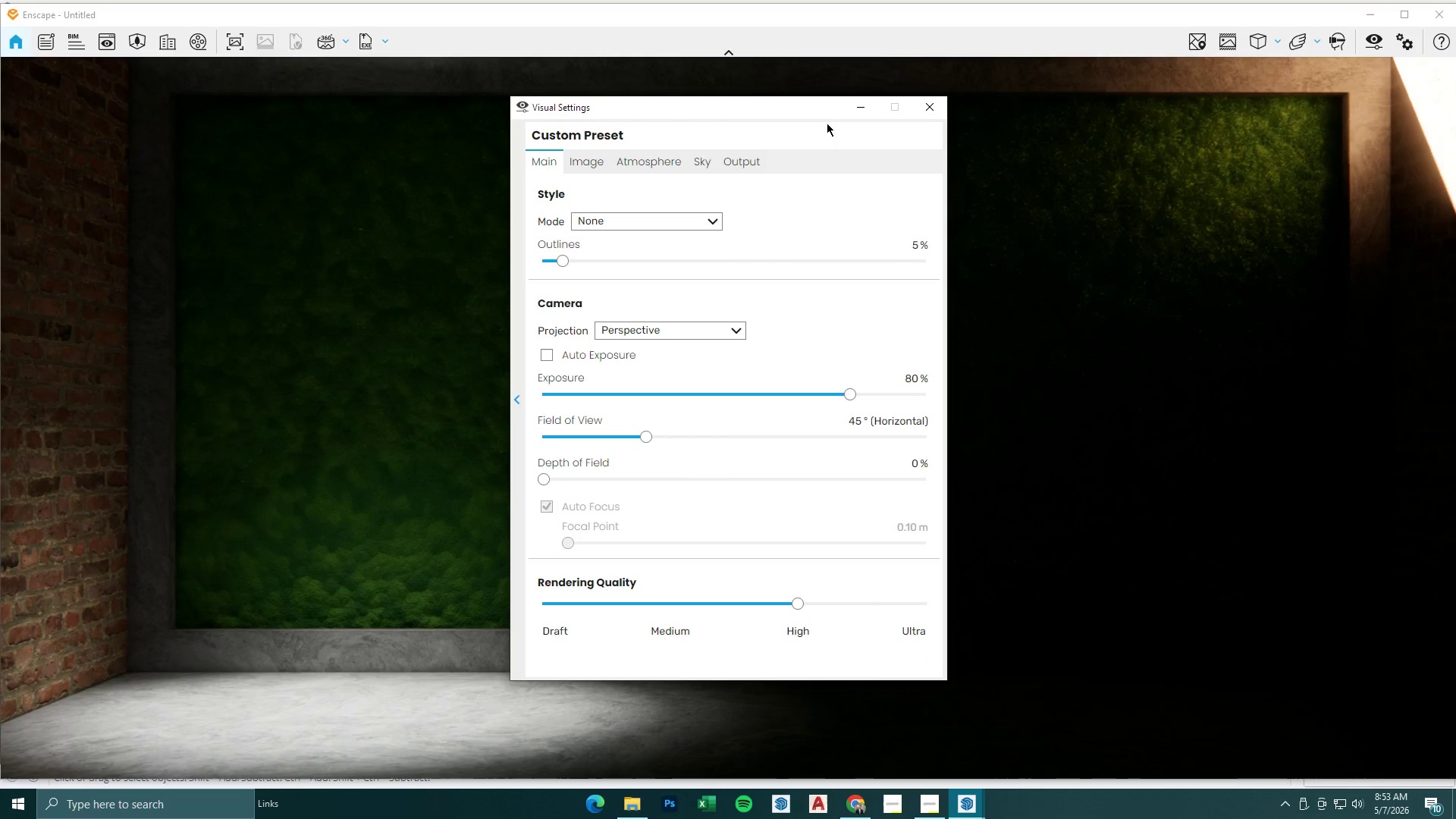 
left_click([856, 105])
 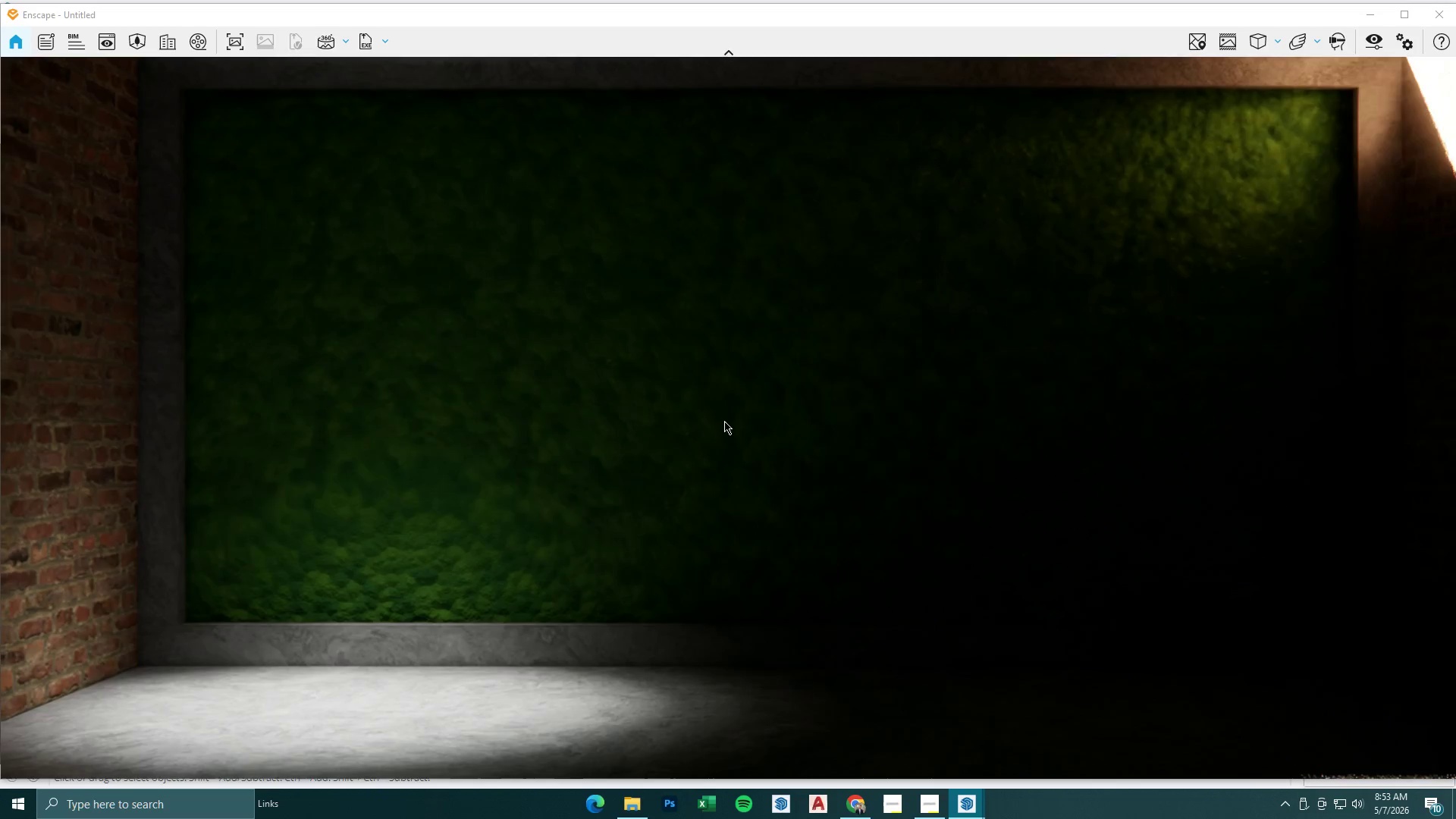 
hold_key(key=S, duration=0.98)
 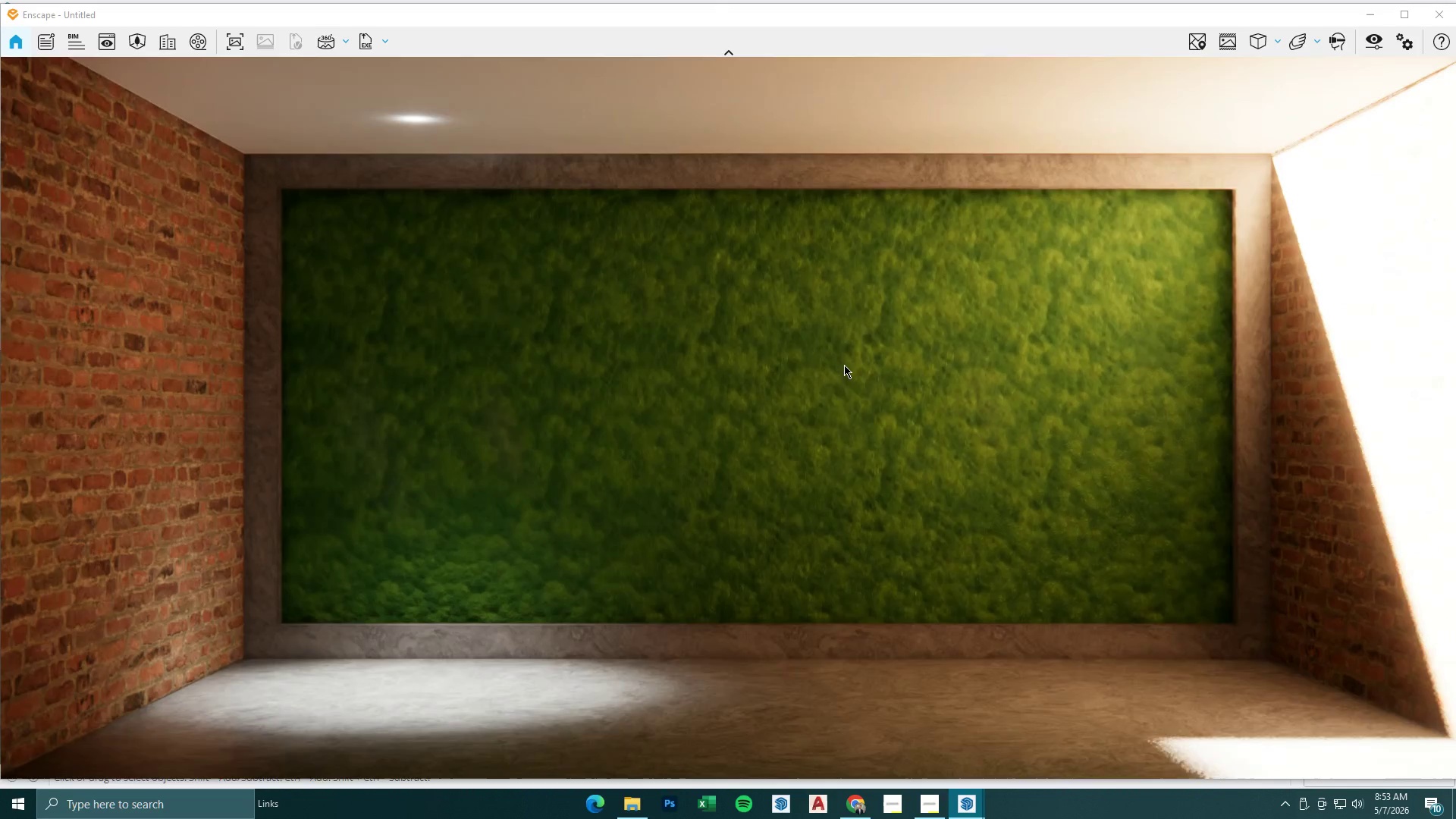 
type(eqqe)
 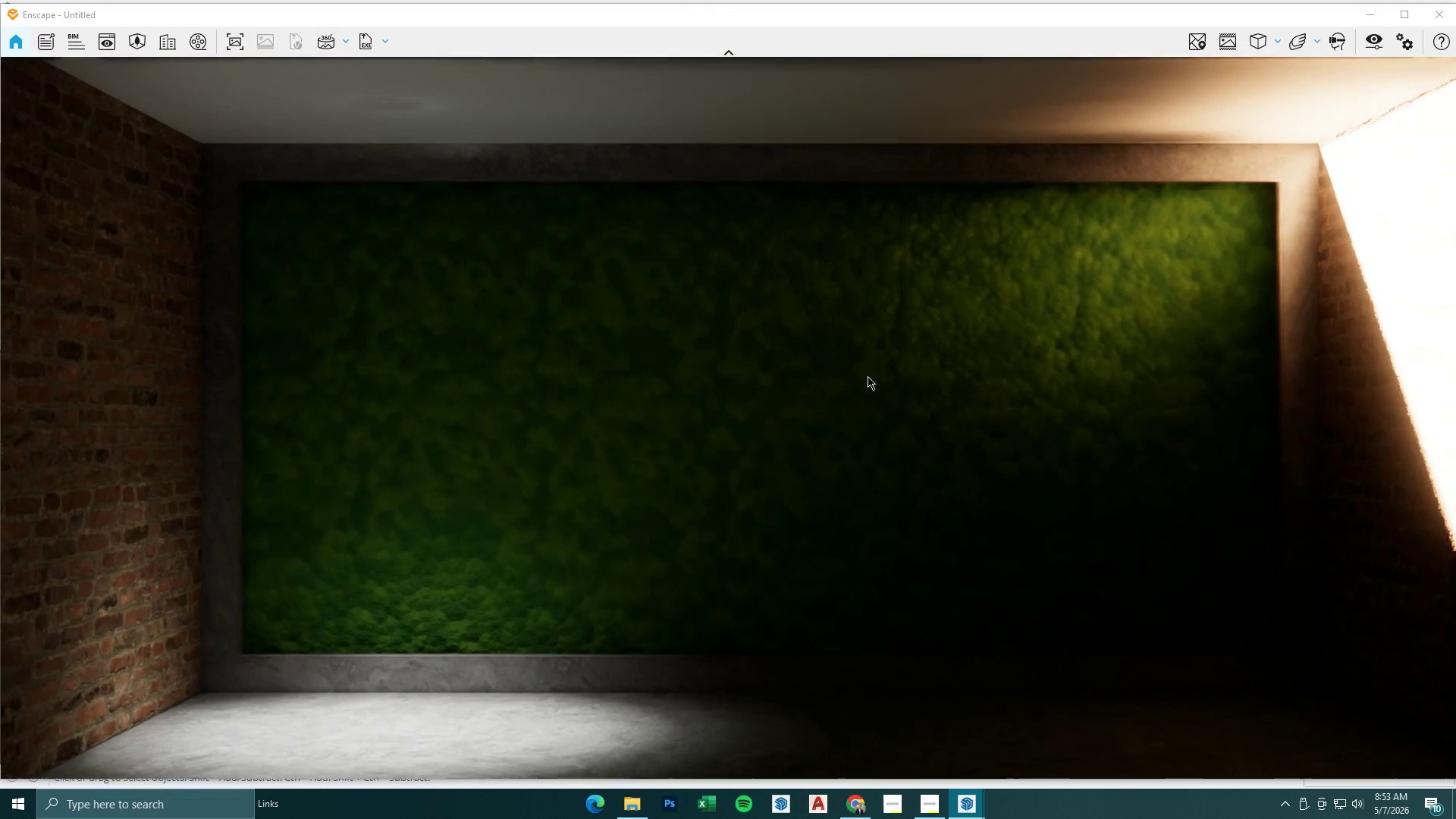 
hold_key(key=W, duration=0.33)
 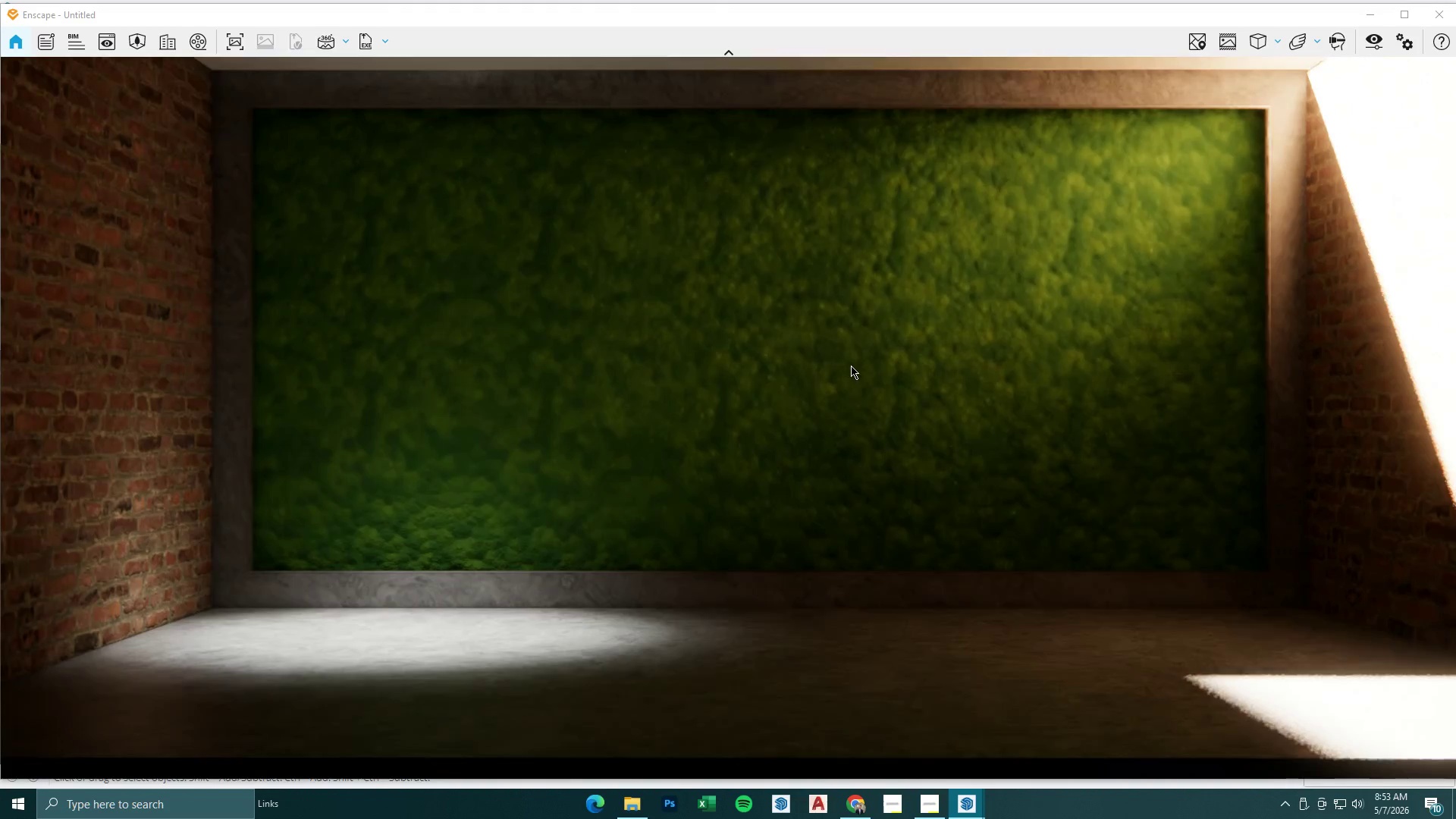 
hold_key(key=W, duration=0.42)
 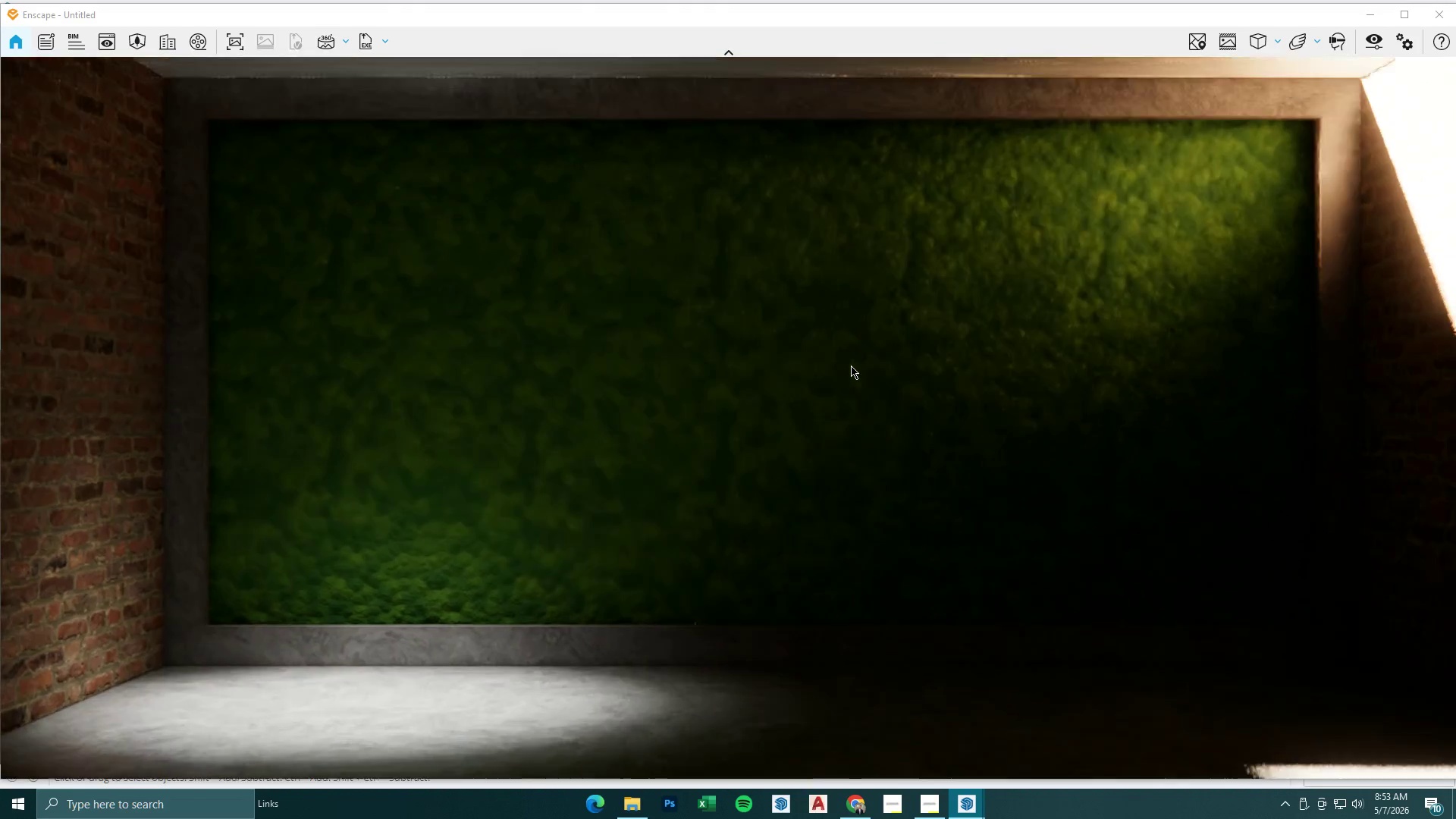 
hold_key(key=S, duration=0.39)
 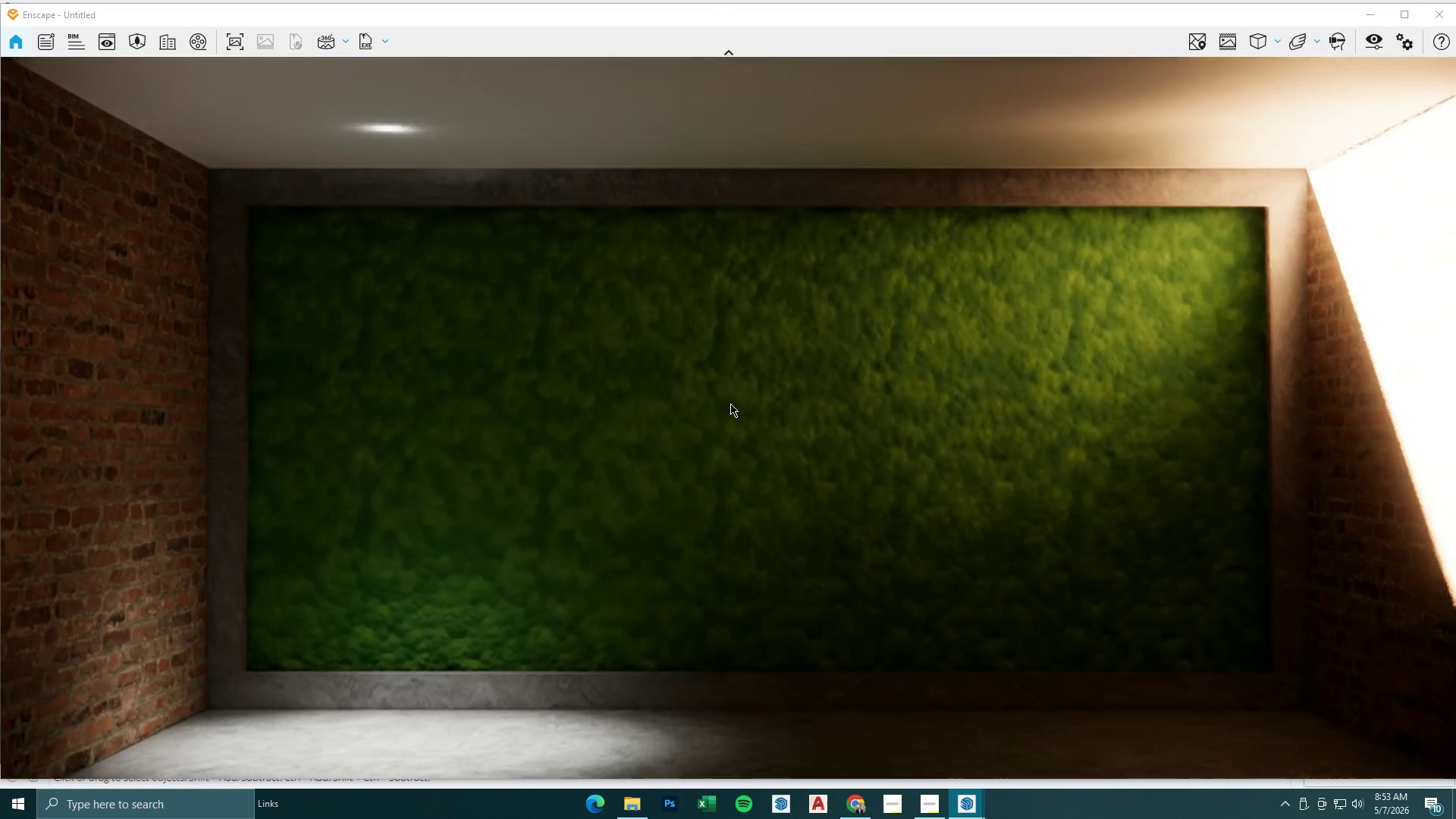 
type(qqqe)
 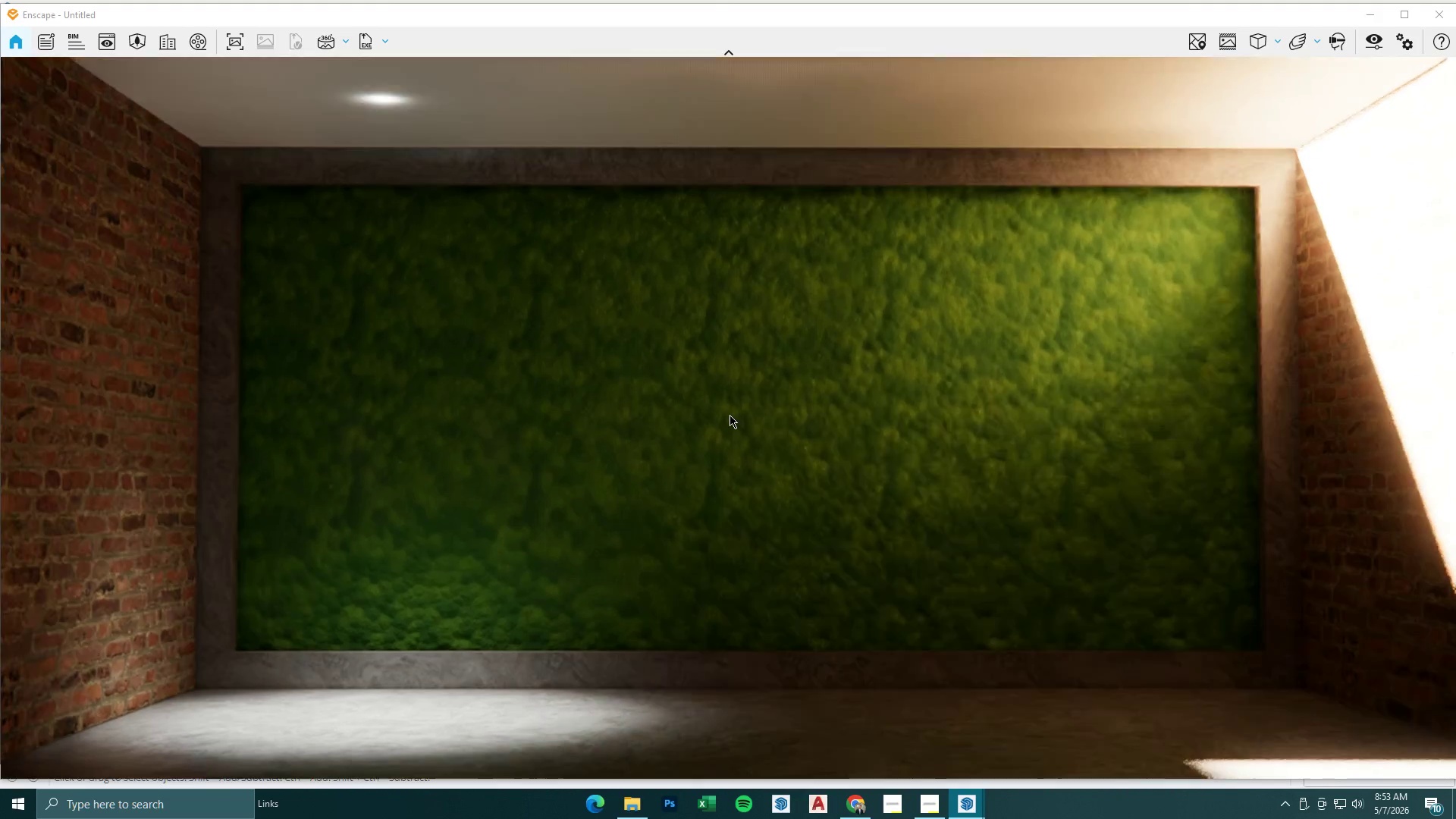 
type(es)
 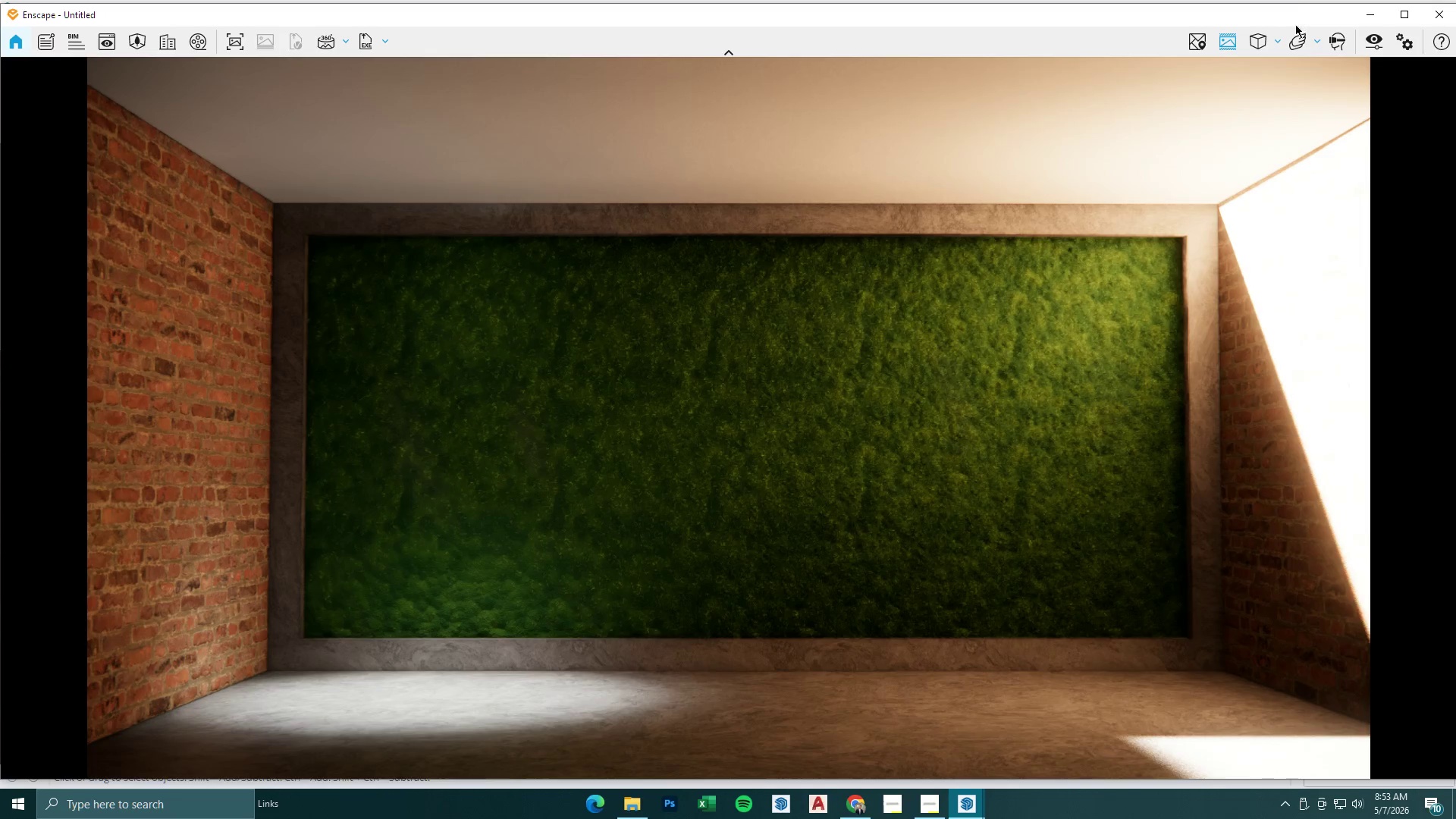 
left_click([1376, 46])
 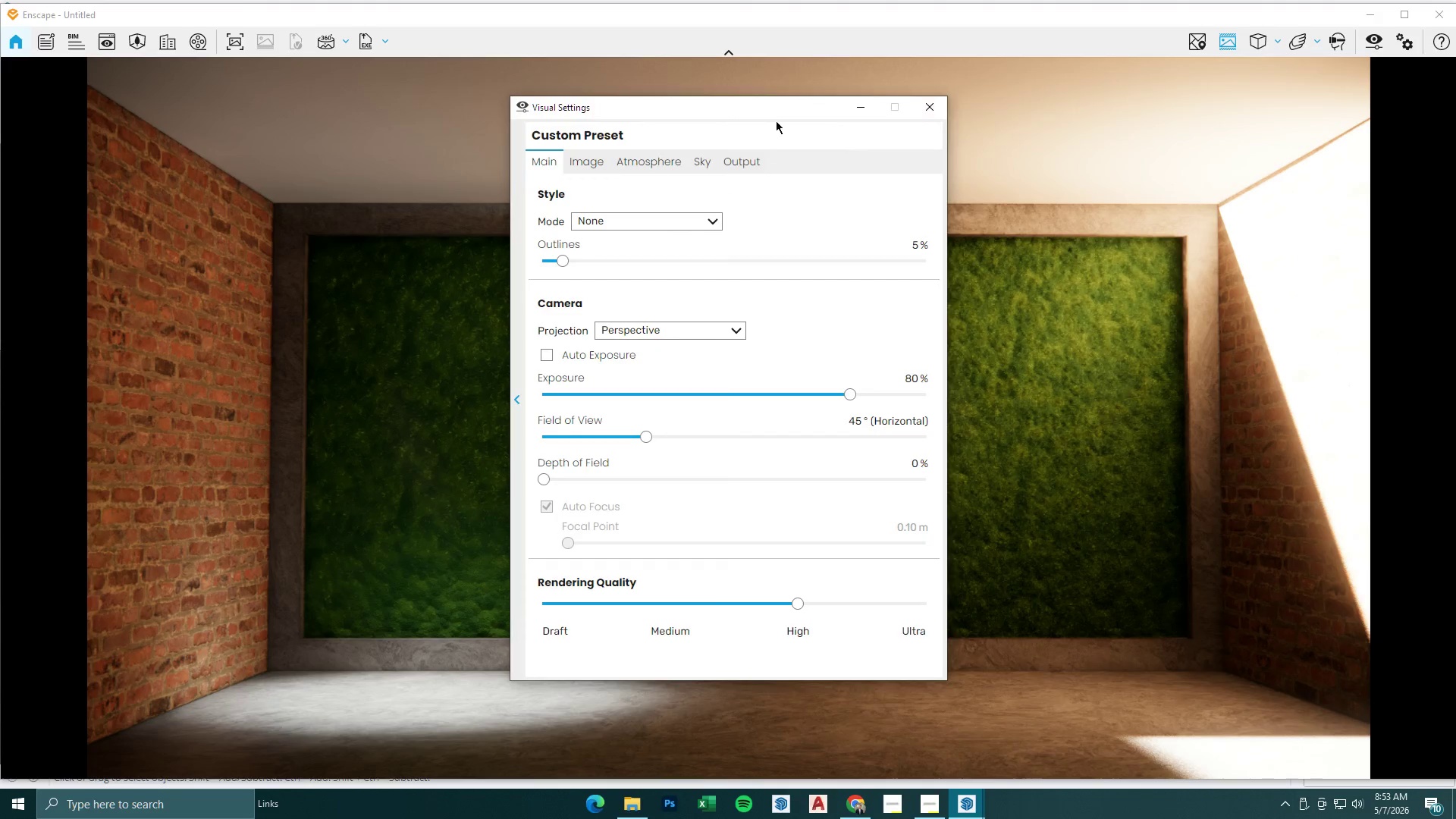 
left_click([737, 152])
 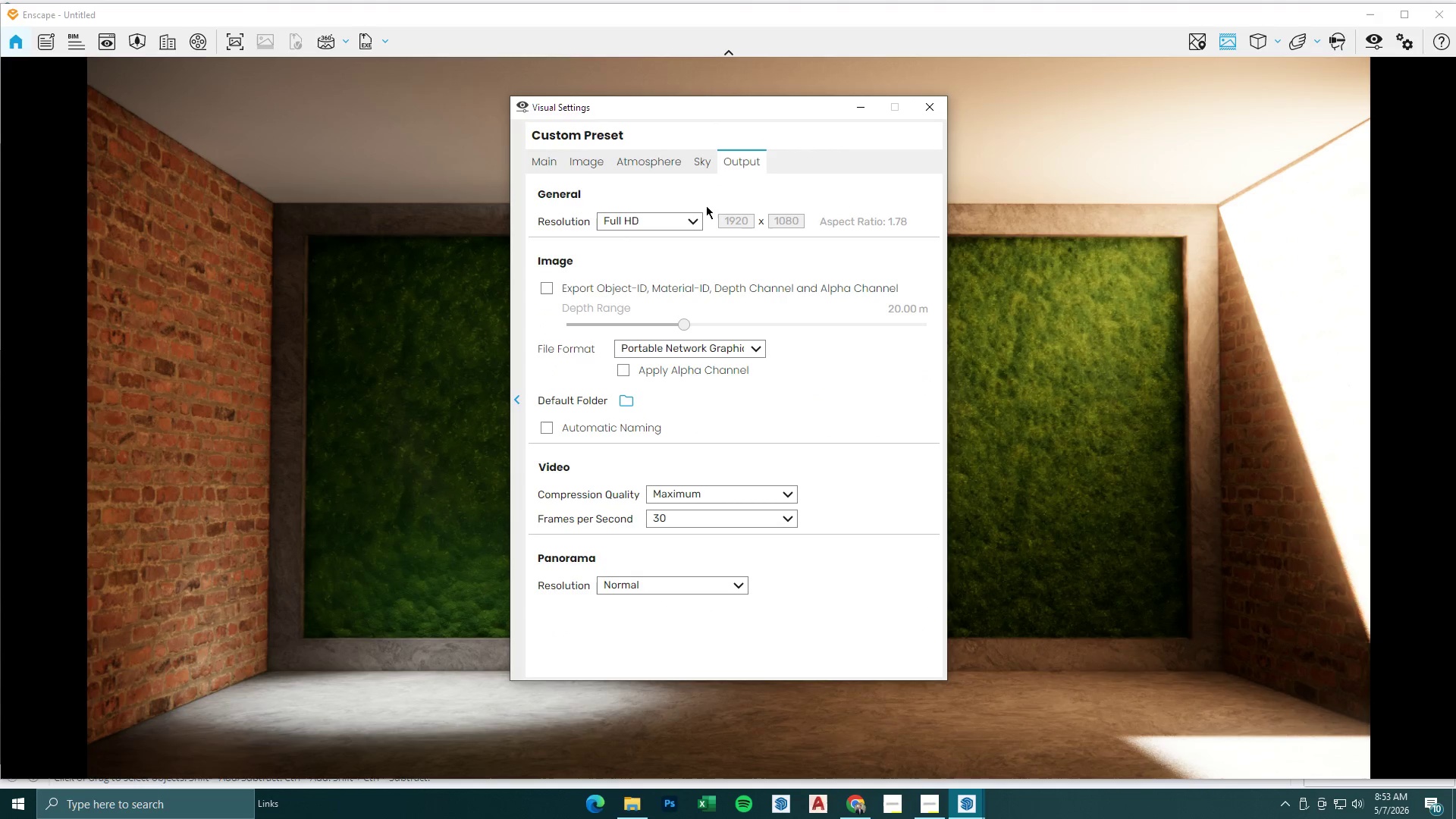 
left_click([695, 218])
 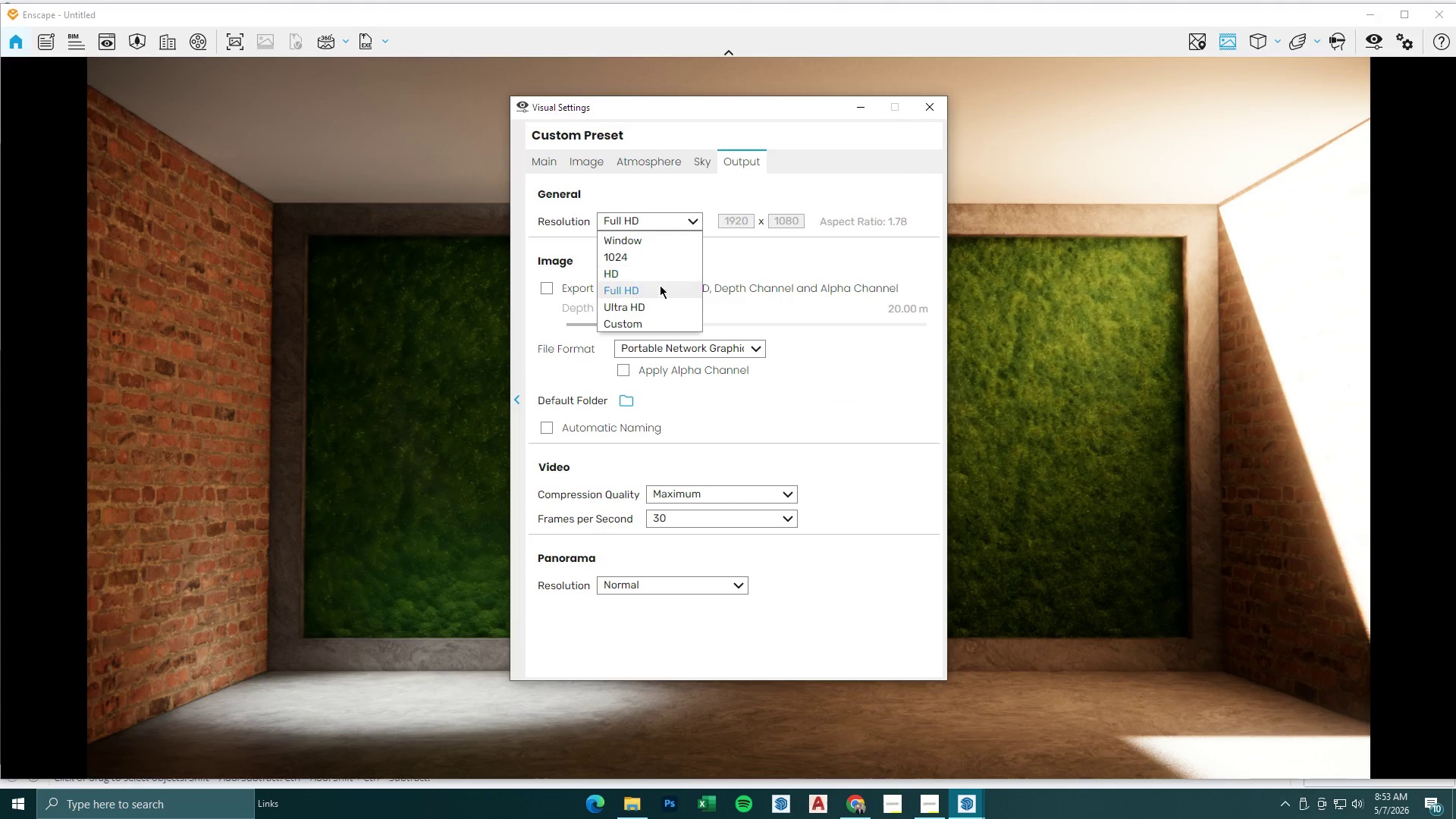 
left_click([655, 297])
 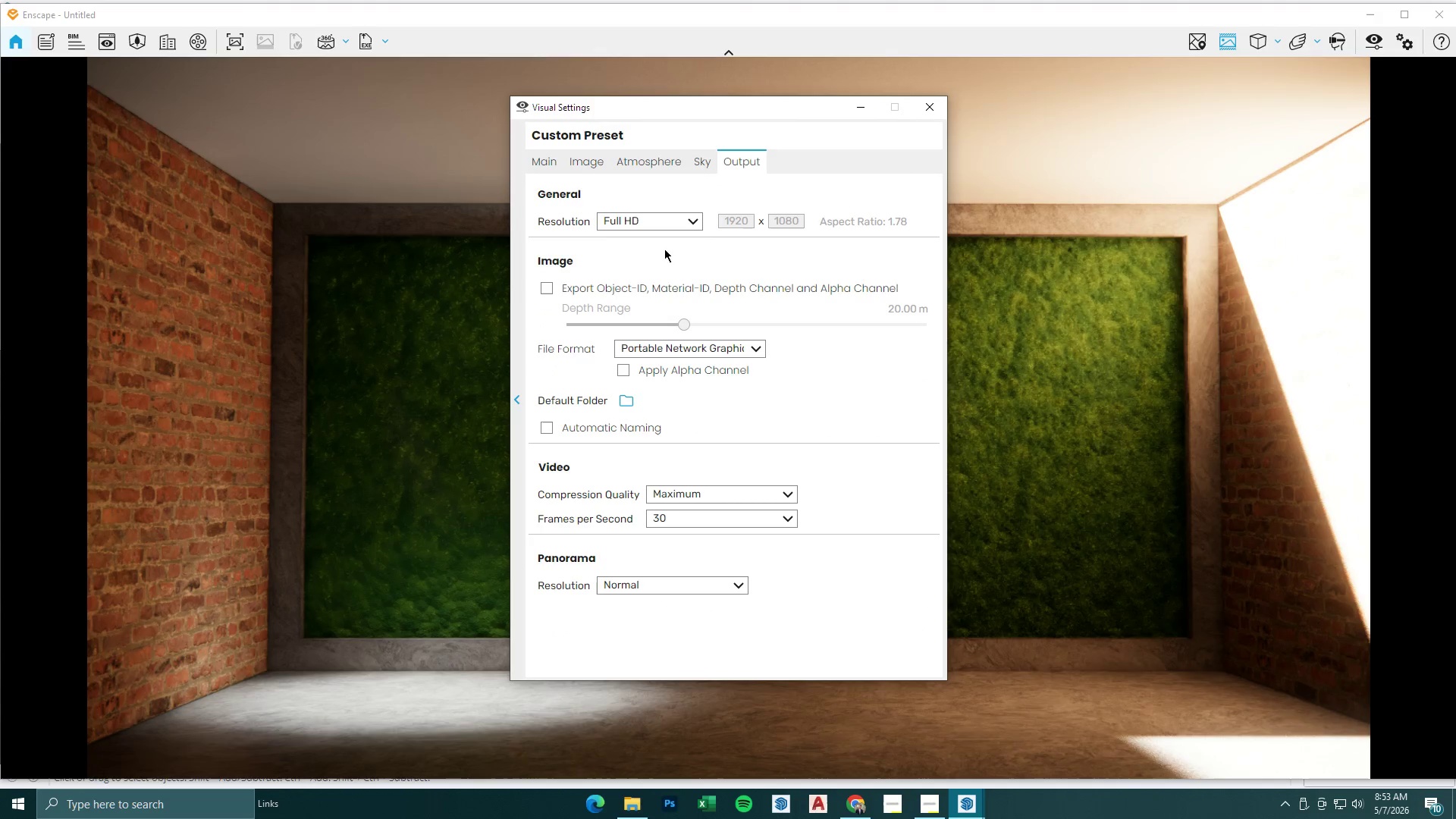 
left_click([690, 224])
 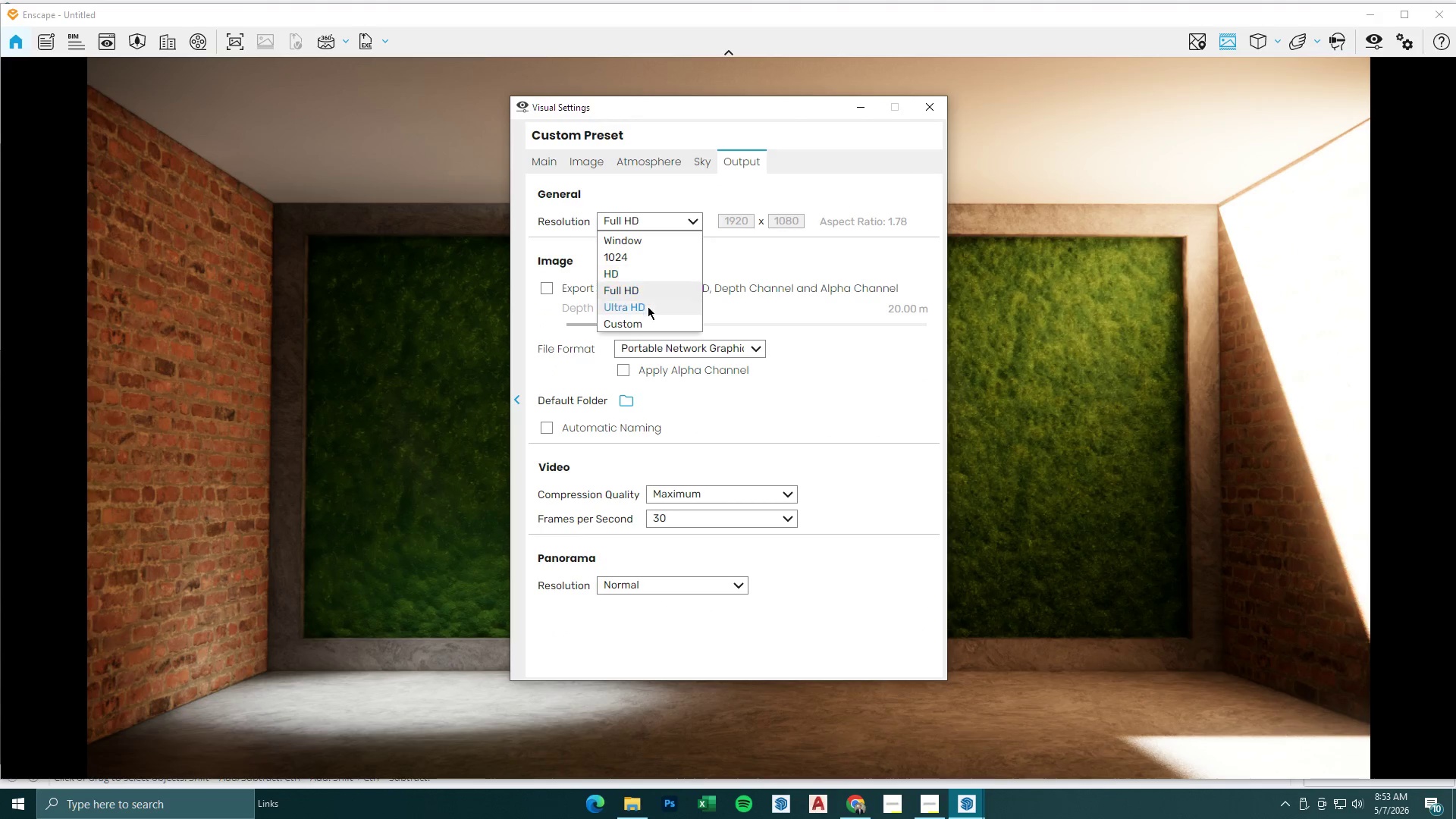 
left_click([648, 306])
 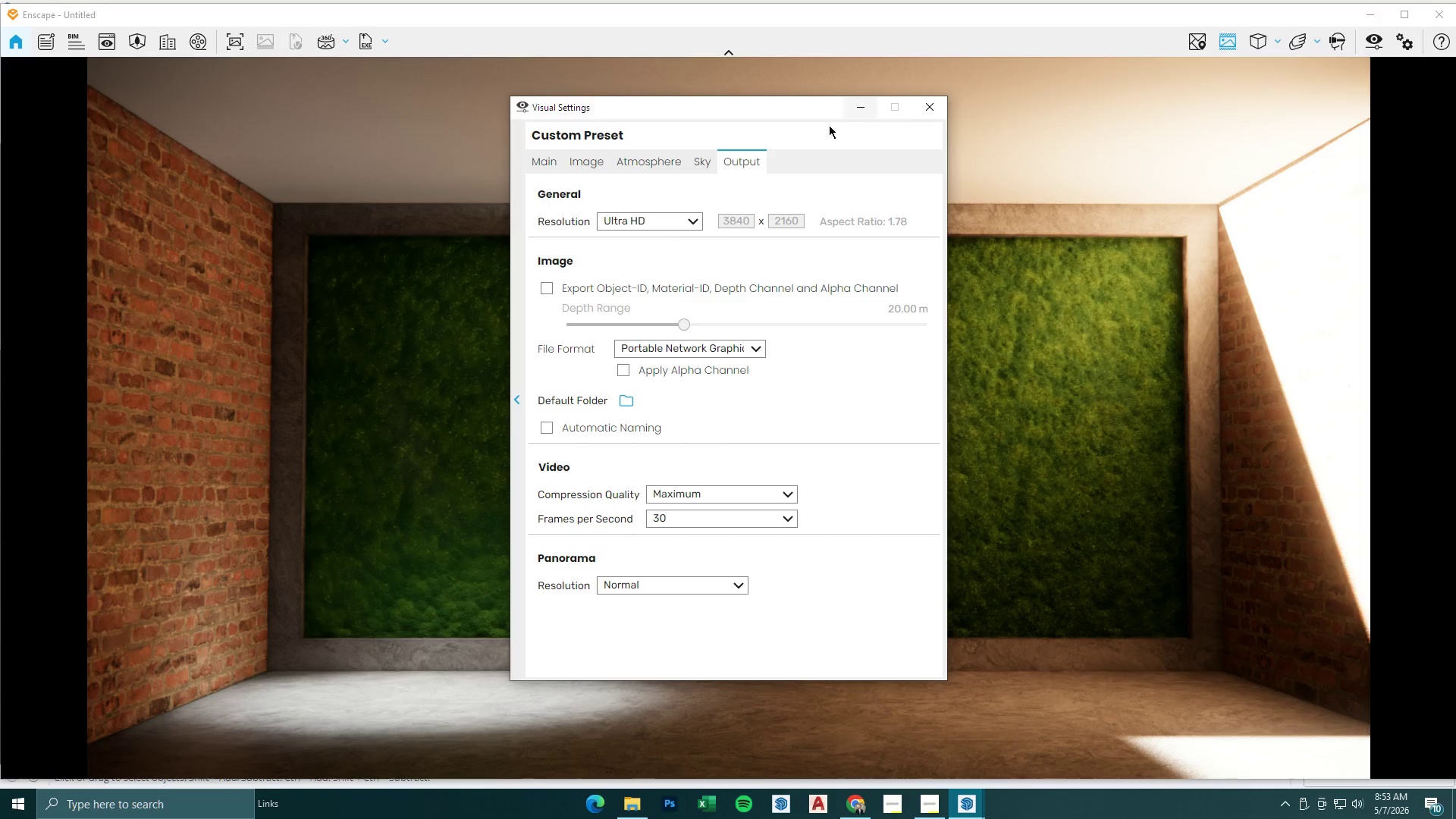 
left_click([684, 159])
 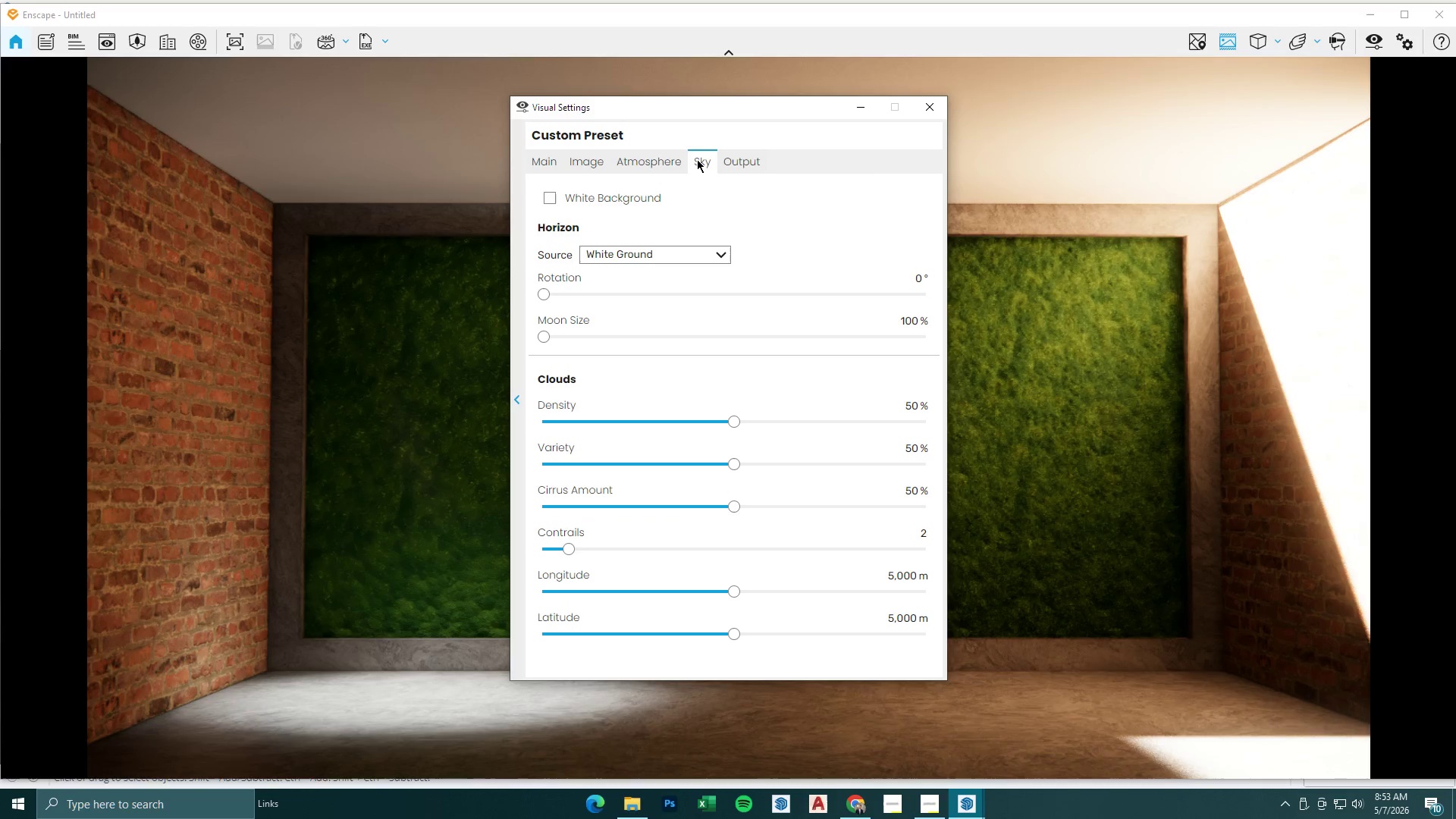 
left_click([670, 156])
 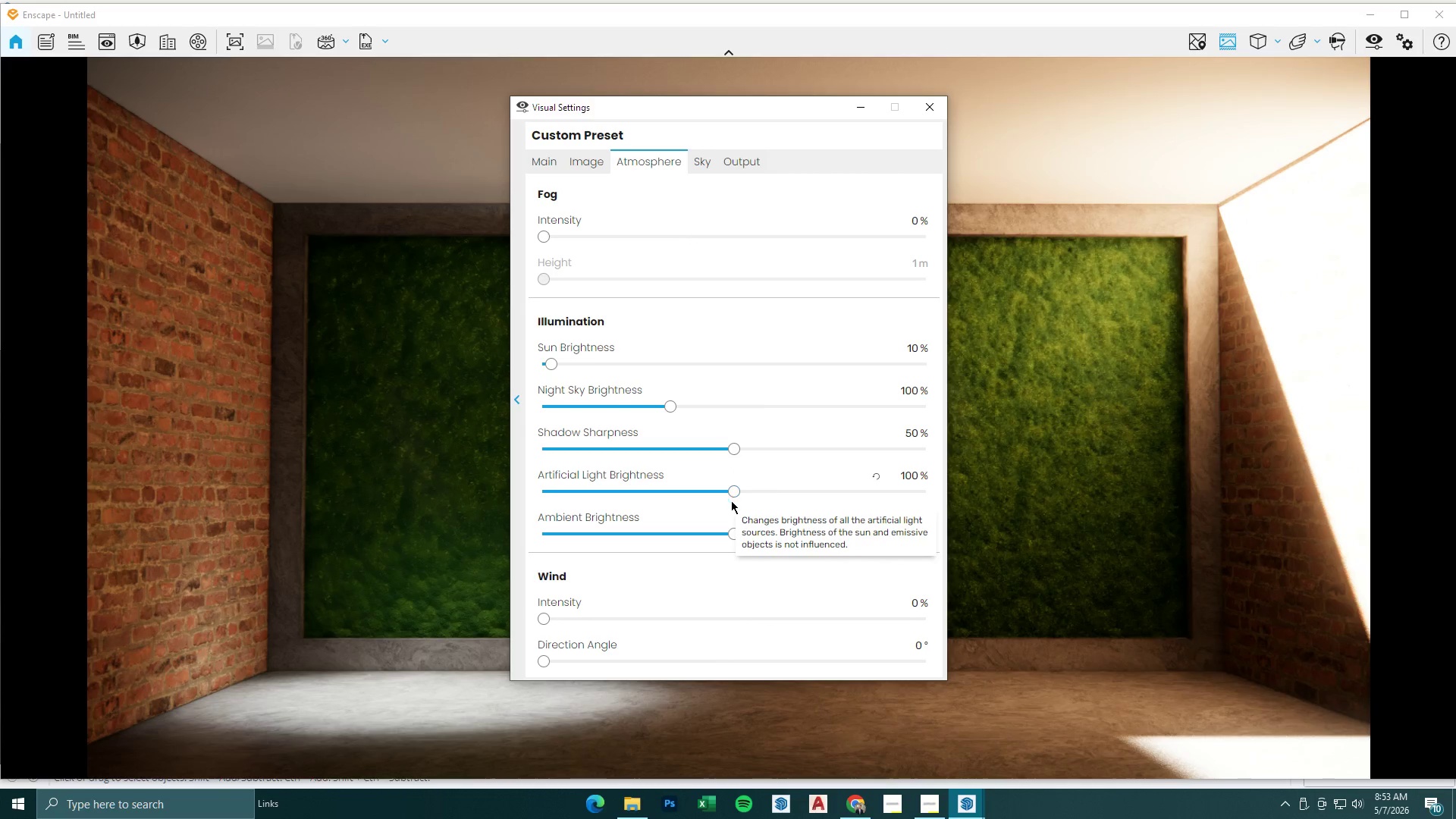 
left_click_drag(start_coordinate=[732, 492], to_coordinate=[772, 492])
 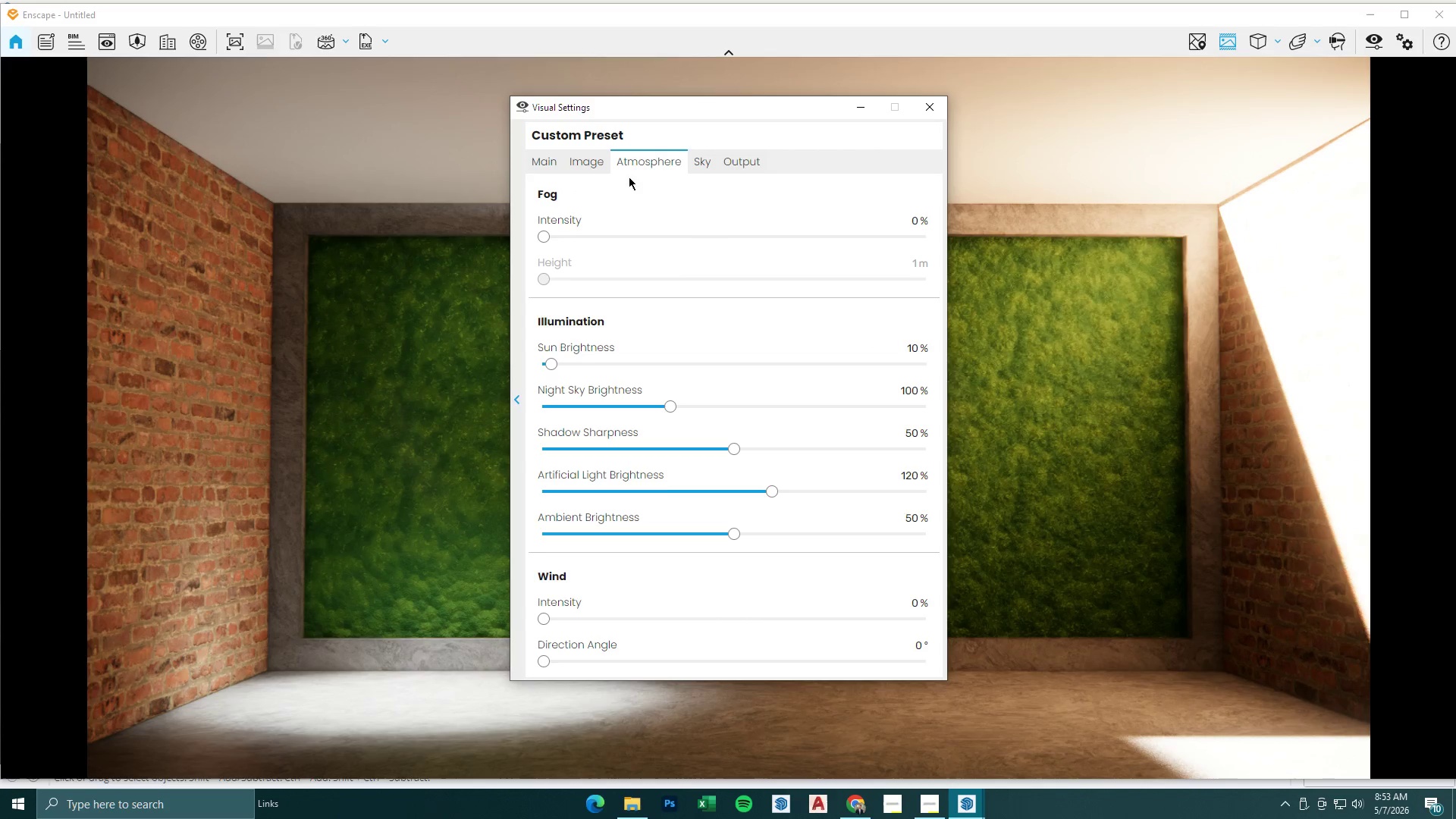 
left_click([550, 161])
 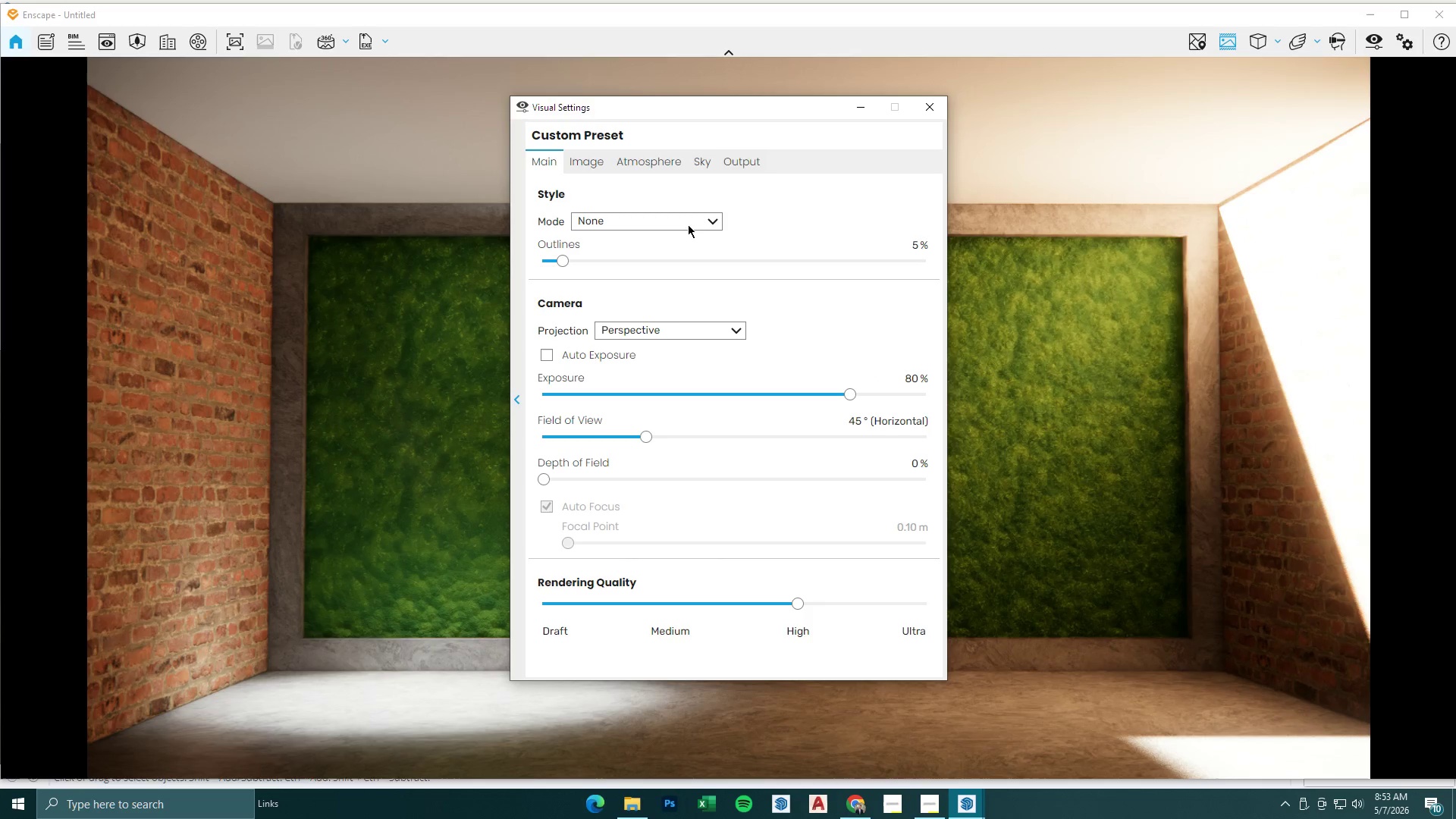 
left_click([717, 156])
 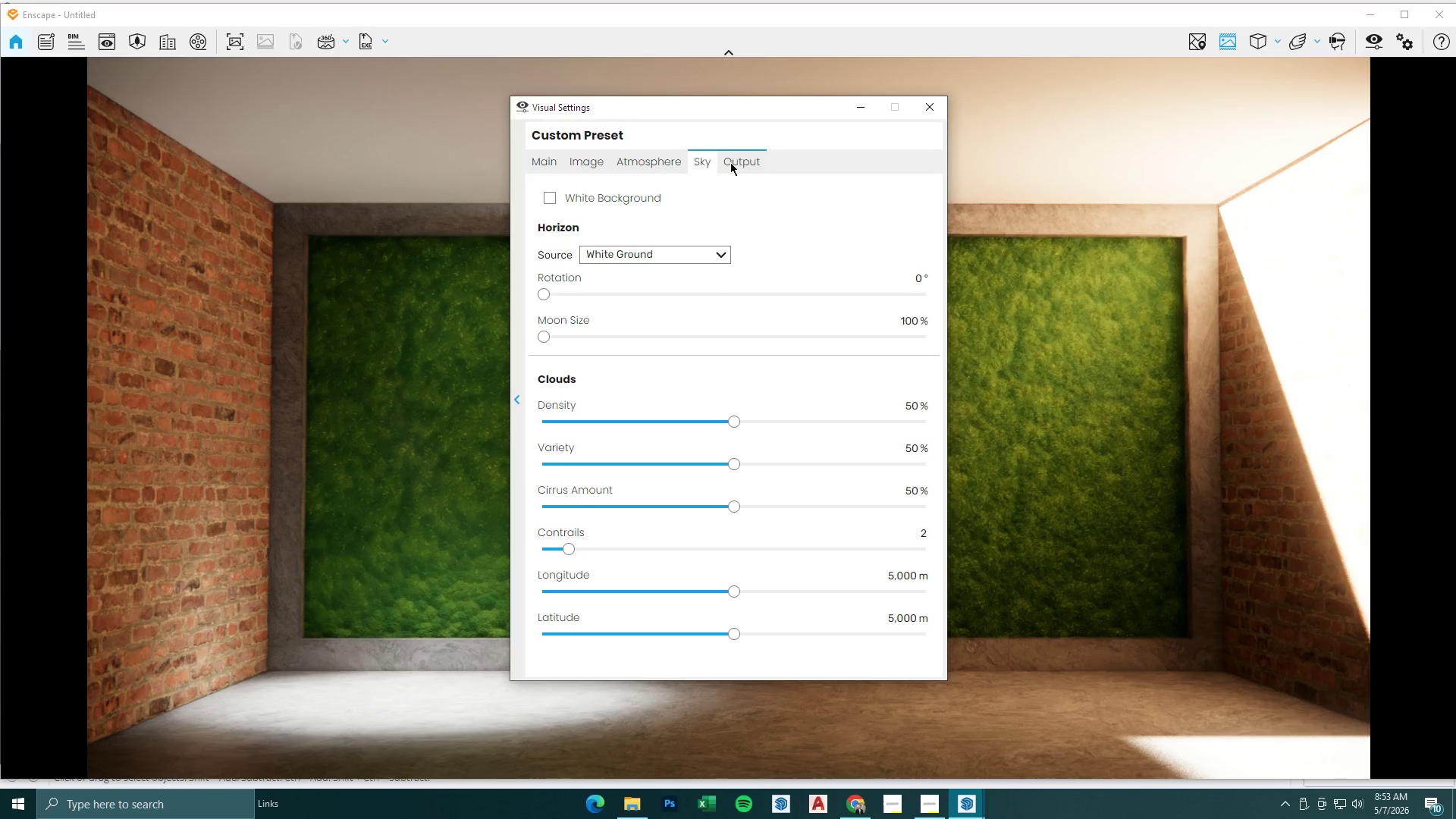 
left_click([730, 162])
 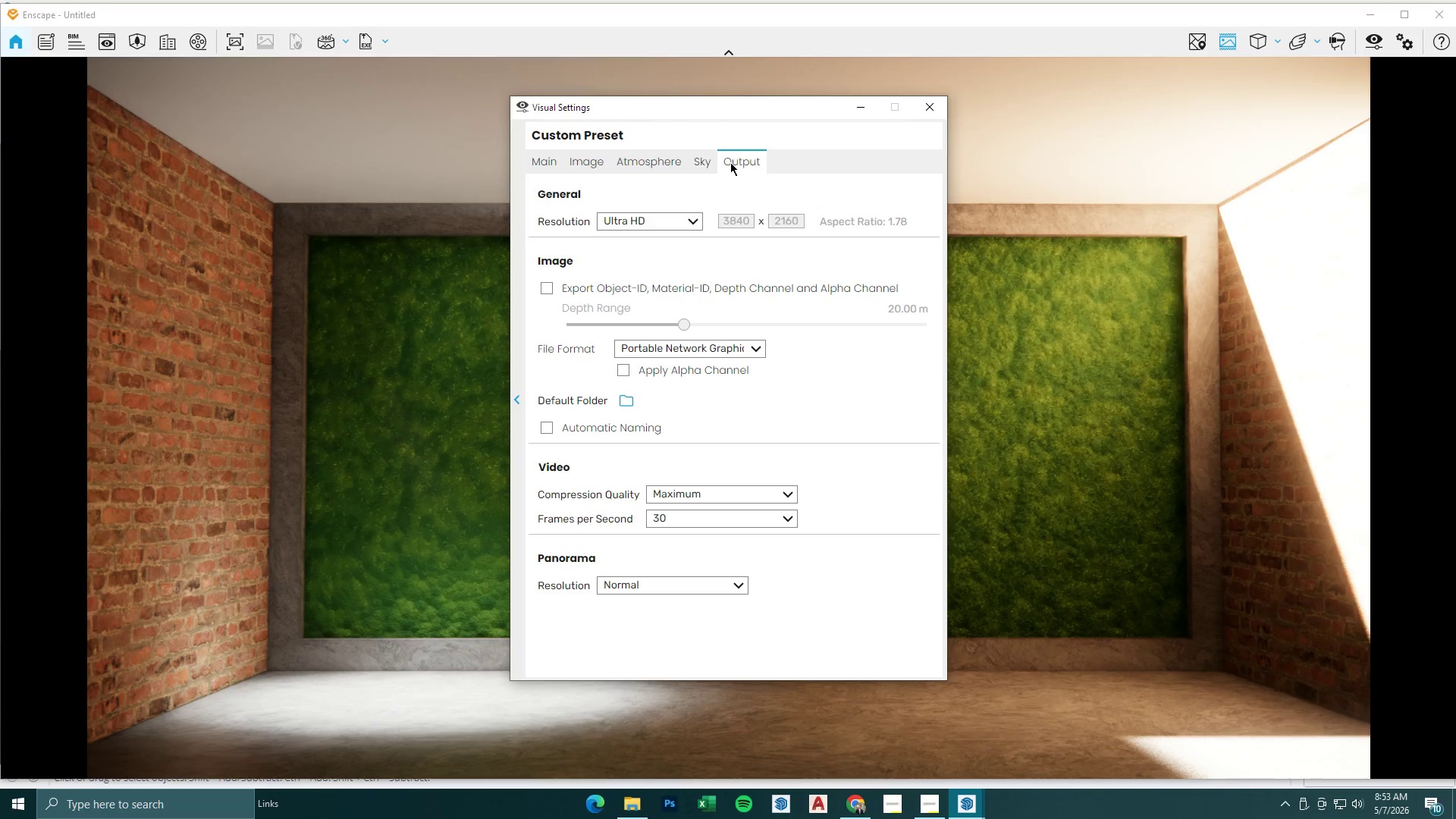 
left_click([711, 159])
 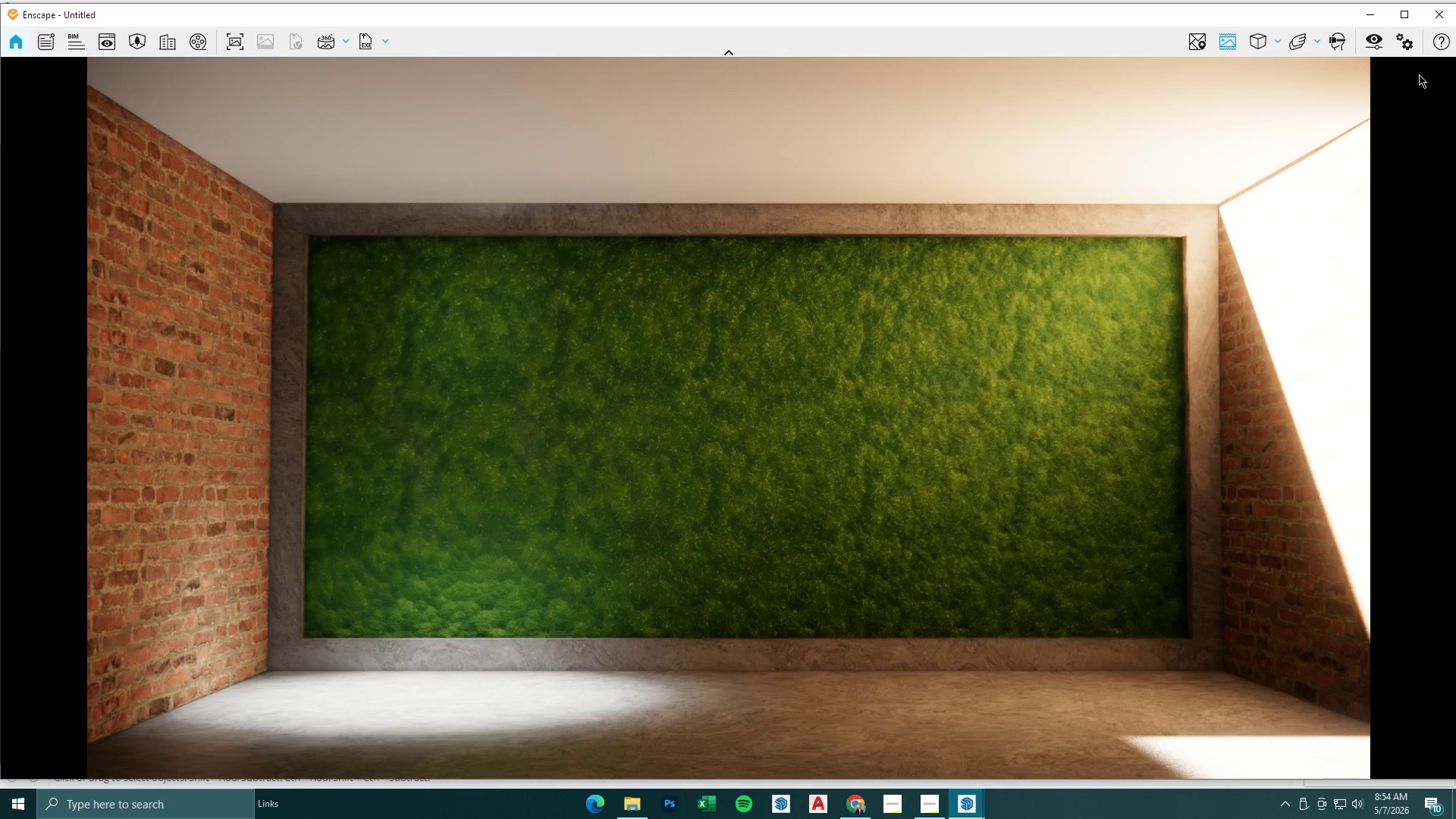 
left_click([585, 169])
 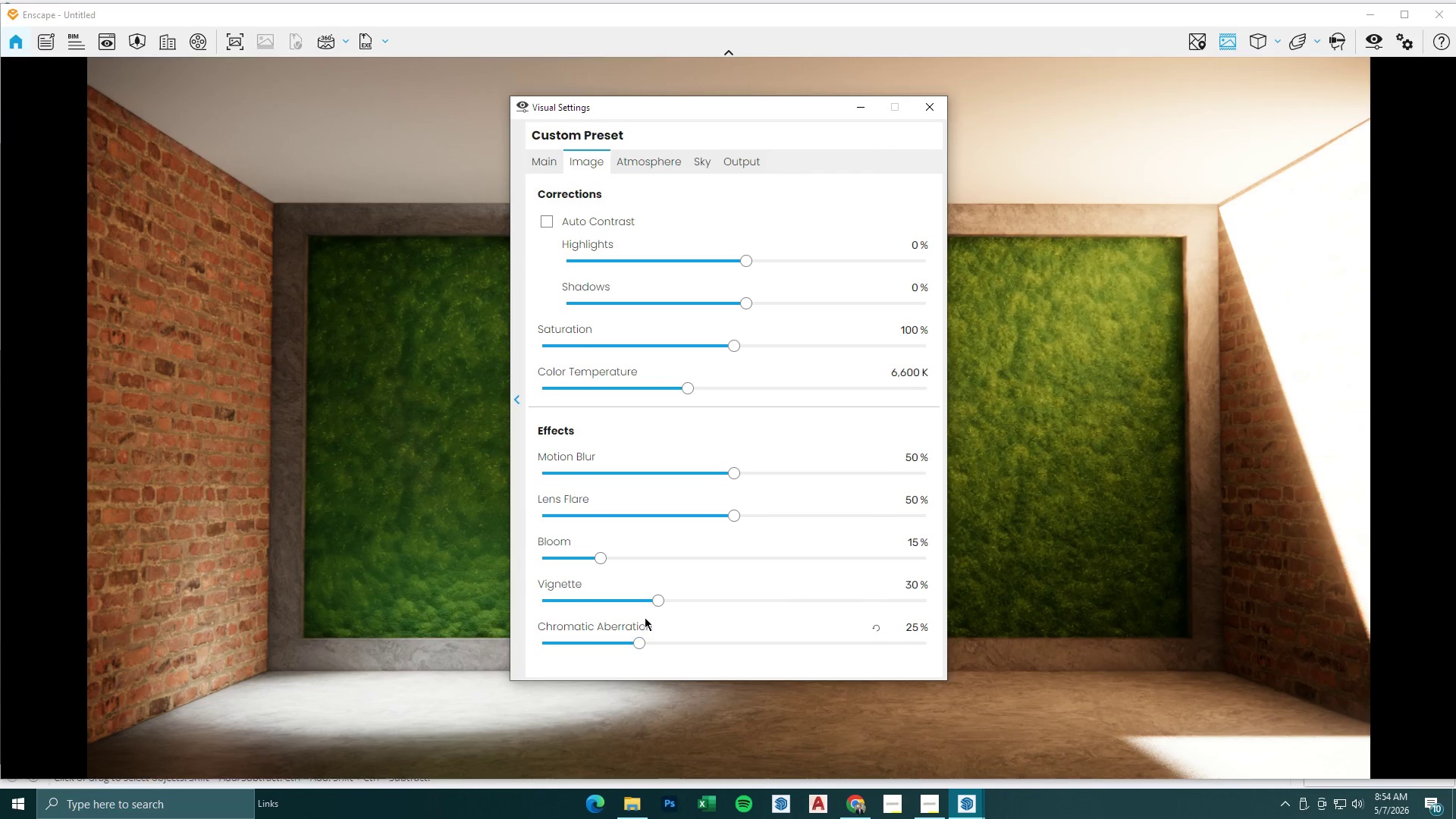 
left_click_drag(start_coordinate=[655, 601], to_coordinate=[467, 586])
 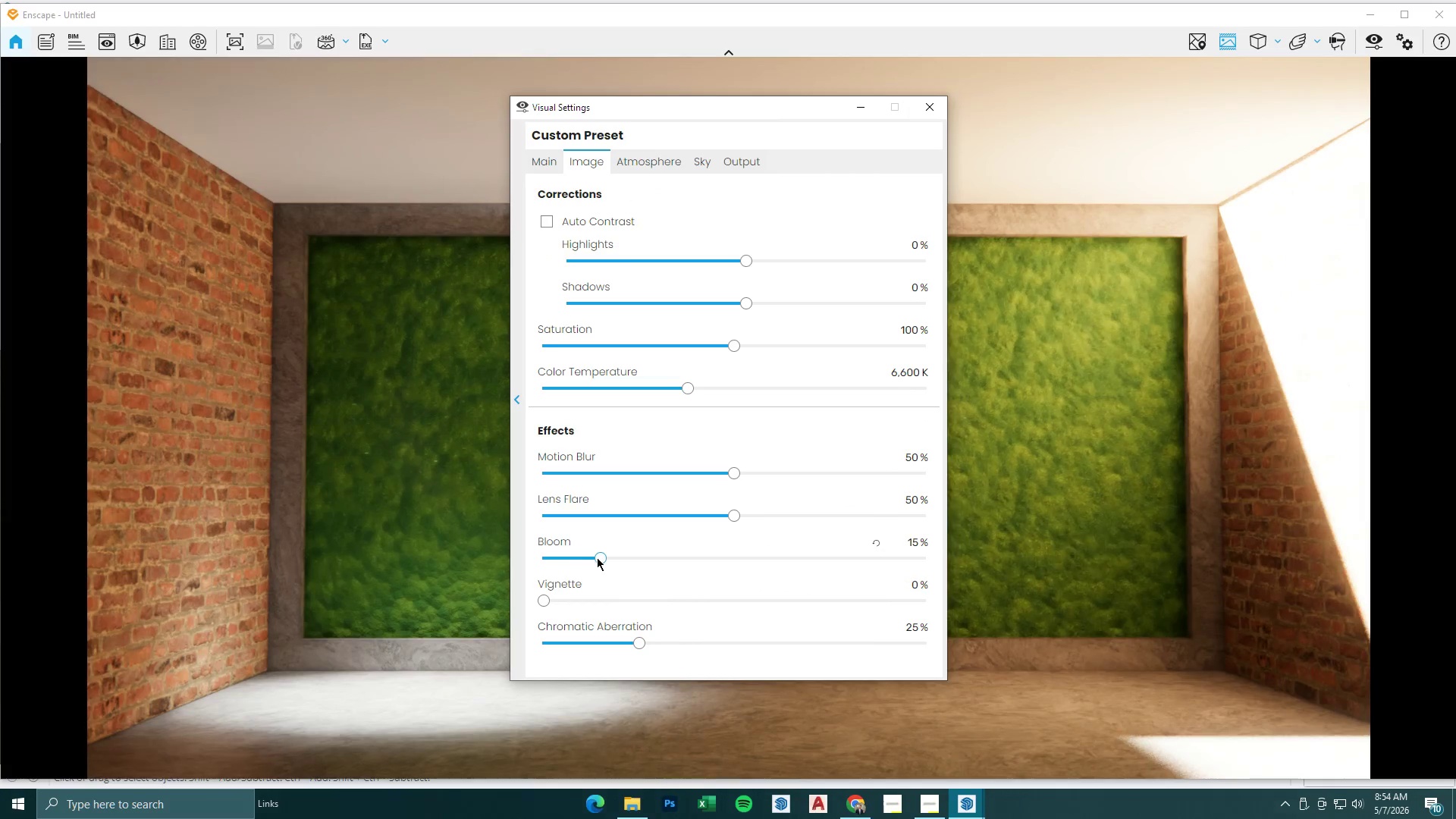 
left_click_drag(start_coordinate=[600, 557], to_coordinate=[440, 557])
 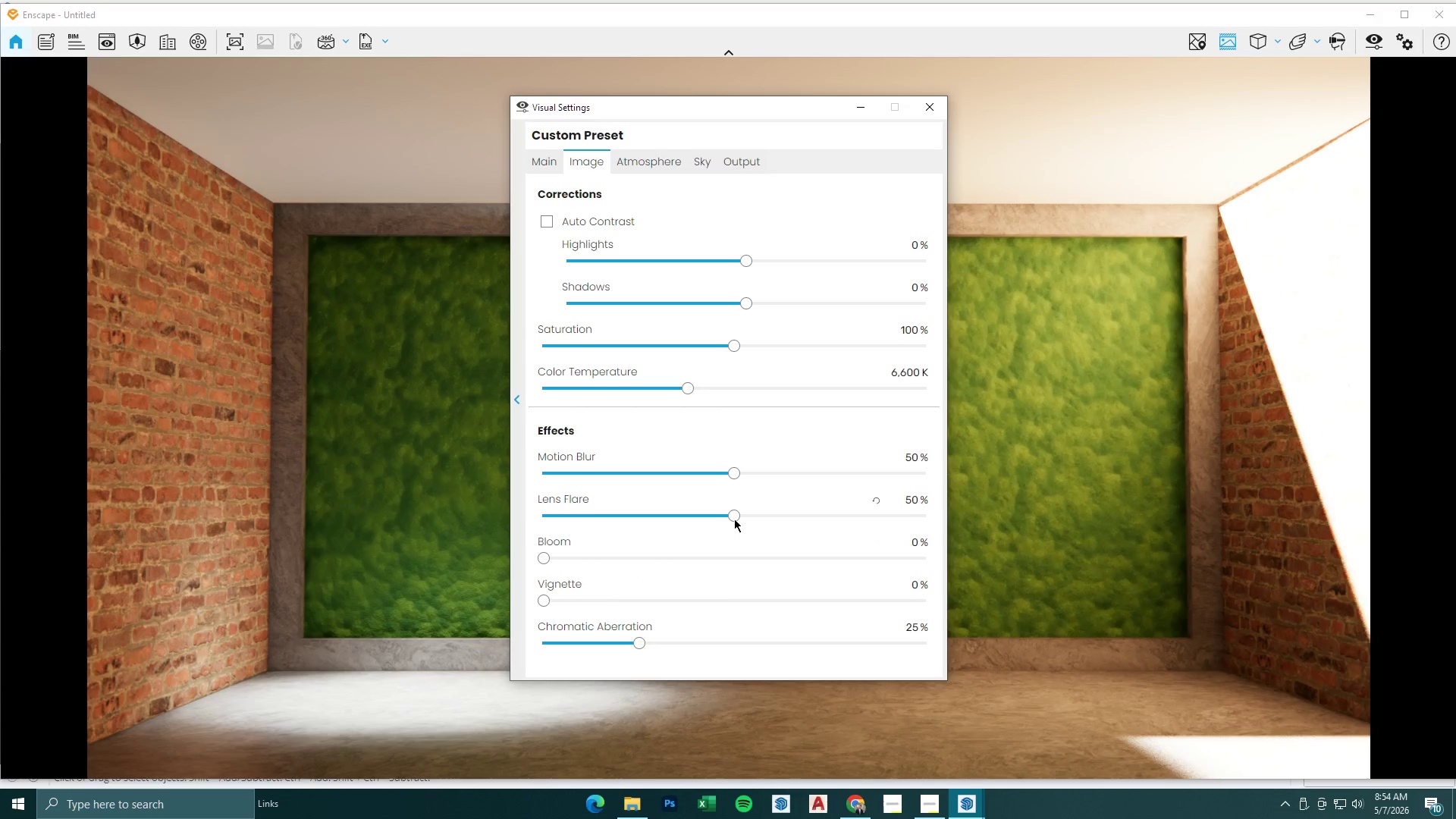 
left_click_drag(start_coordinate=[733, 516], to_coordinate=[416, 507])
 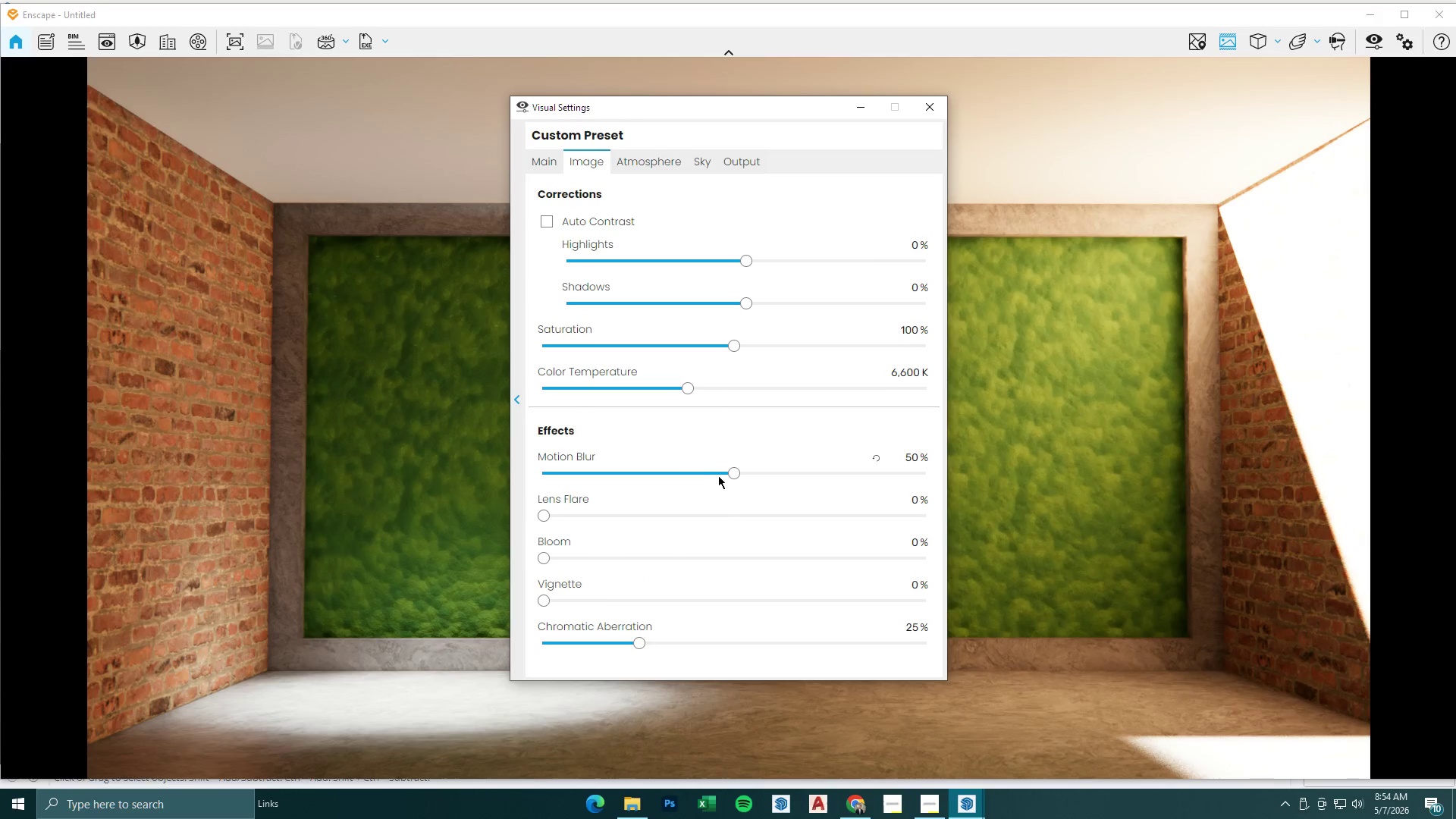 
left_click_drag(start_coordinate=[730, 473], to_coordinate=[455, 473])
 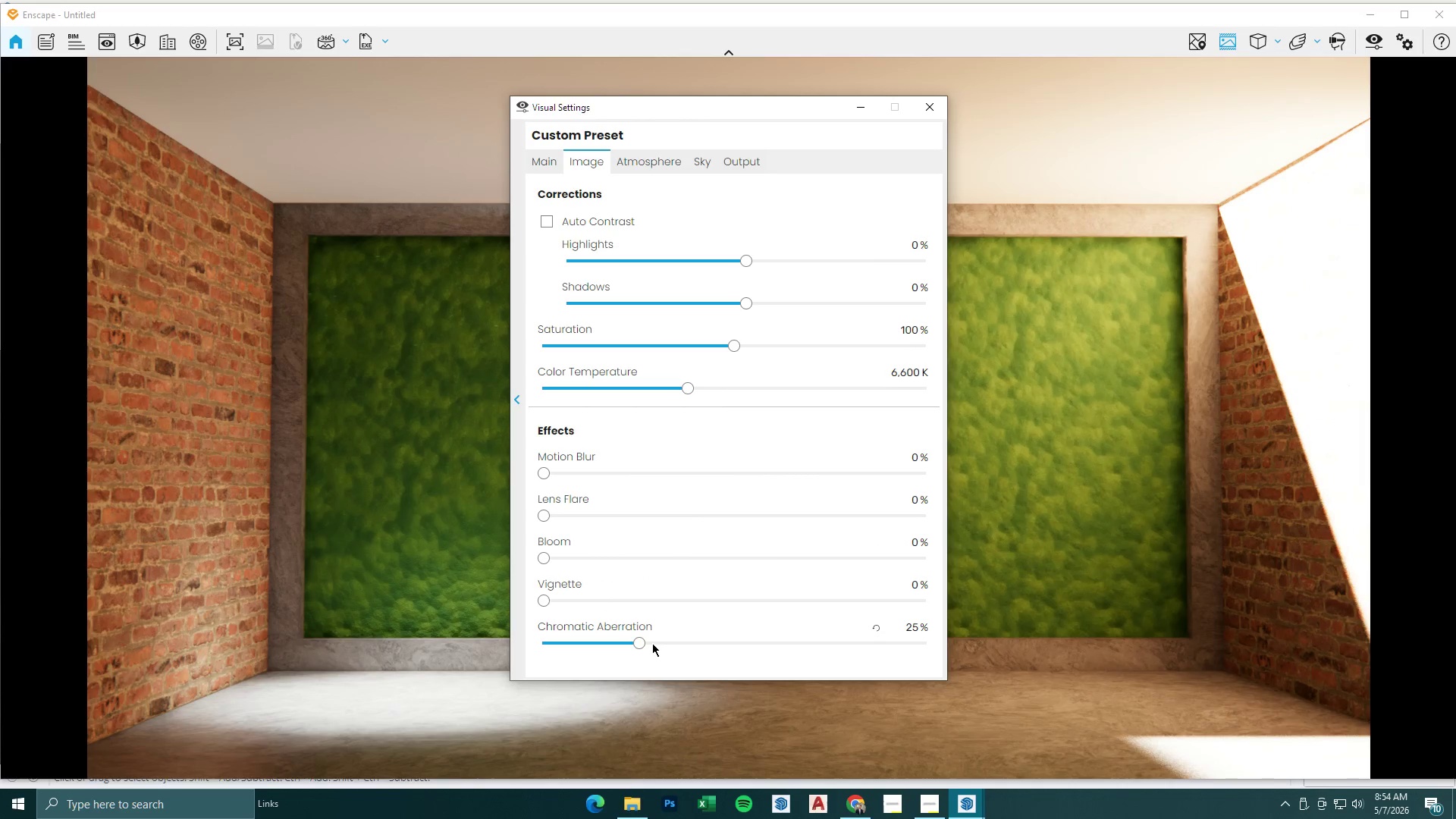 
left_click_drag(start_coordinate=[642, 643], to_coordinate=[475, 628])
 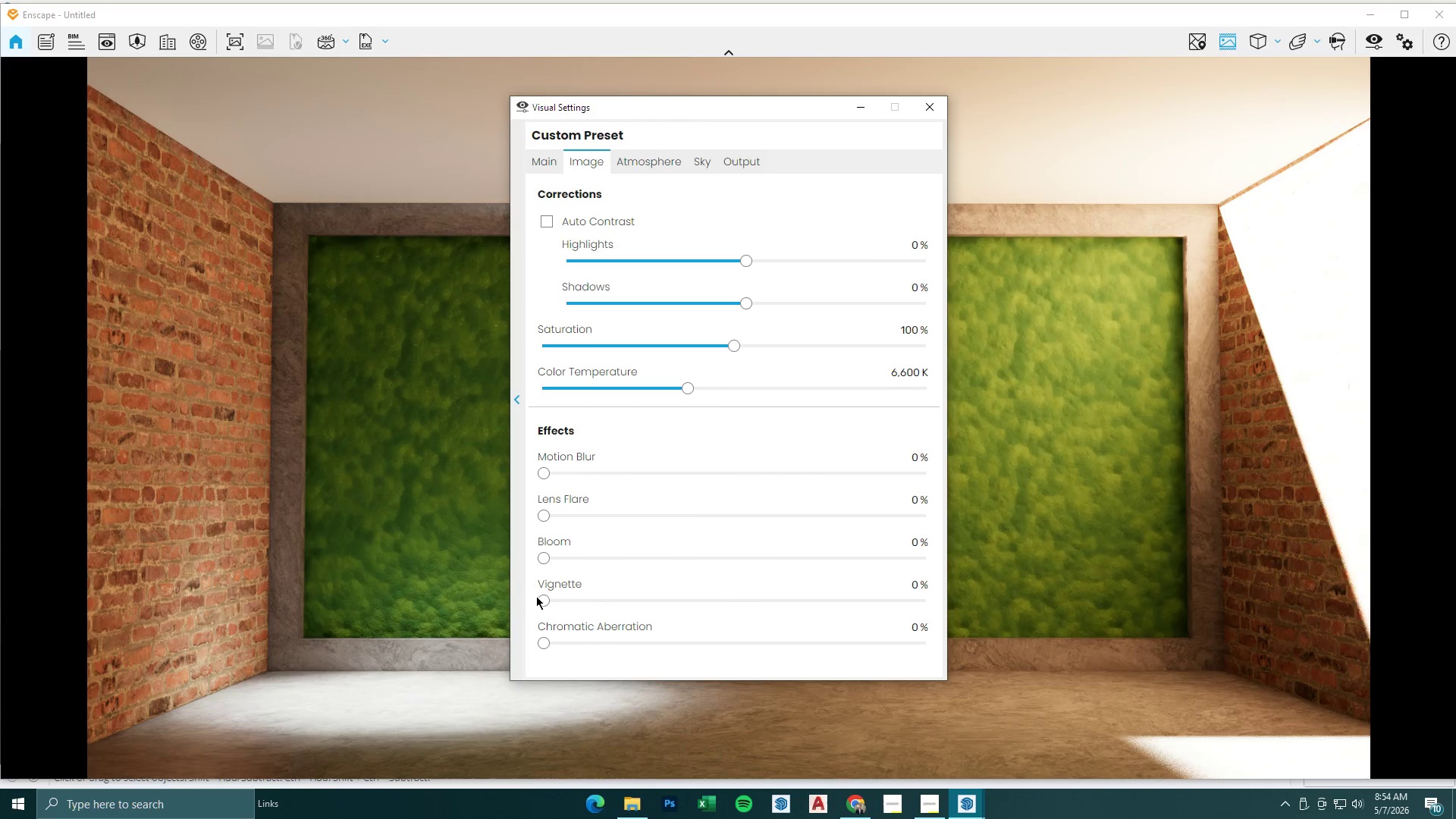 
left_click_drag(start_coordinate=[540, 597], to_coordinate=[642, 602])
 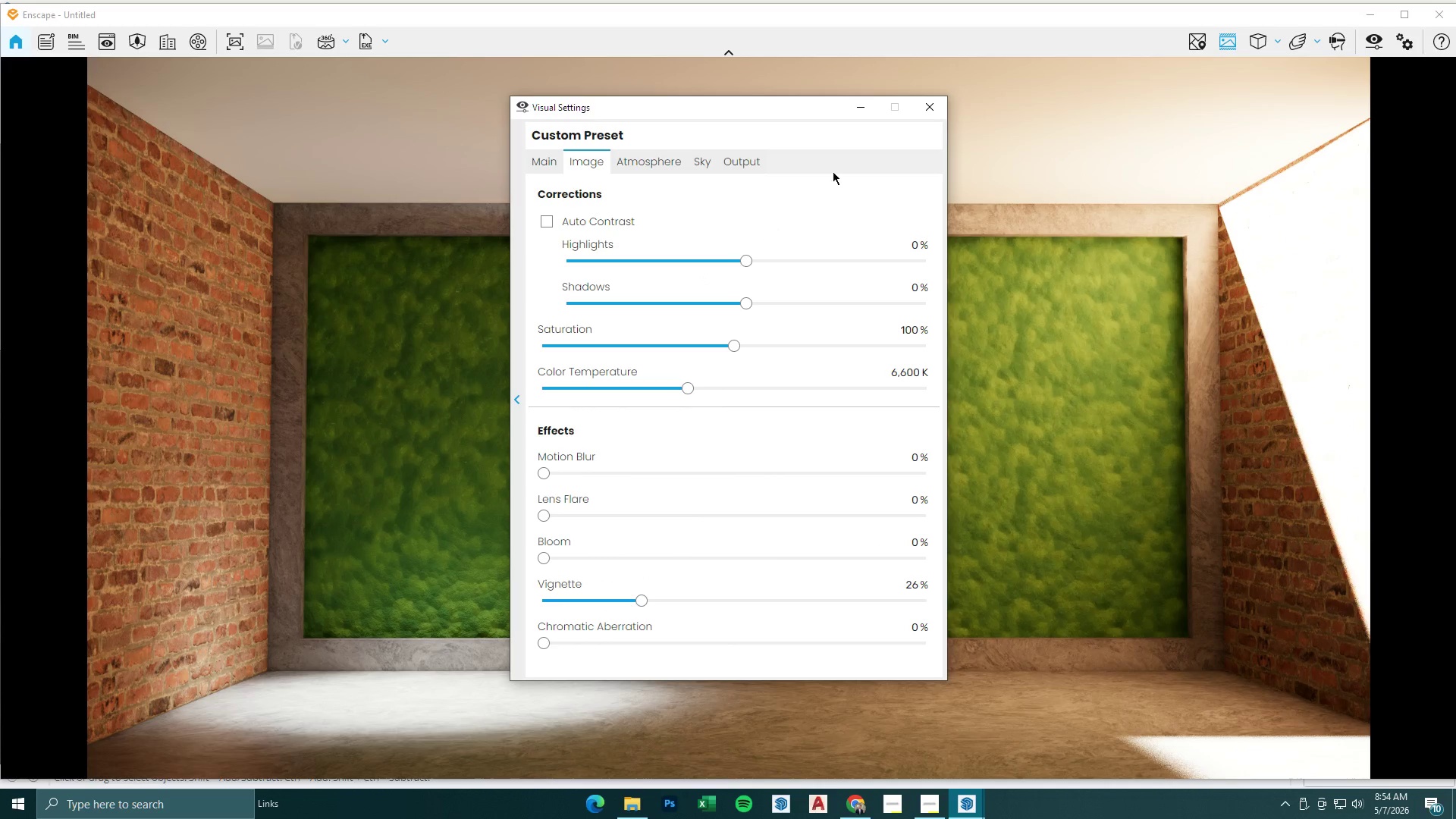 
left_click([853, 102])
 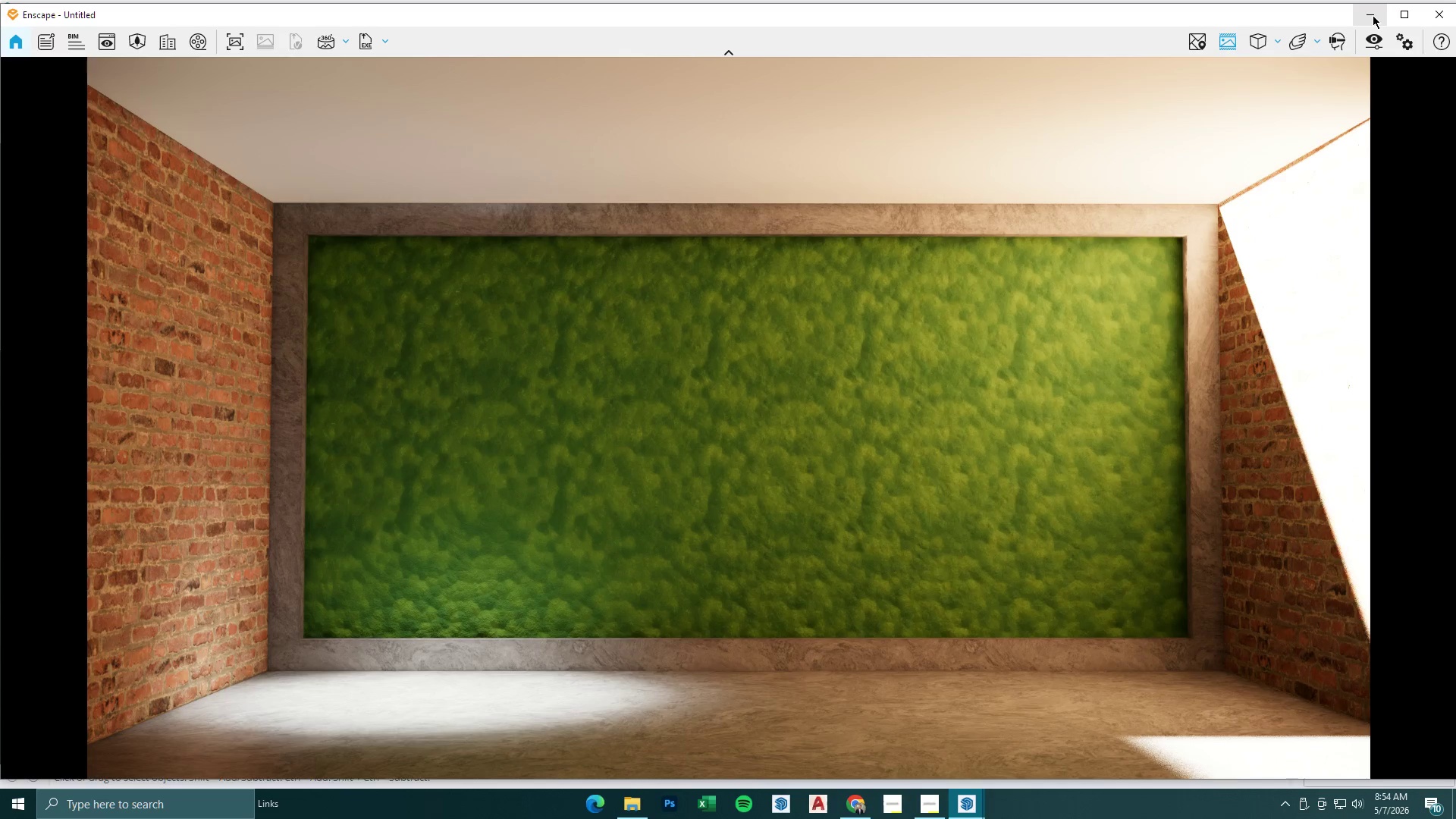 
left_click([1373, 15])
 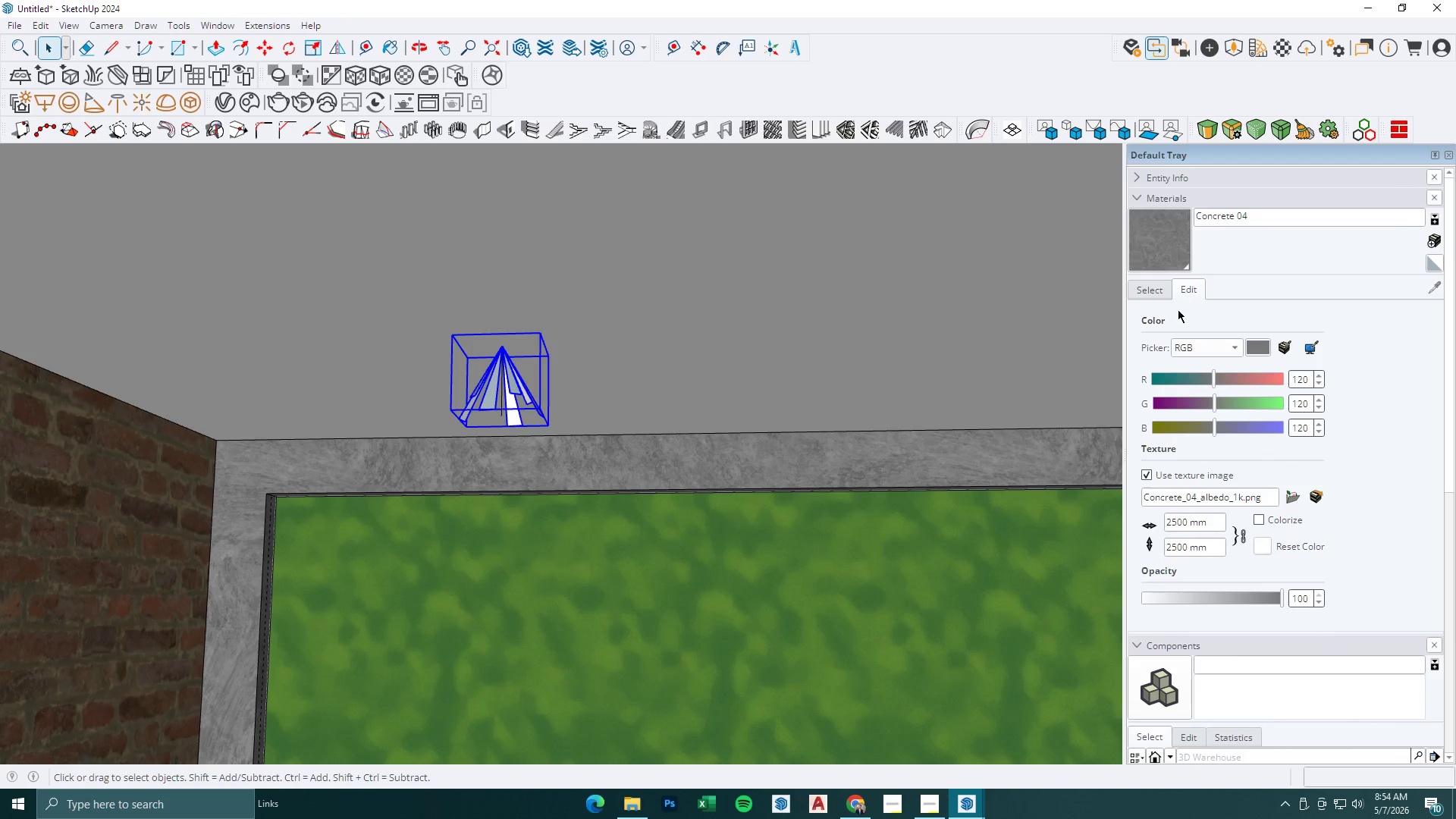 
left_click([1286, 309])
 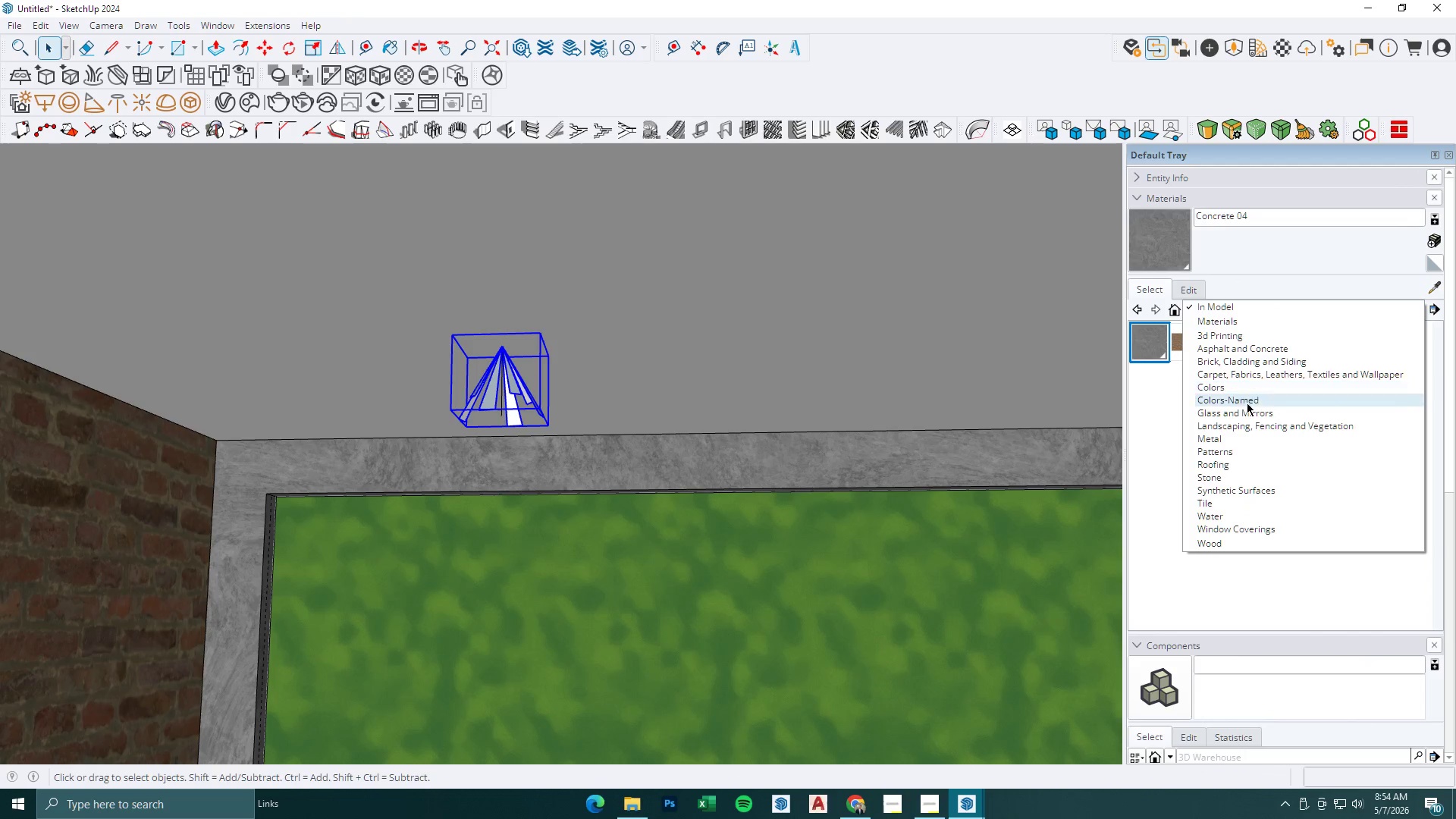 
left_click([1247, 403])
 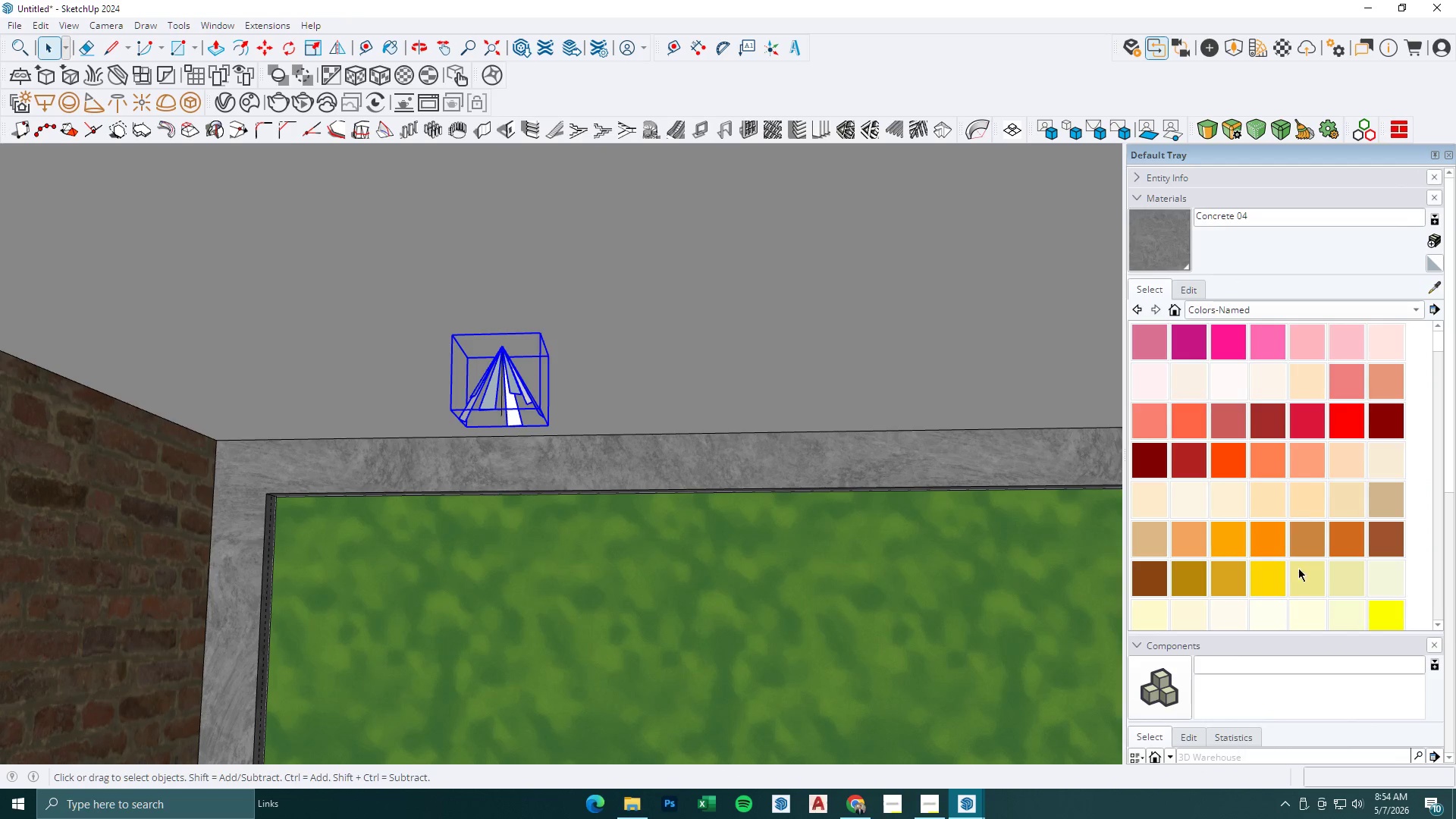 
left_click([1240, 579])
 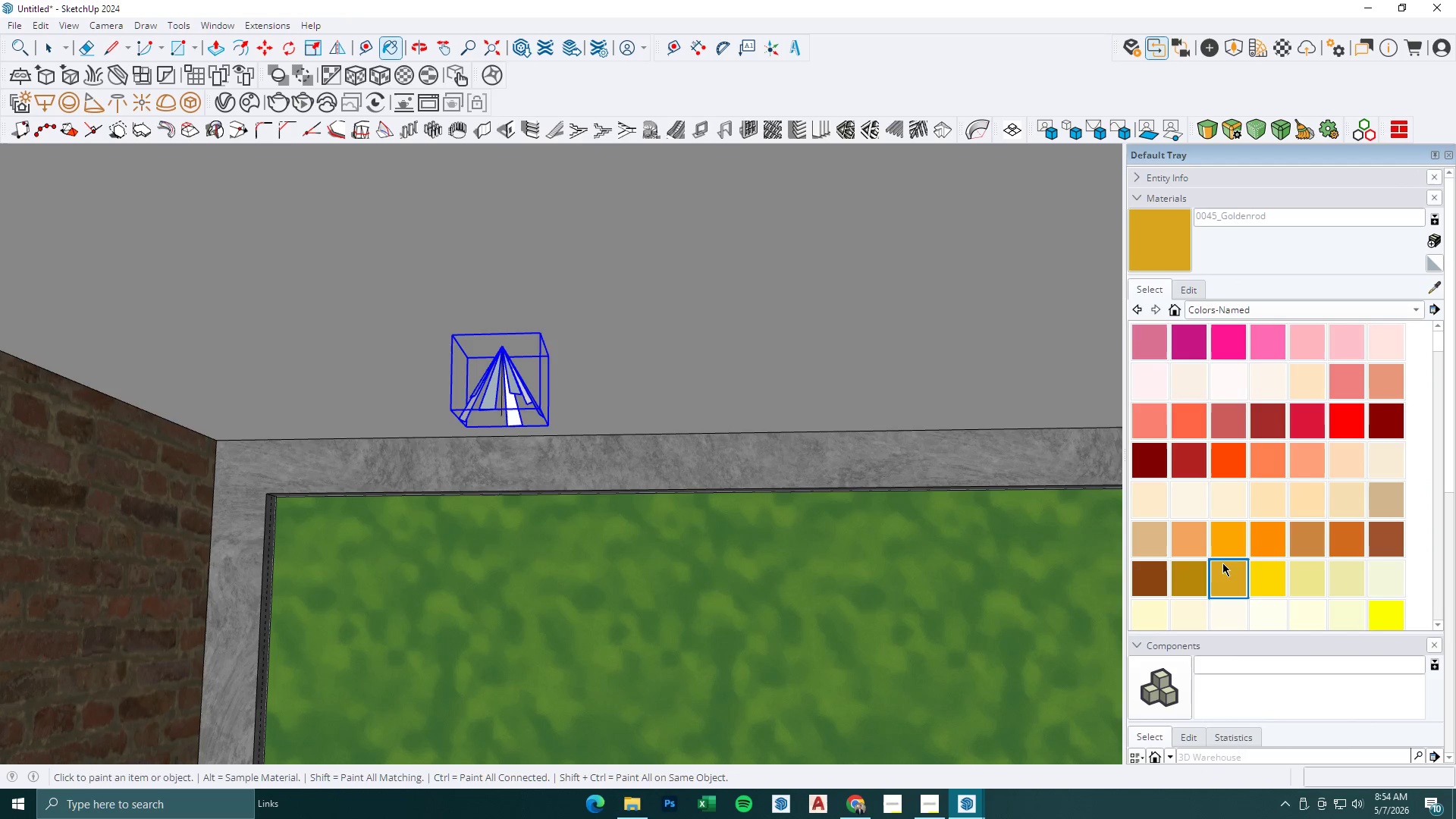 
left_click([1258, 564])
 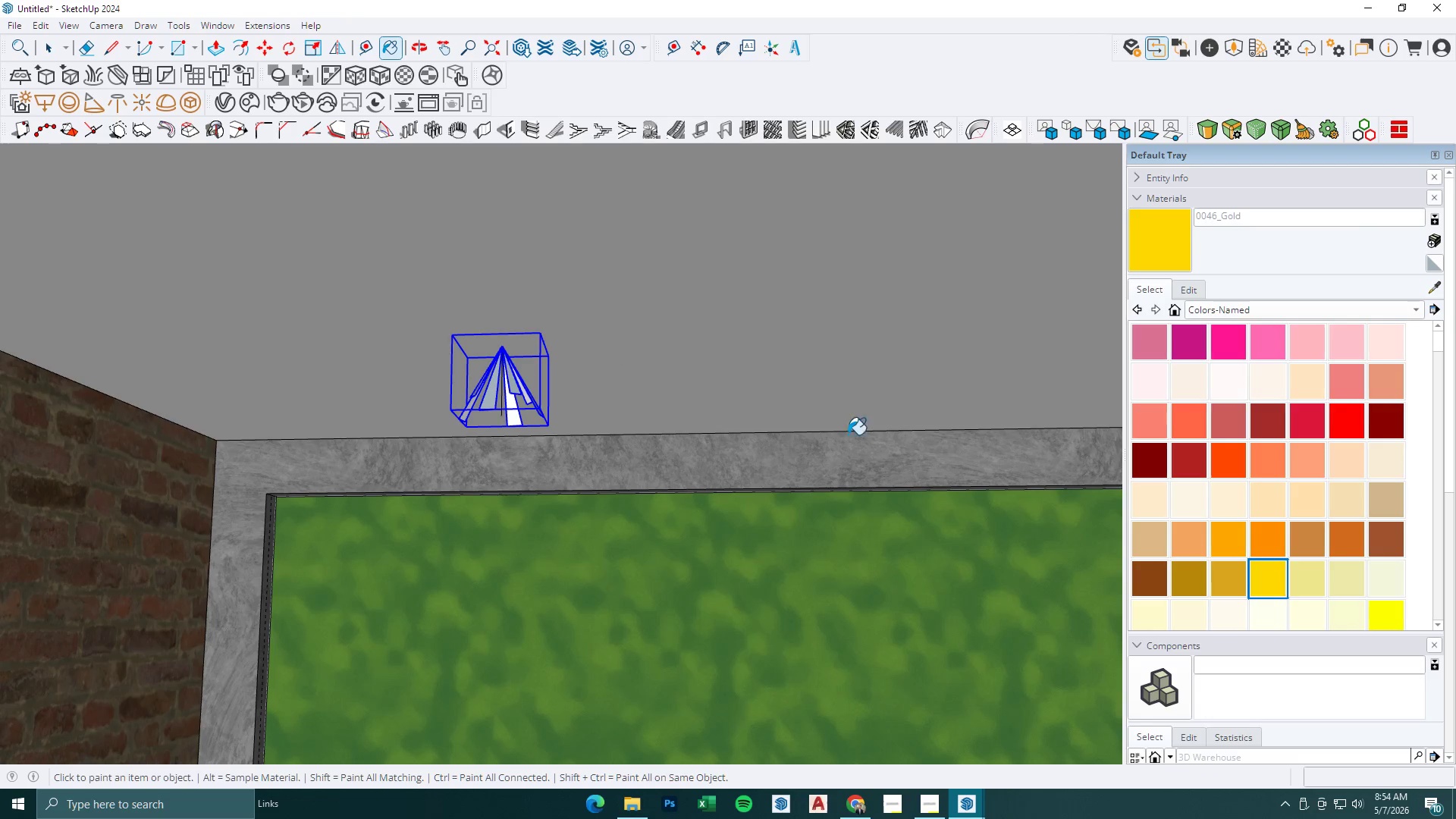 
left_click([1317, 588])
 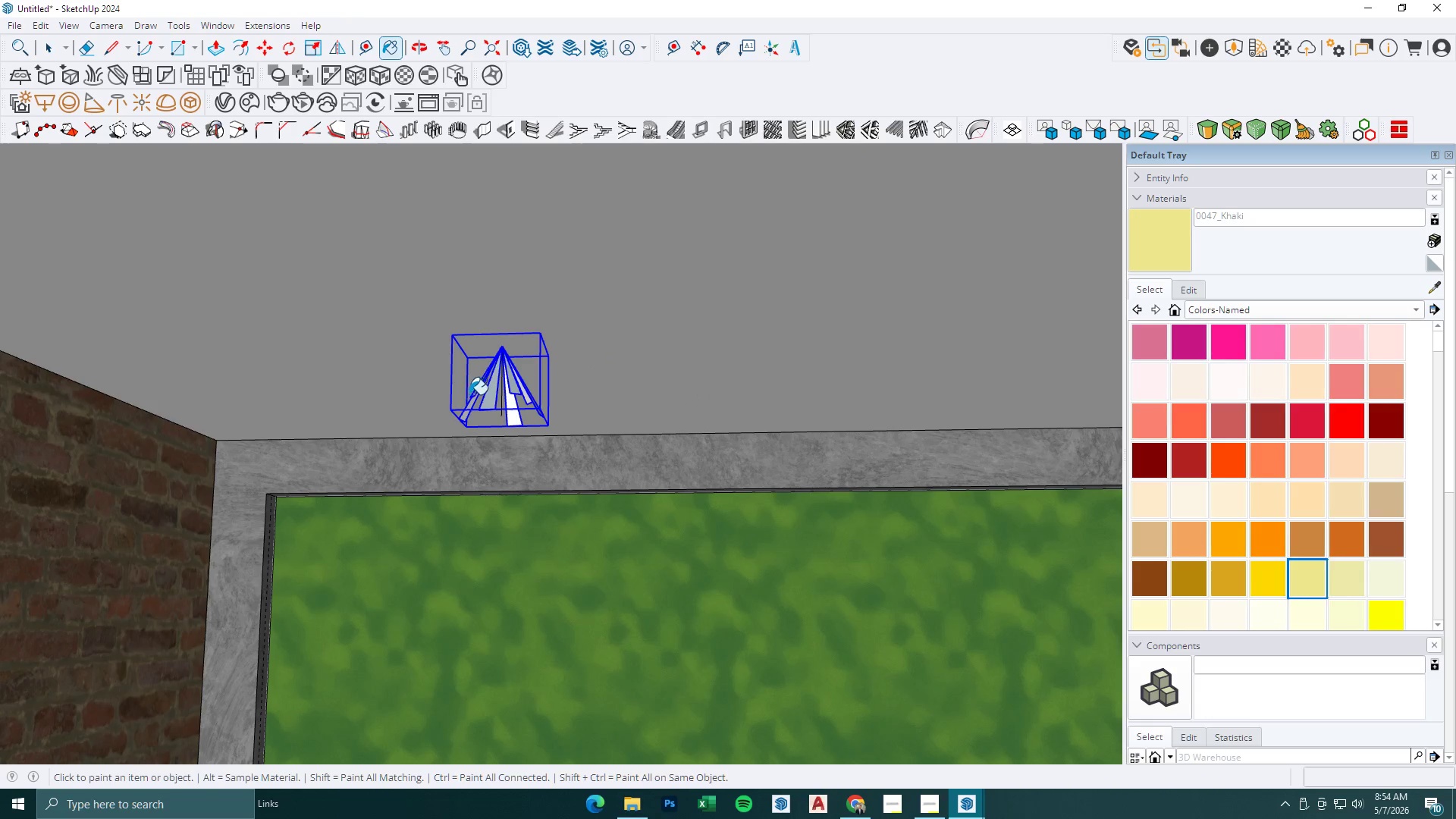 
left_click([497, 373])
 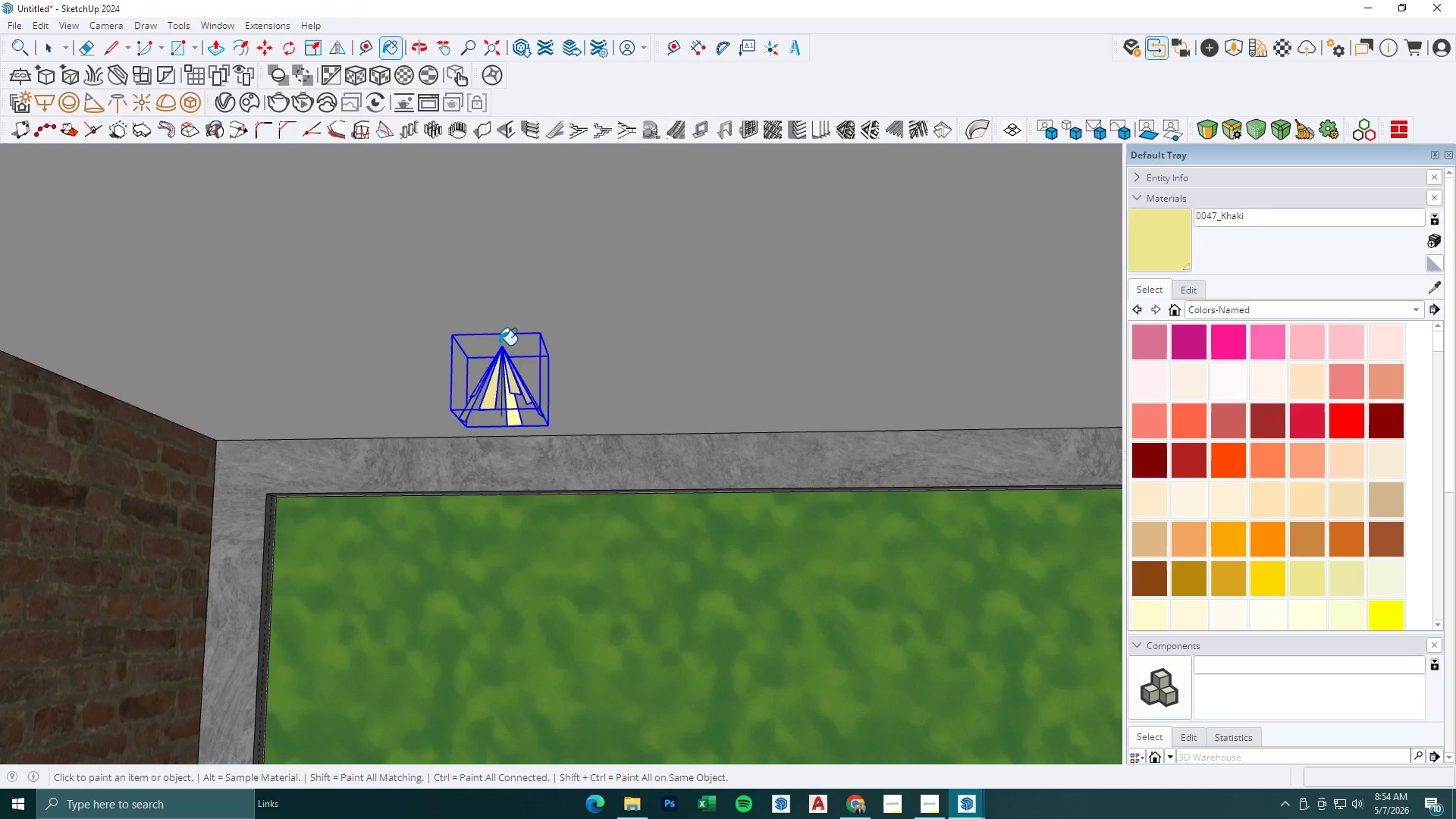 
key(Space)
 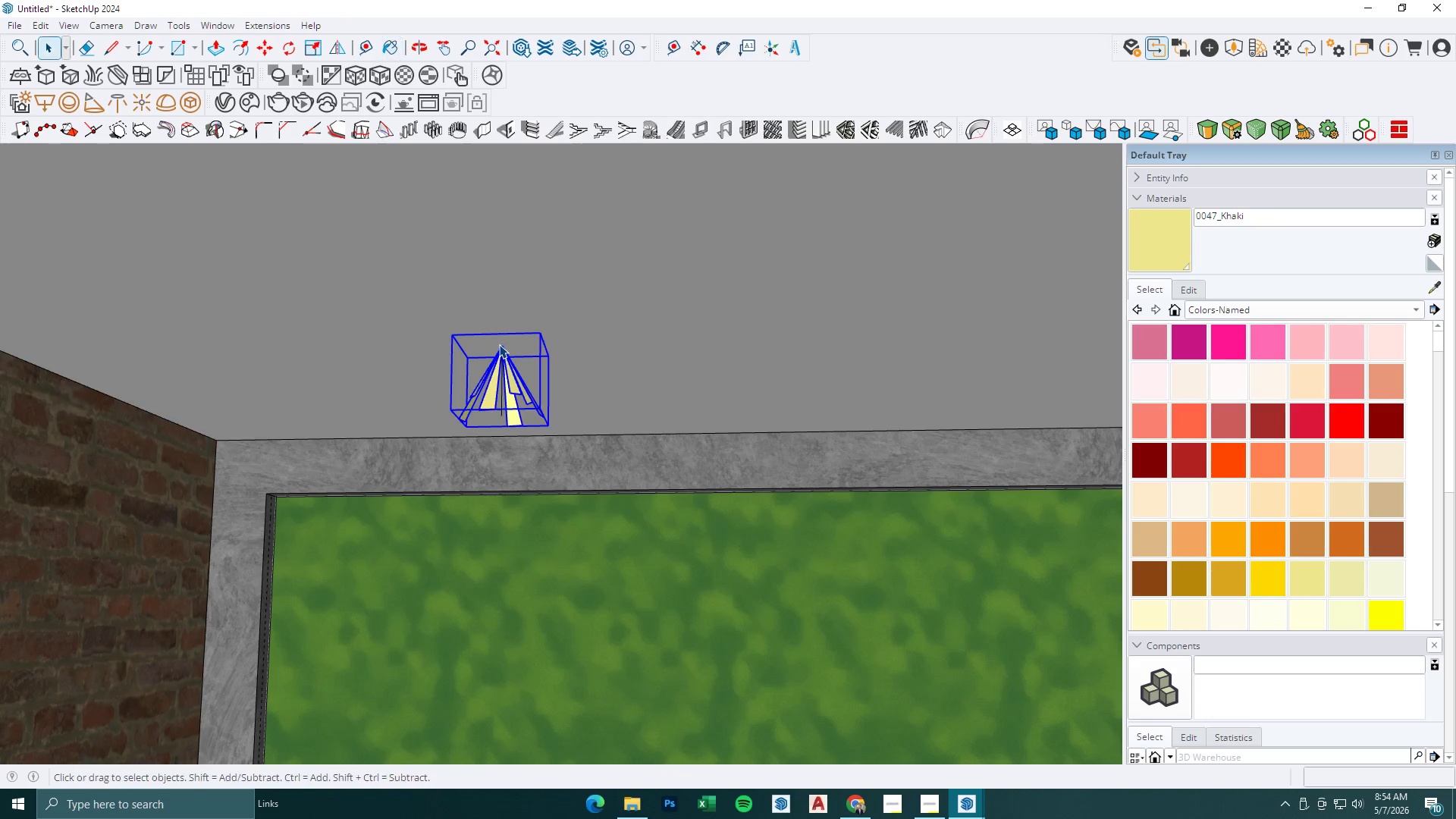 
key(Escape)
 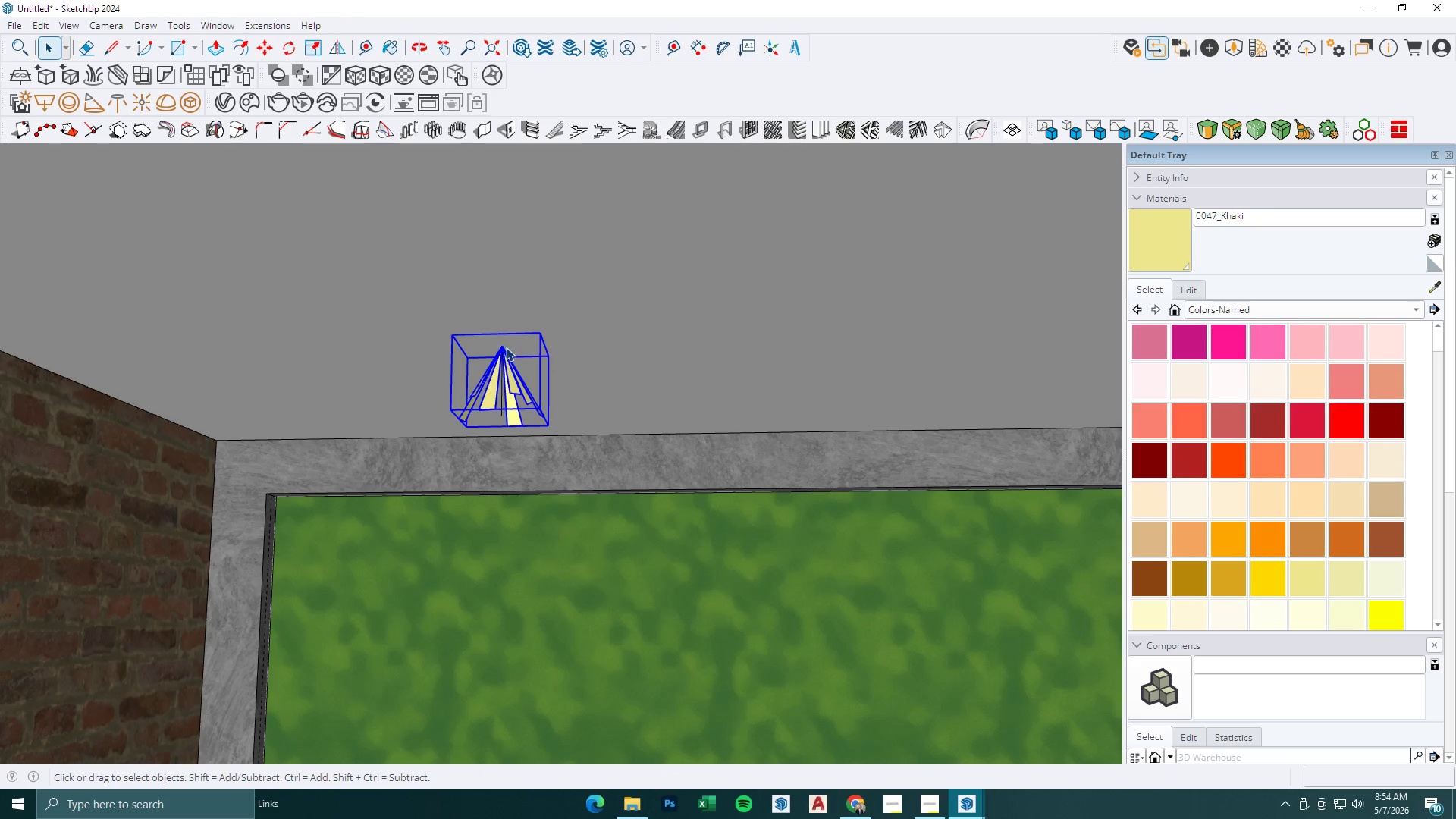 
key(Escape)
 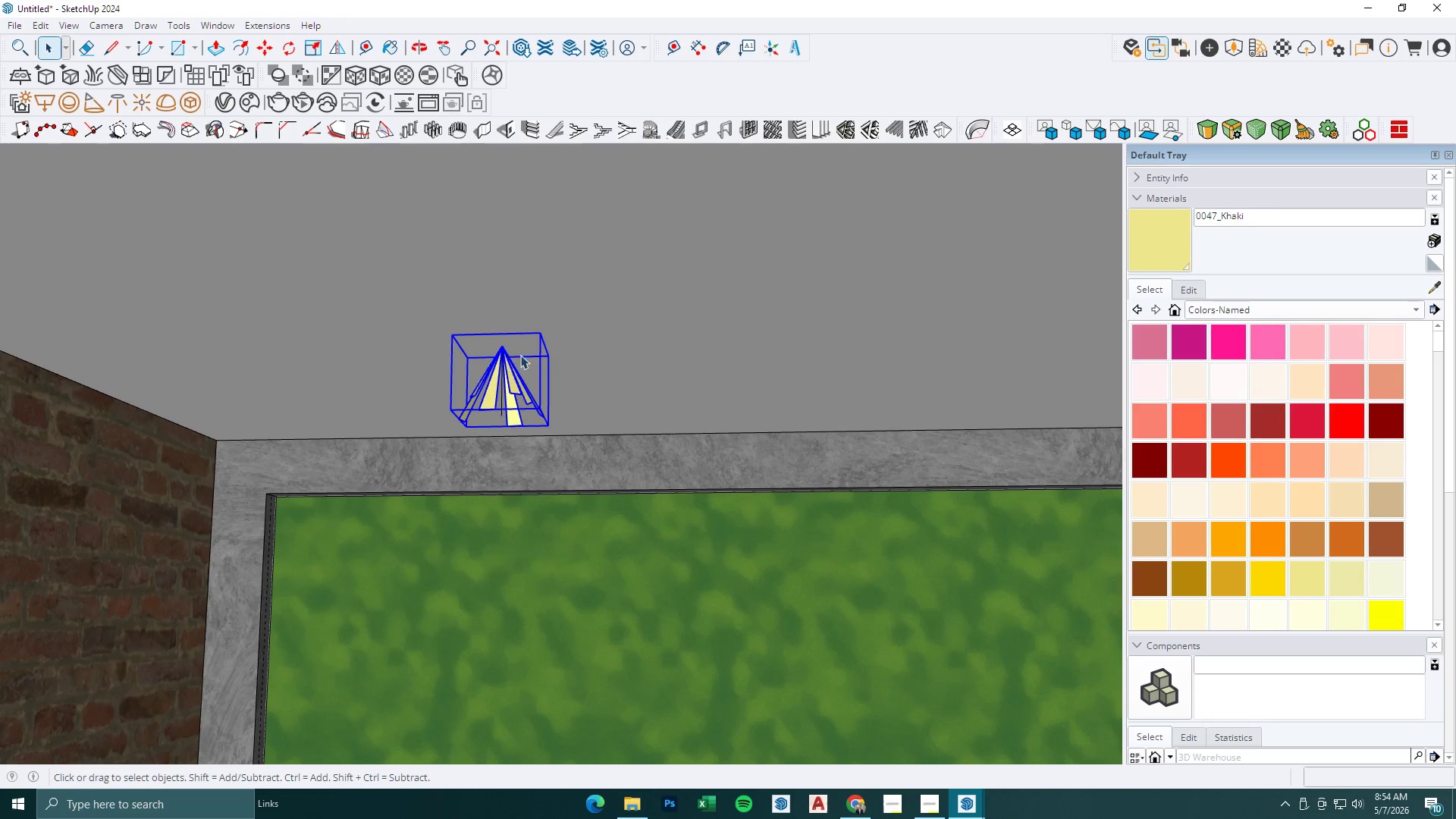 
key(Escape)
 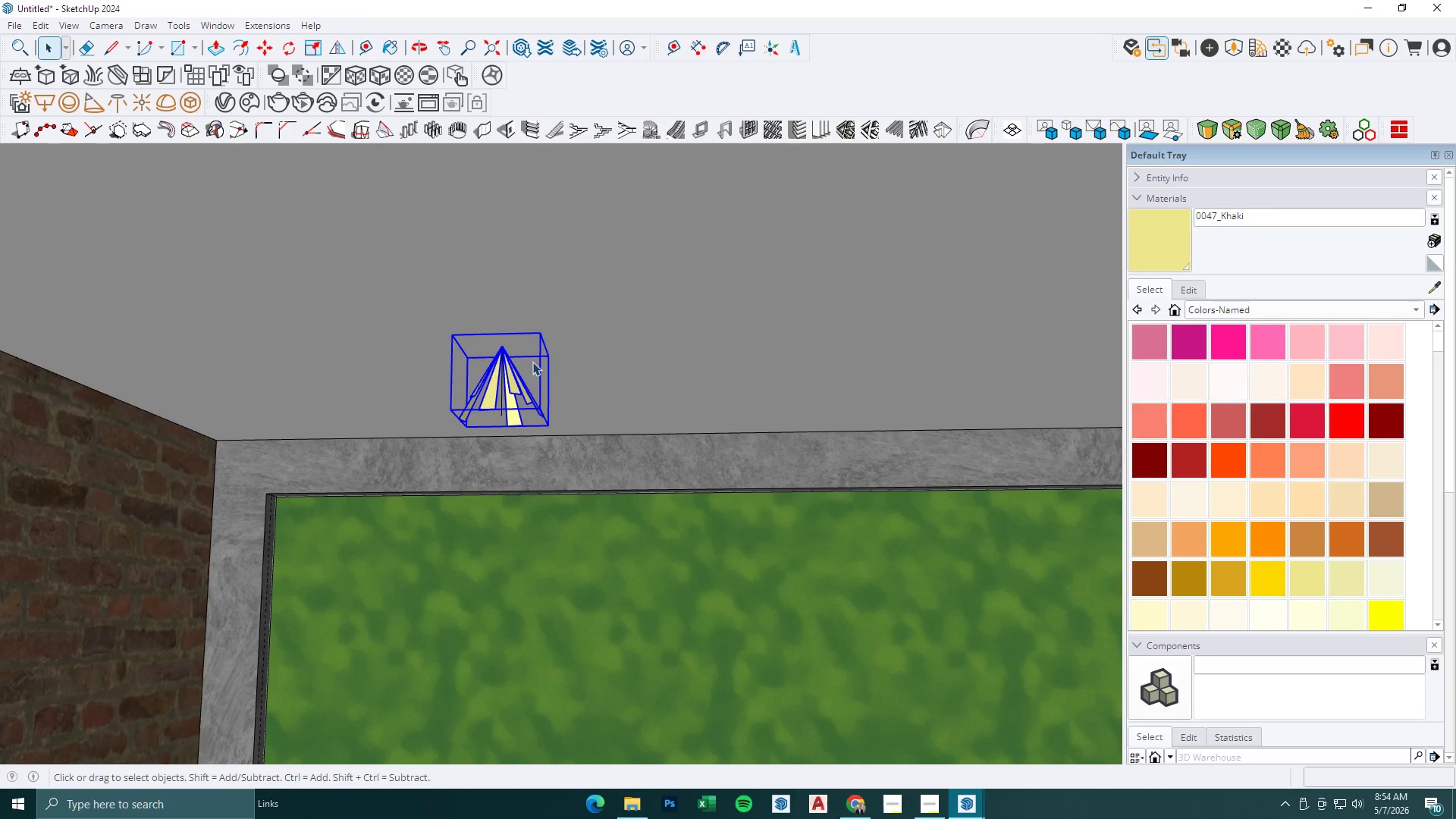 
key(Escape)
 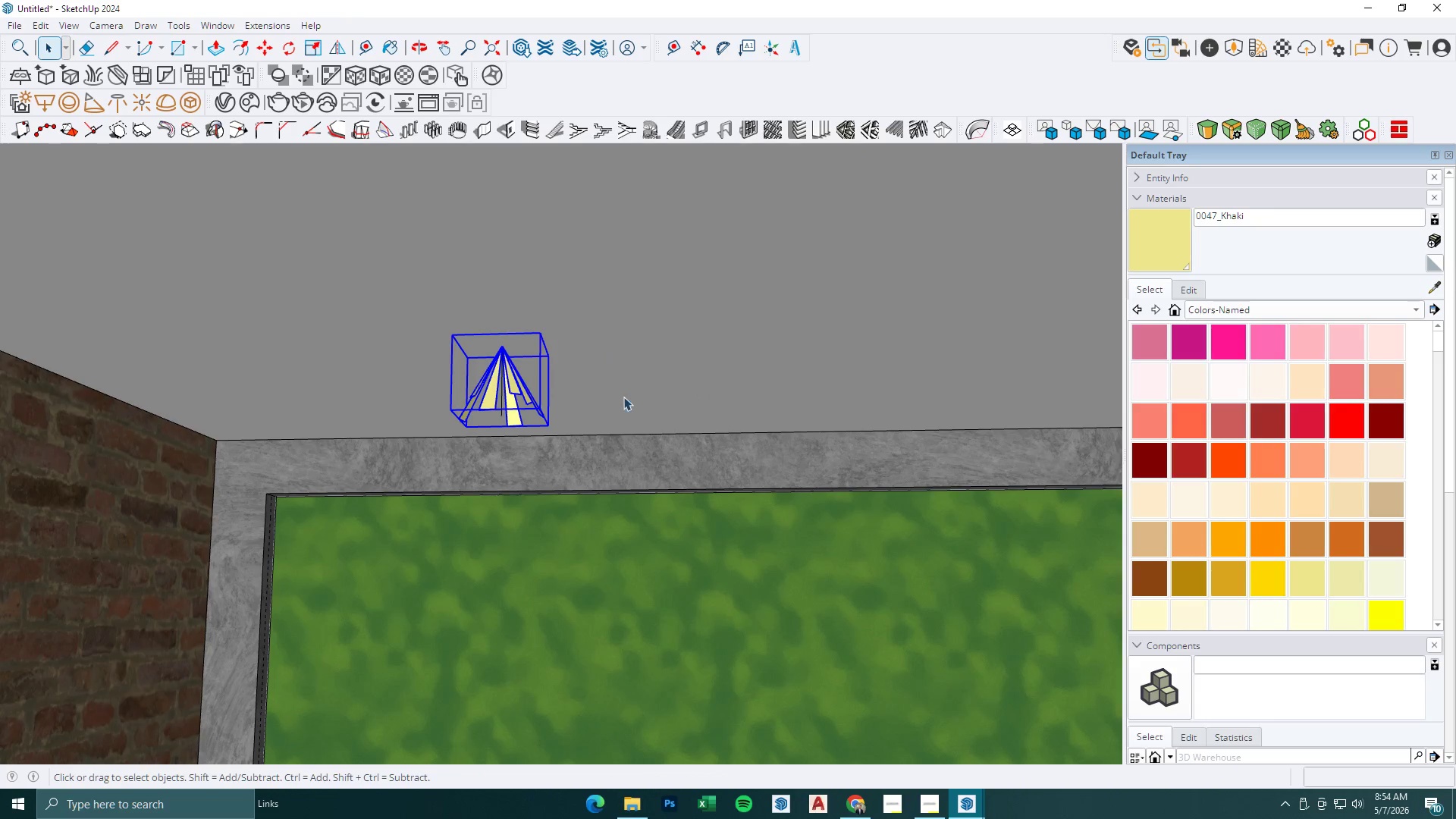 
key(M)
 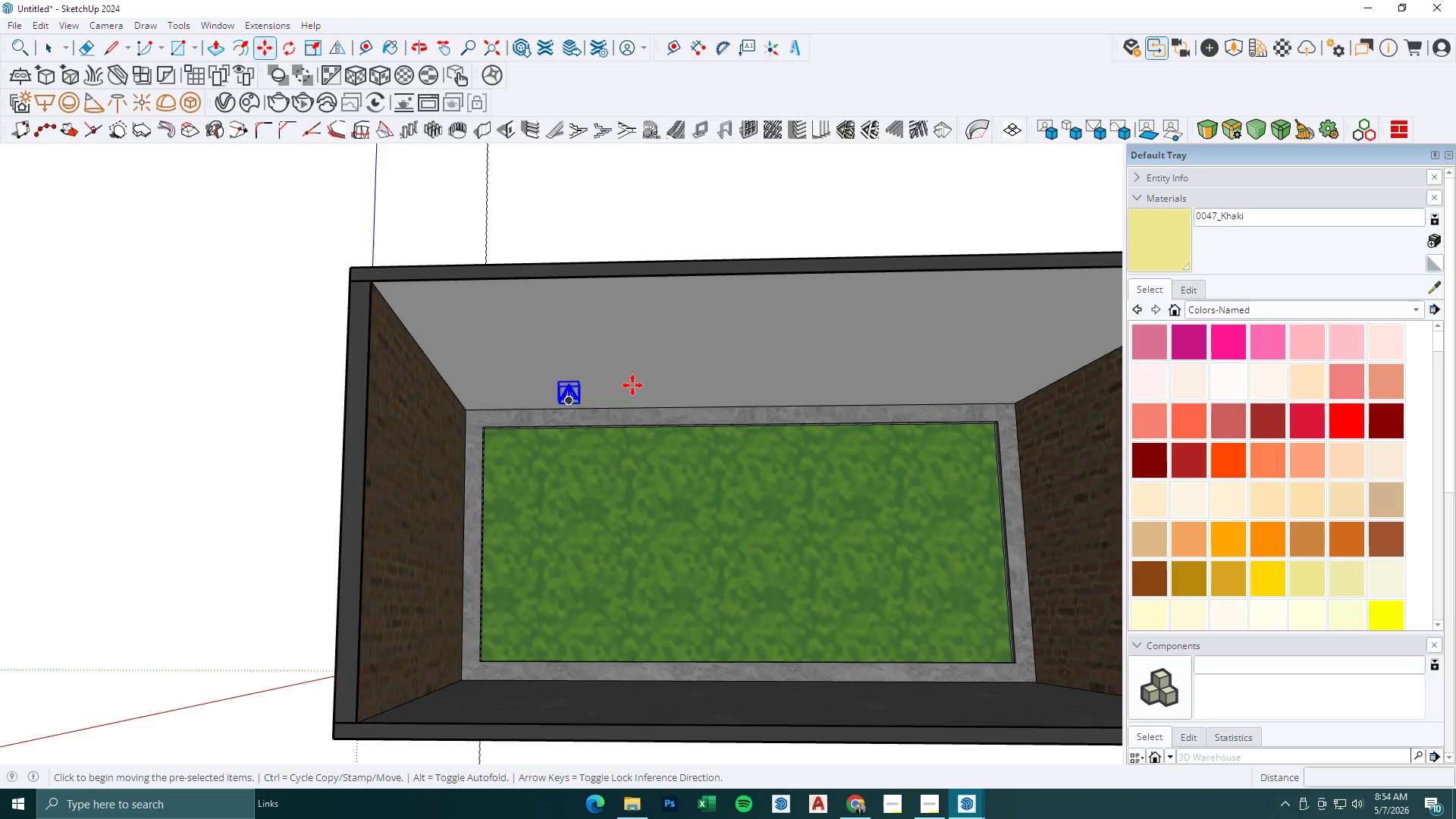 
left_click([631, 384])
 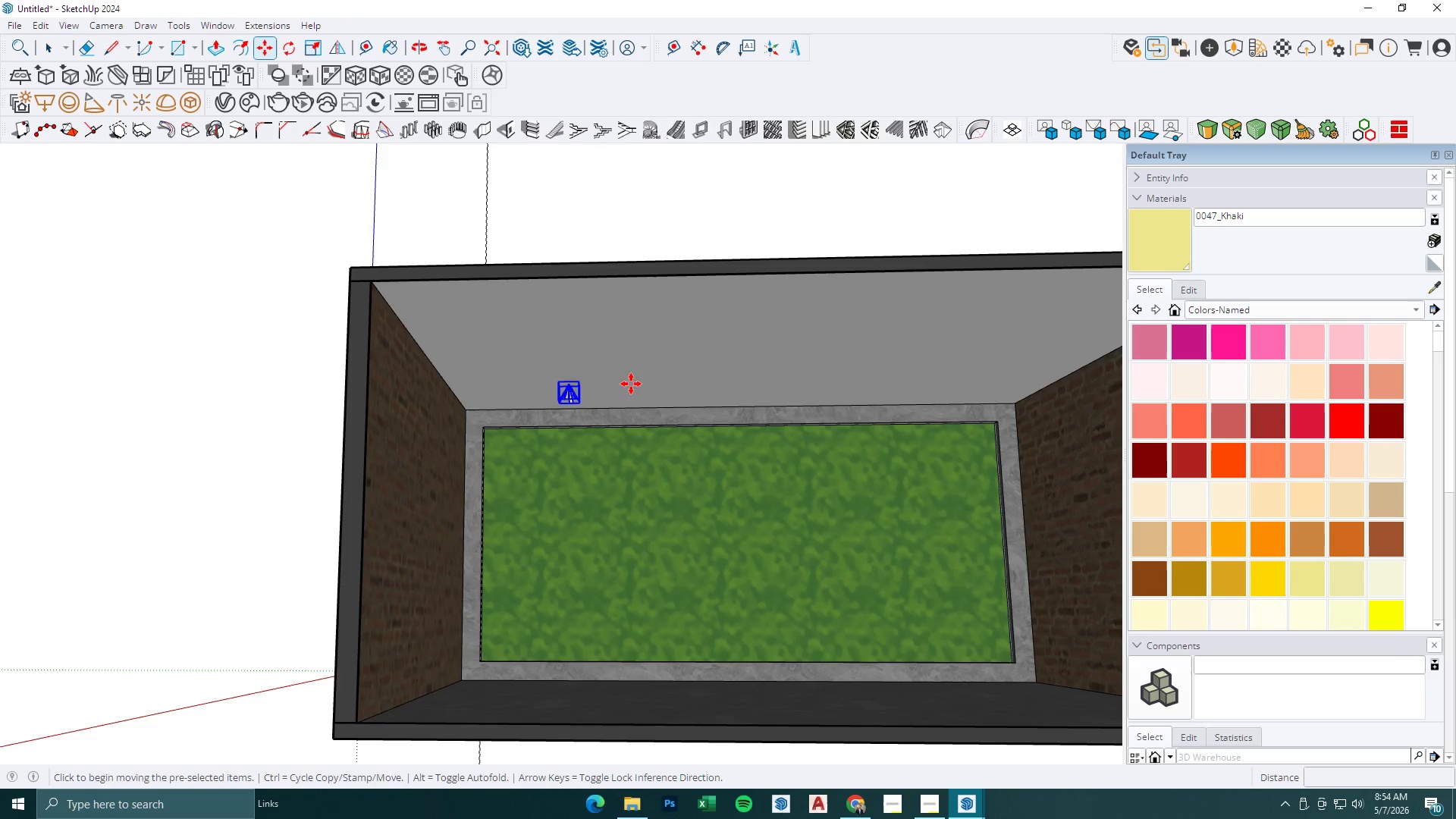 
key(Control+ControlLeft)
 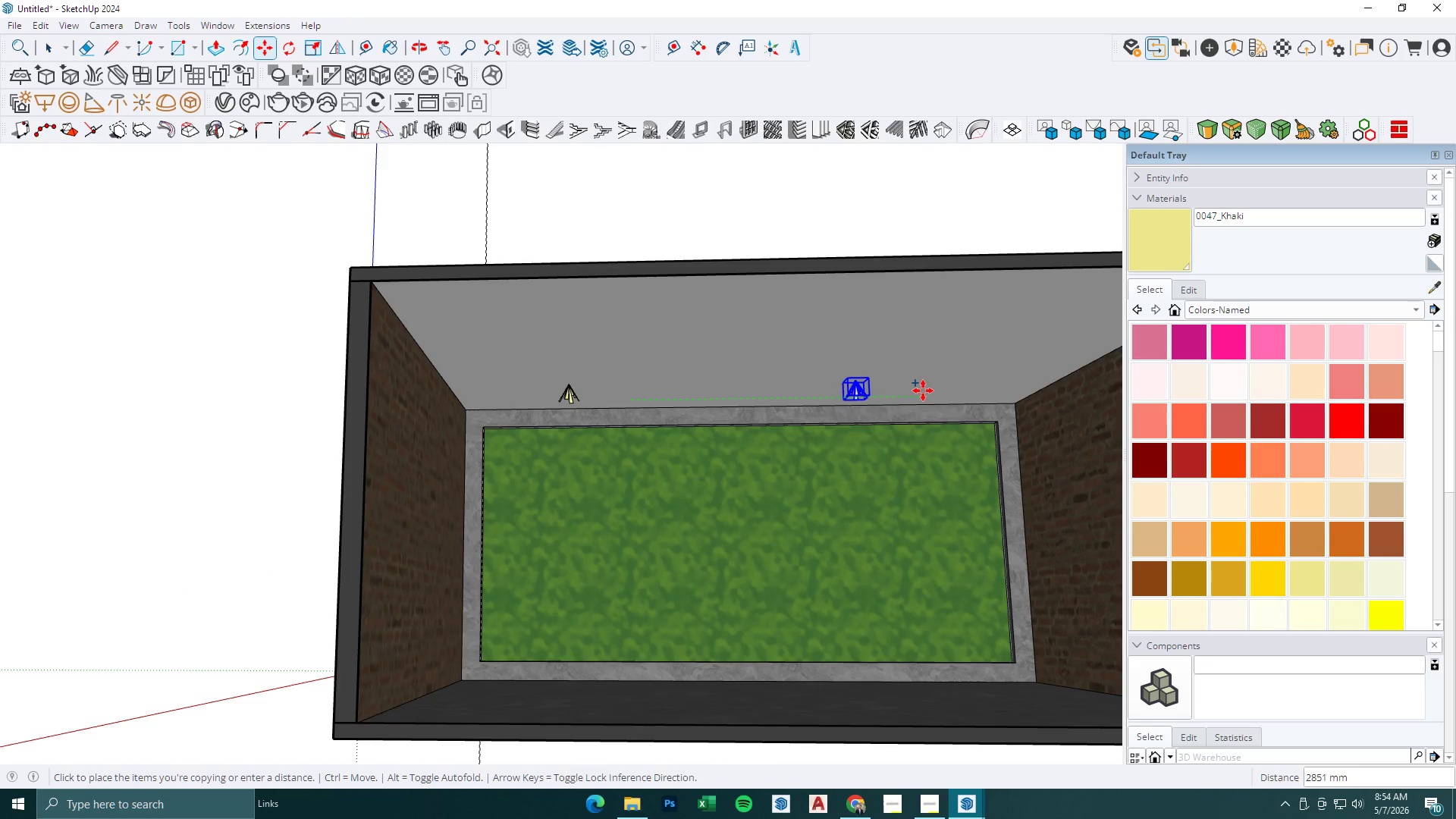 
scroll: coordinate [650, 395], scroll_direction: down, amount: 15.0
 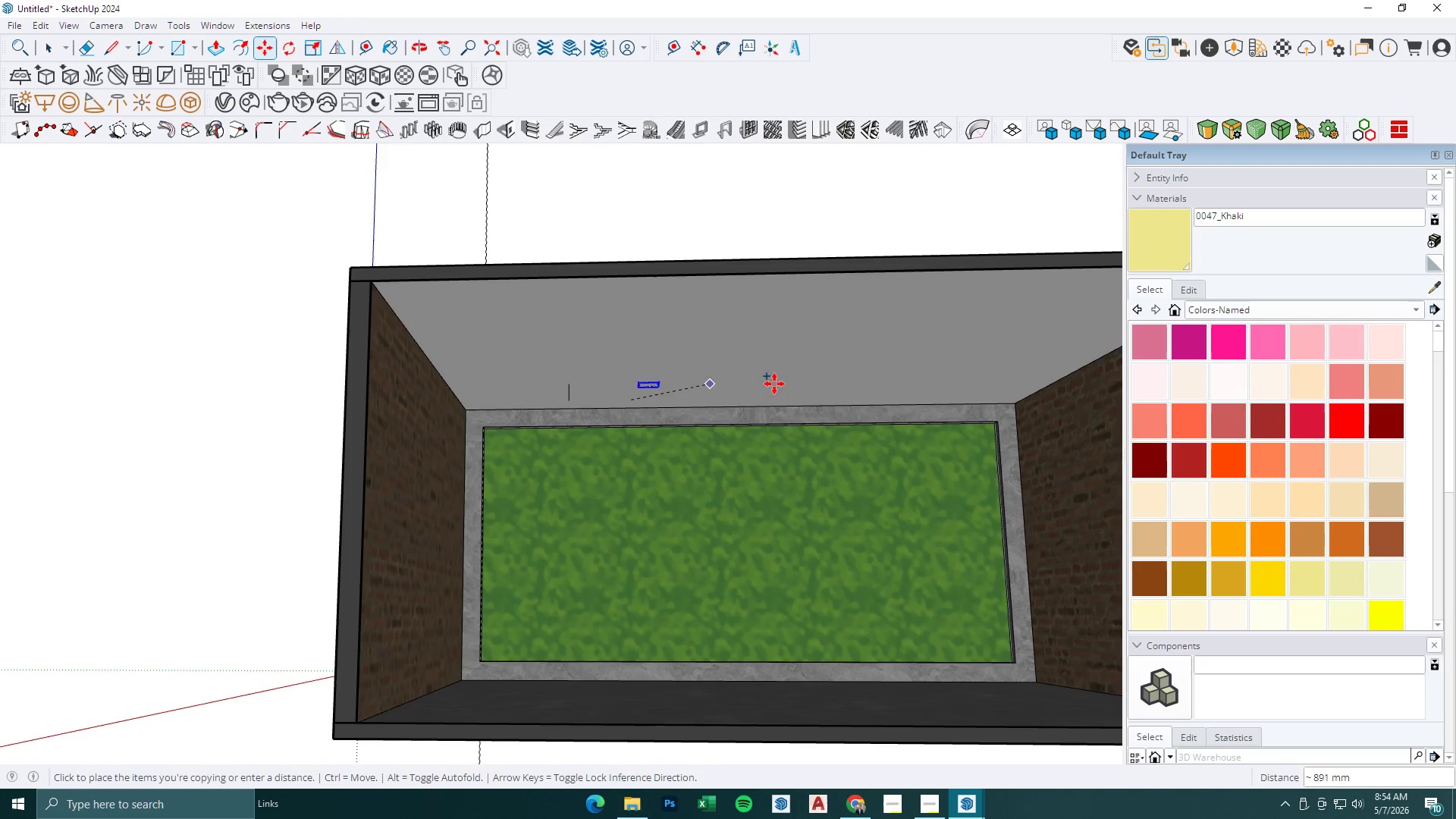 
mouse_move([981, 397])
 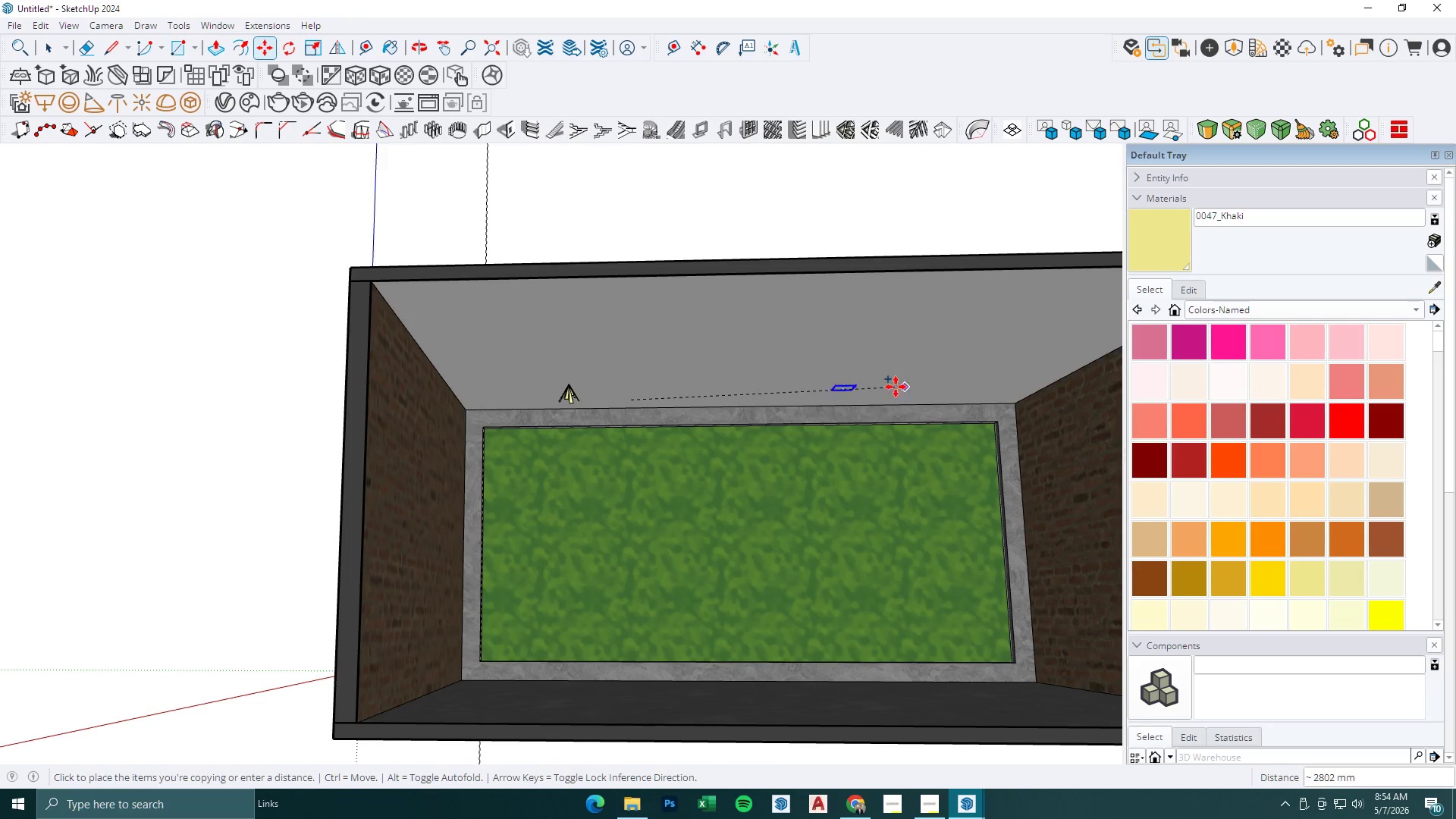 
mouse_move([844, 397])
 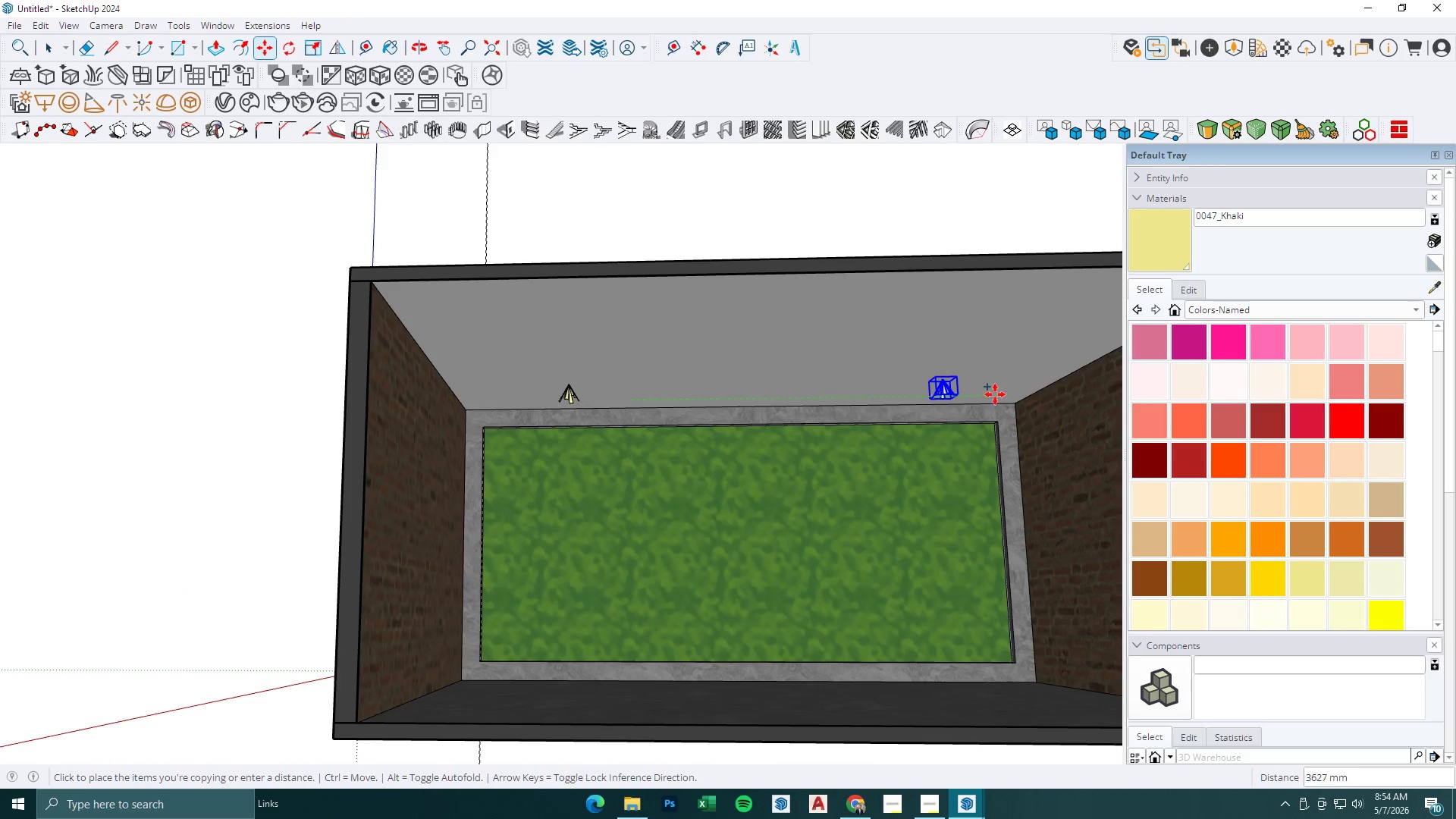 
mouse_move([835, 397])
 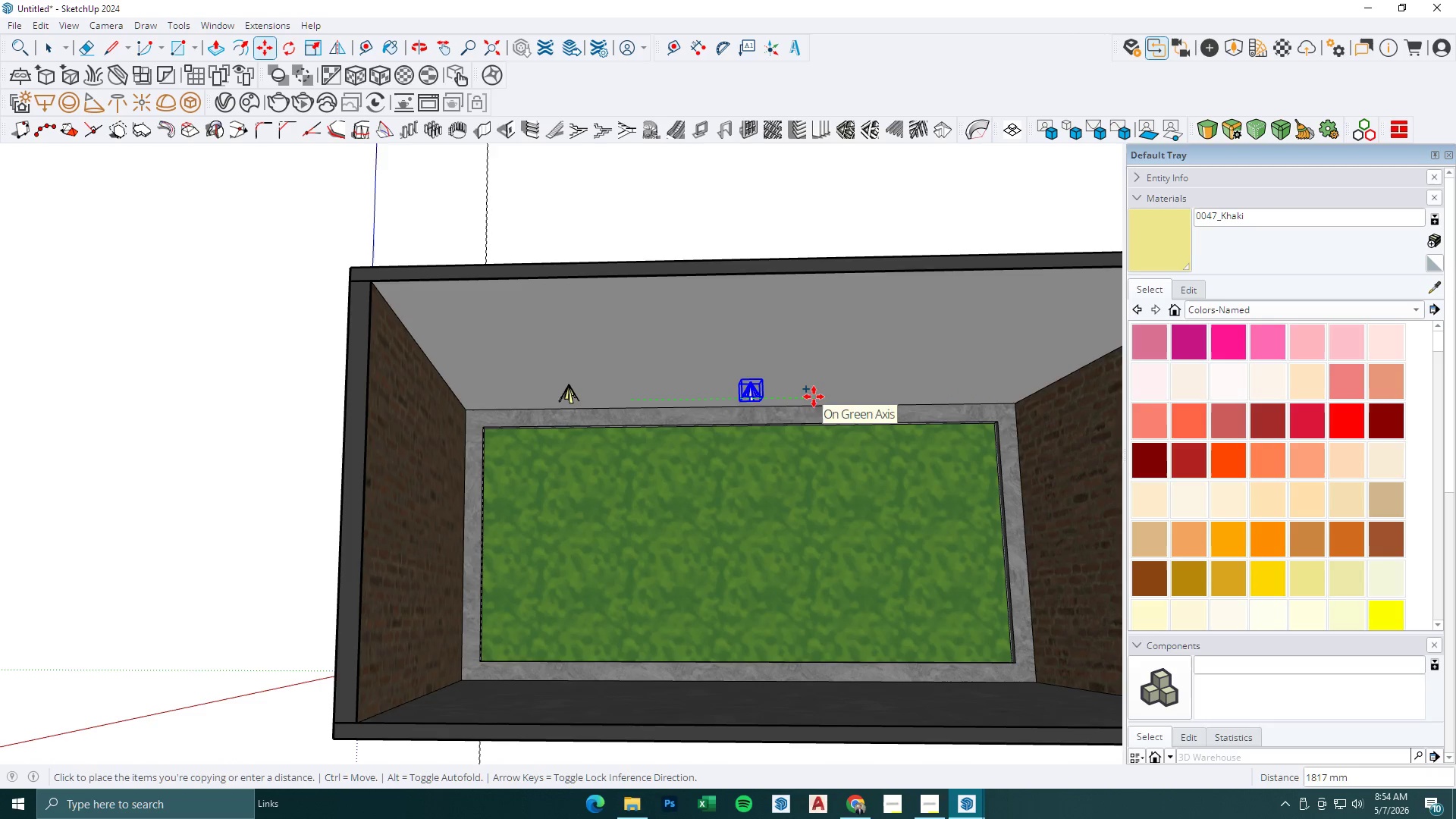 
left_click([807, 396])
 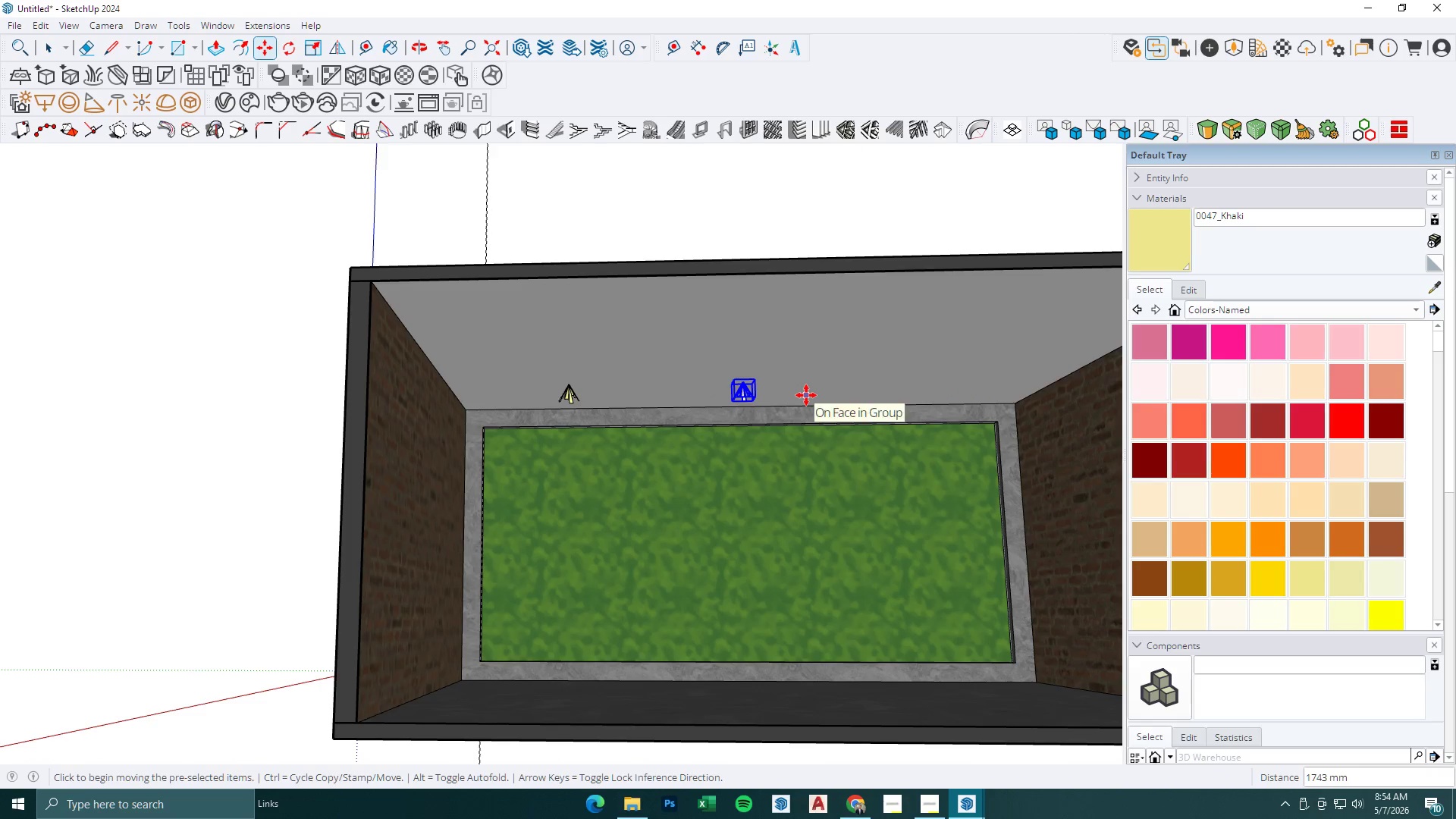 
type(x2)
 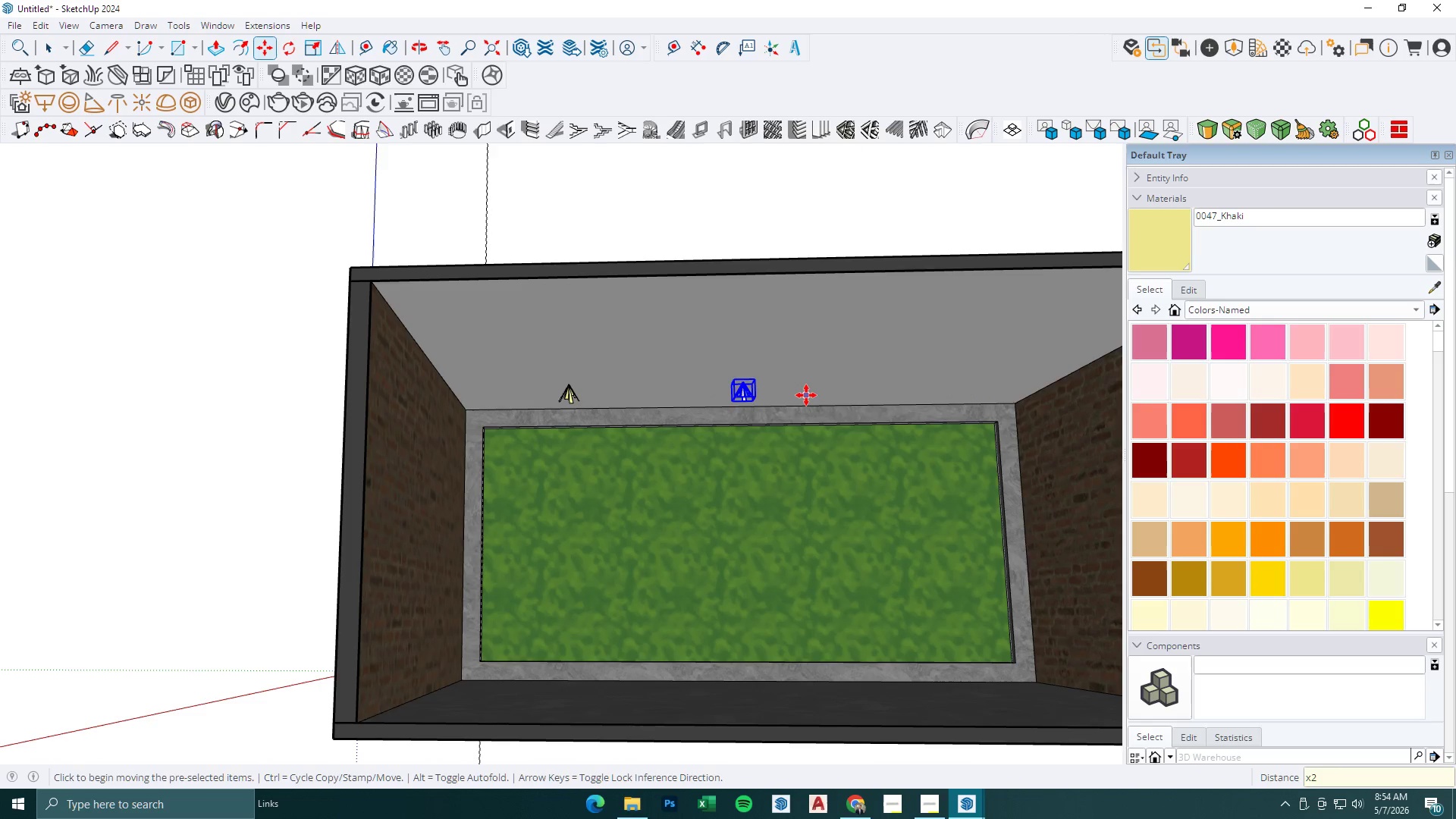 
key(Enter)
 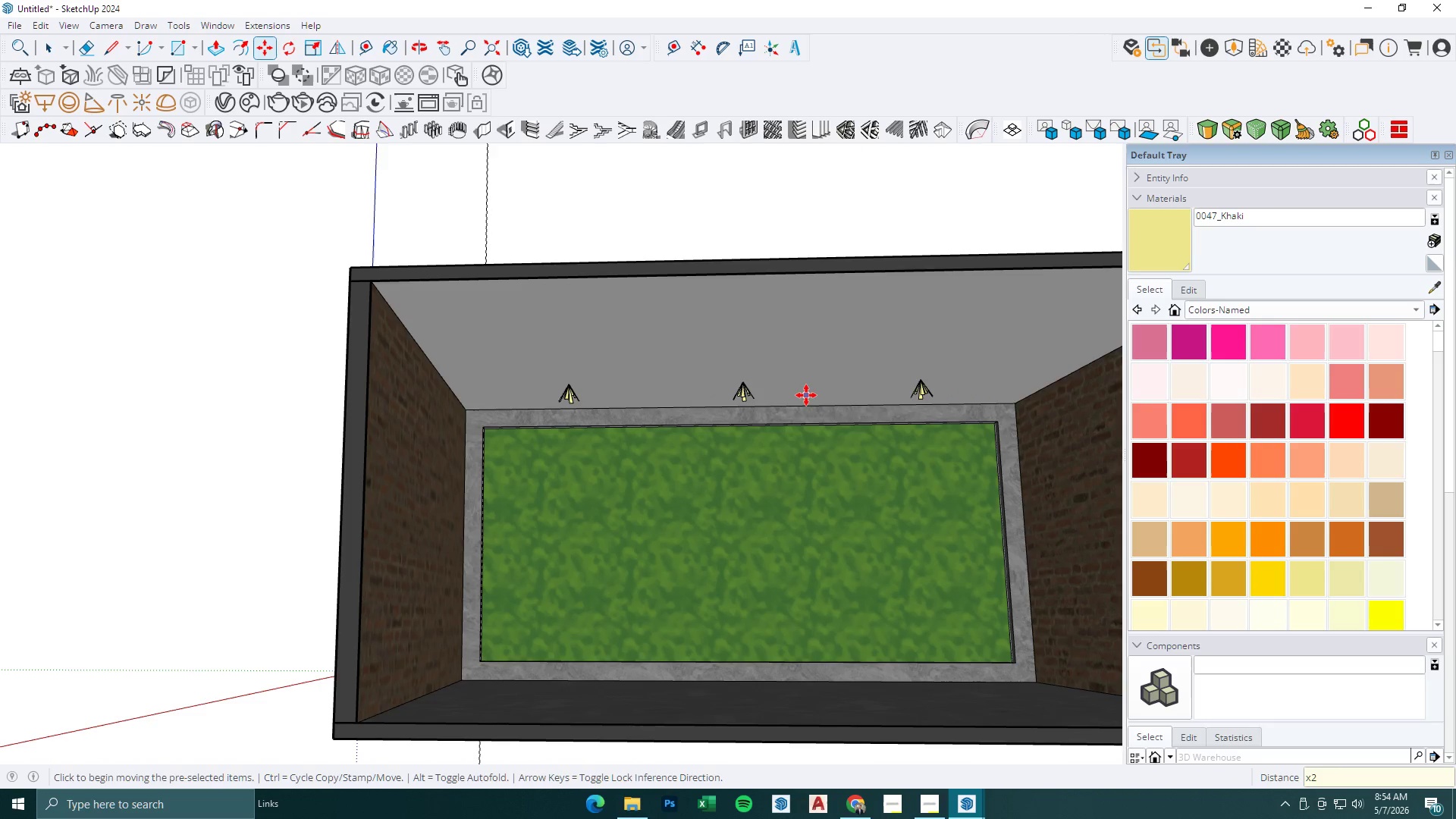 
scroll: coordinate [839, 372], scroll_direction: down, amount: 9.0
 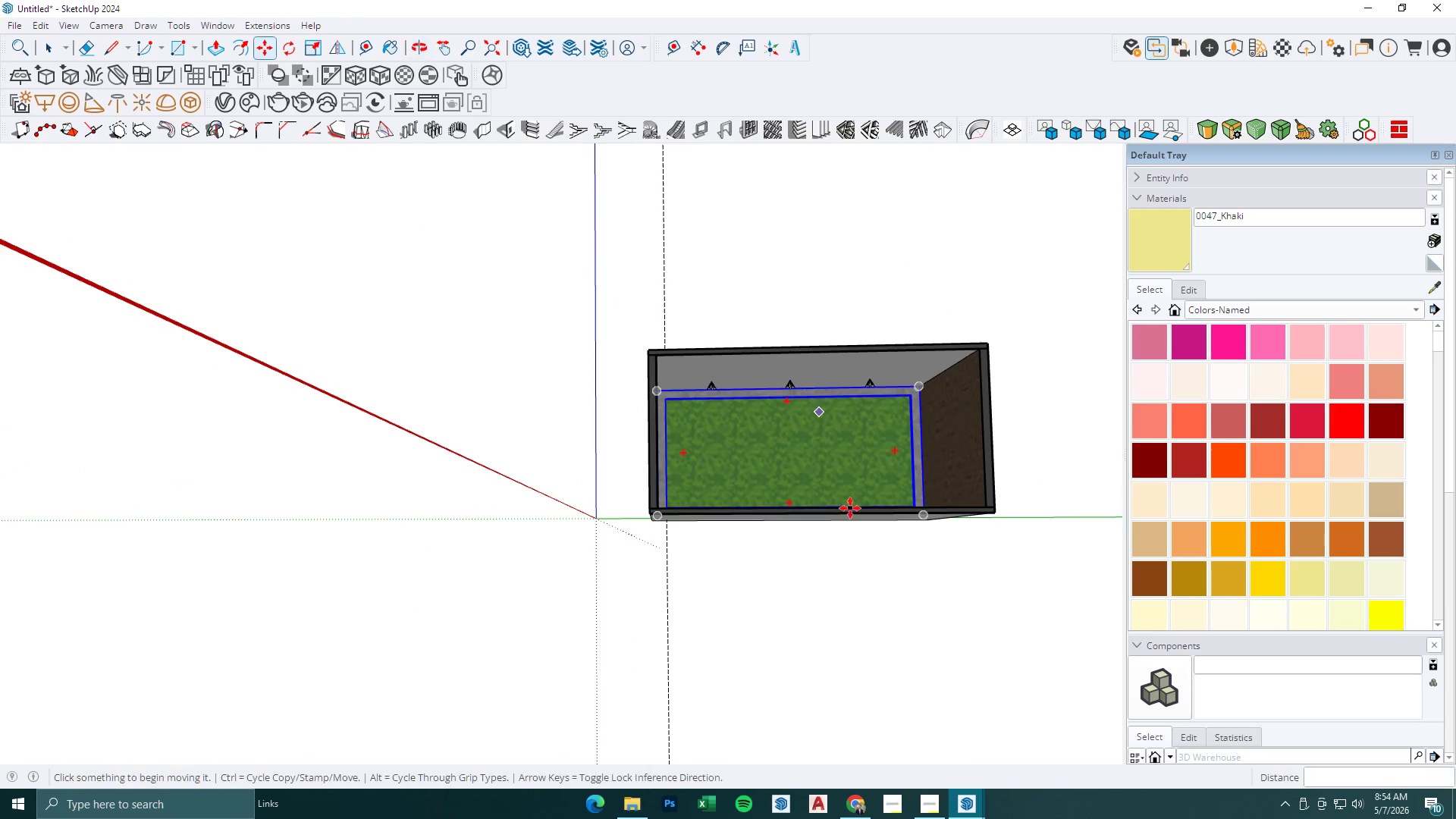 
left_click([1036, 818])
 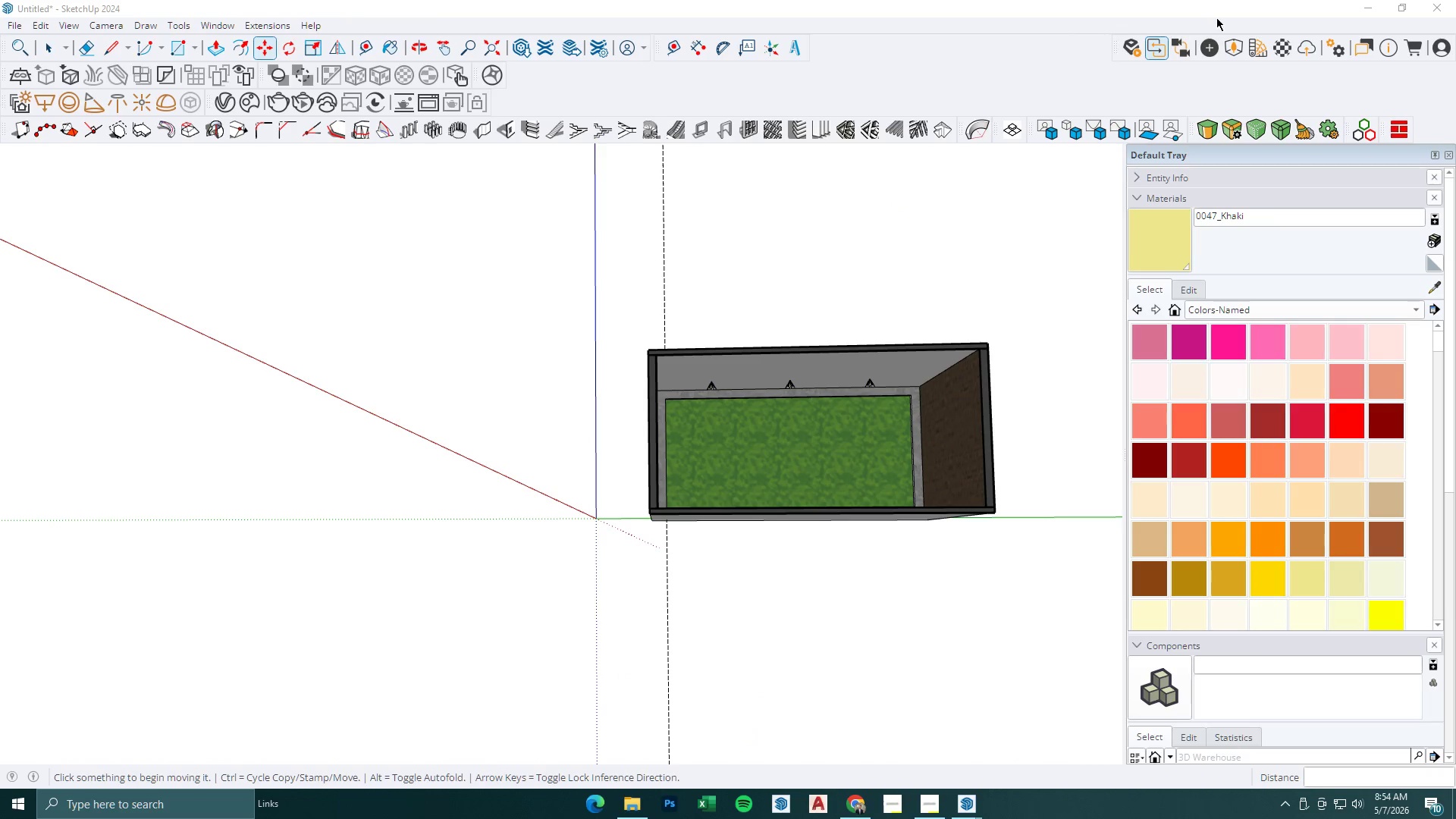 
left_click([1213, 39])
 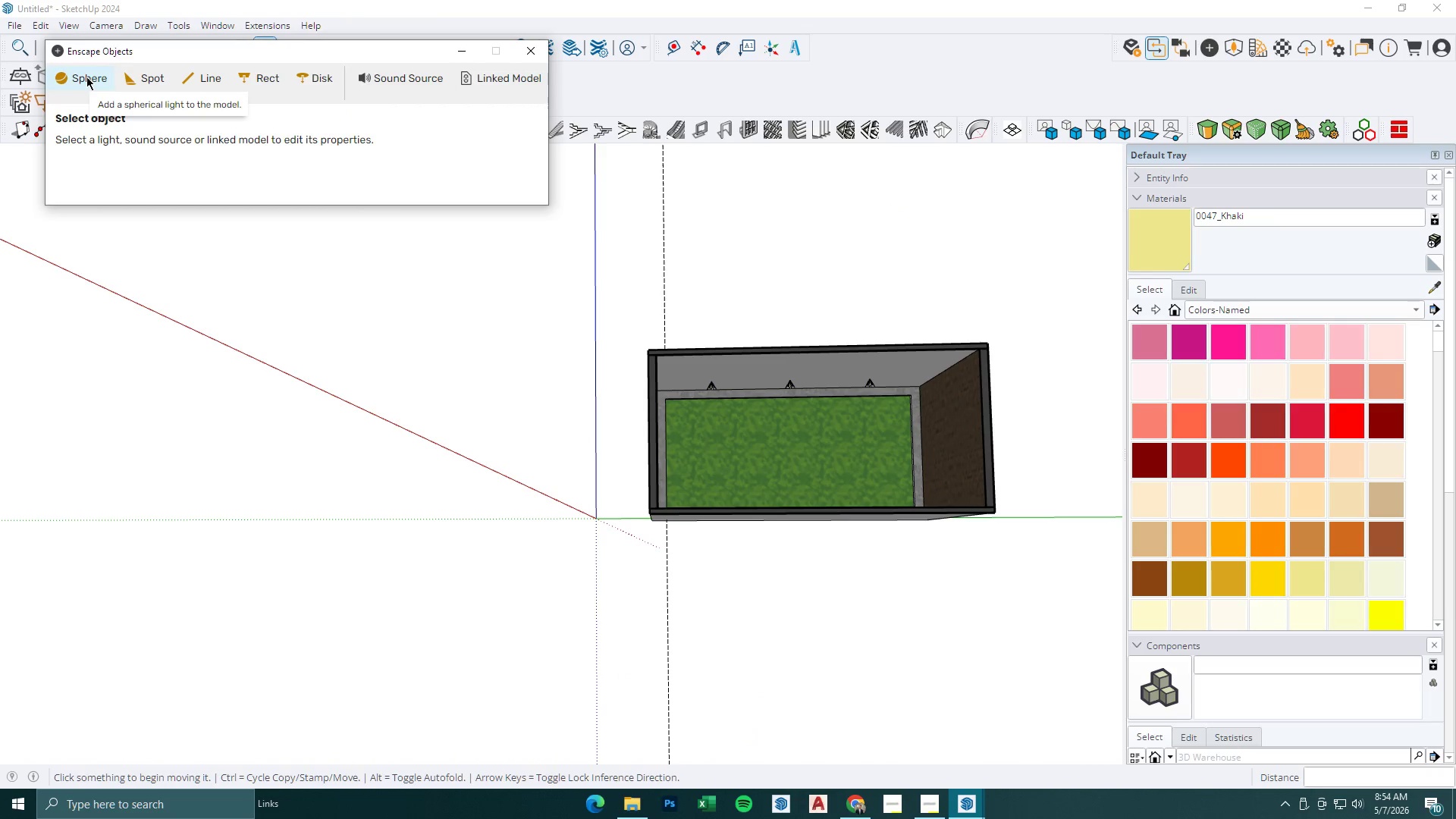 
wait(5.92)
 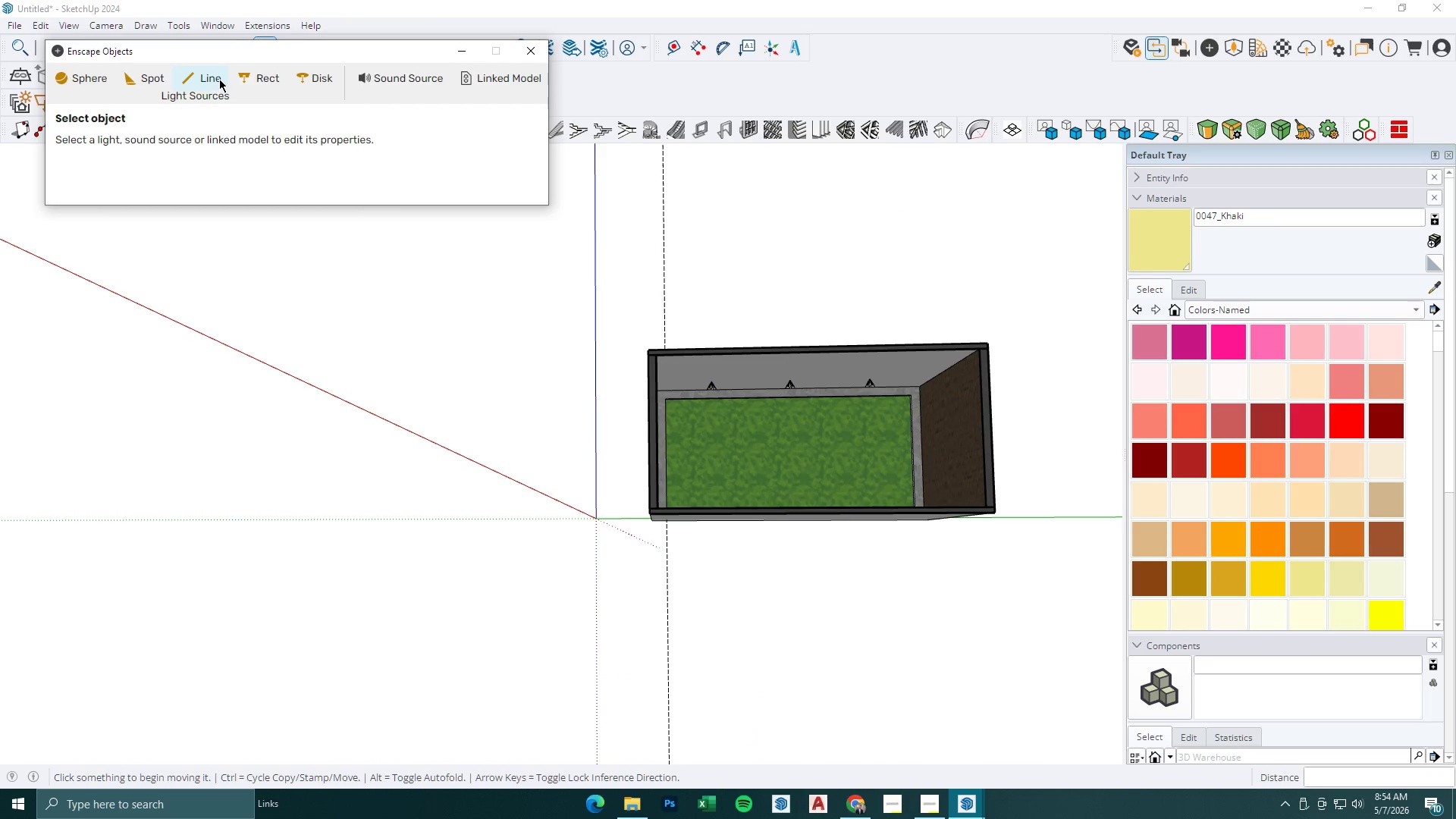 
key(Space)
 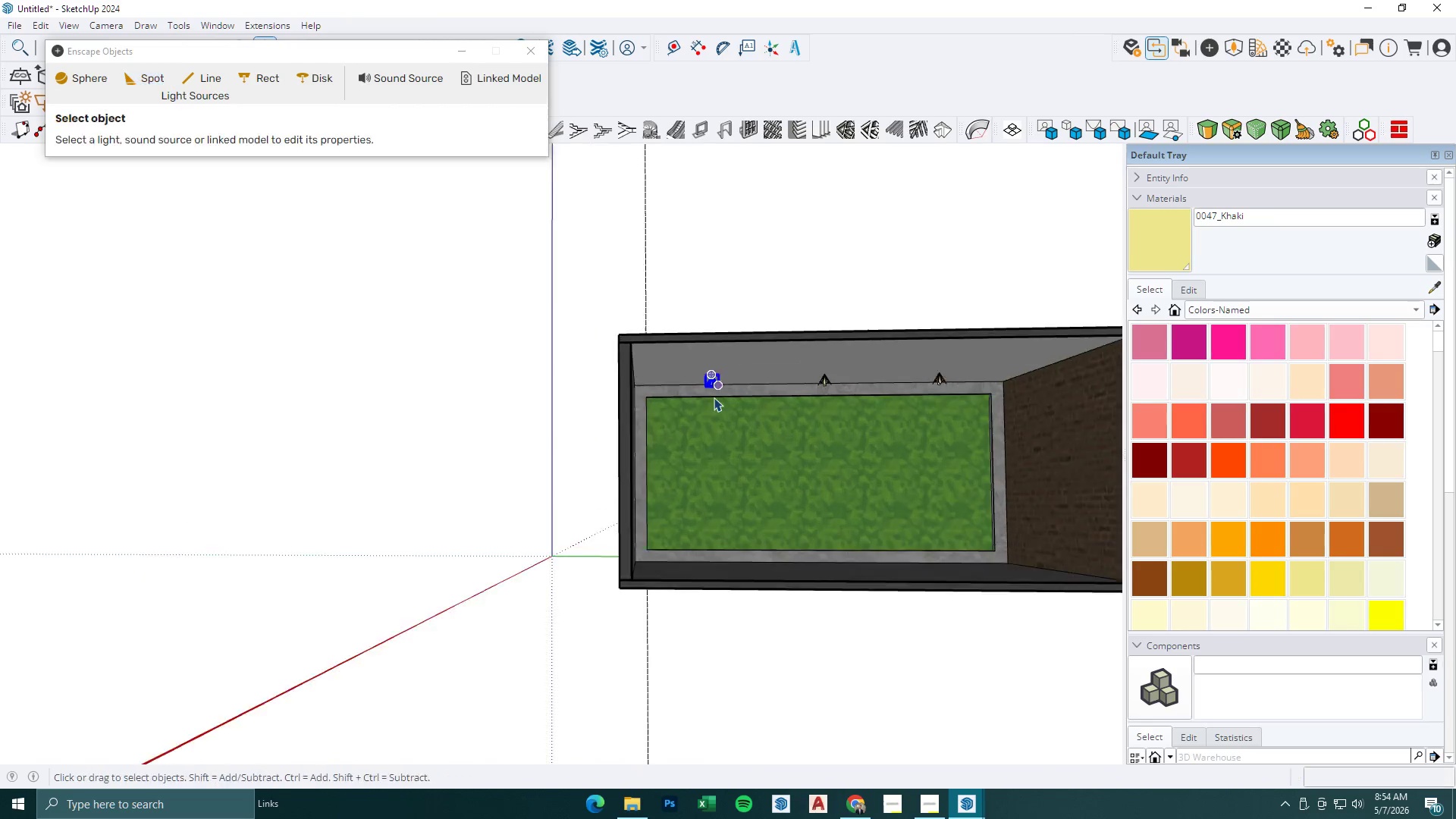 
key(Escape)
 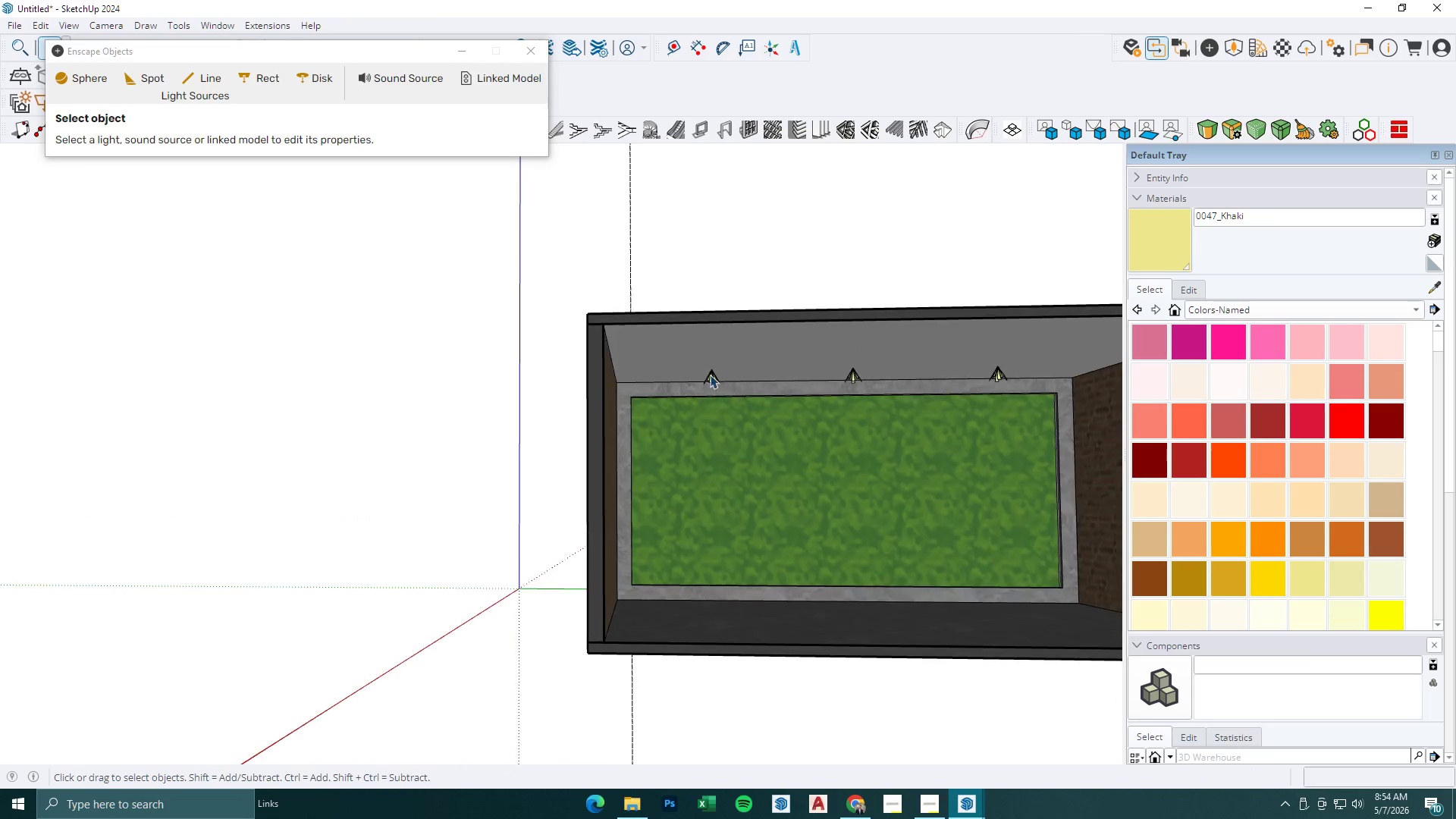 
left_click([711, 373])
 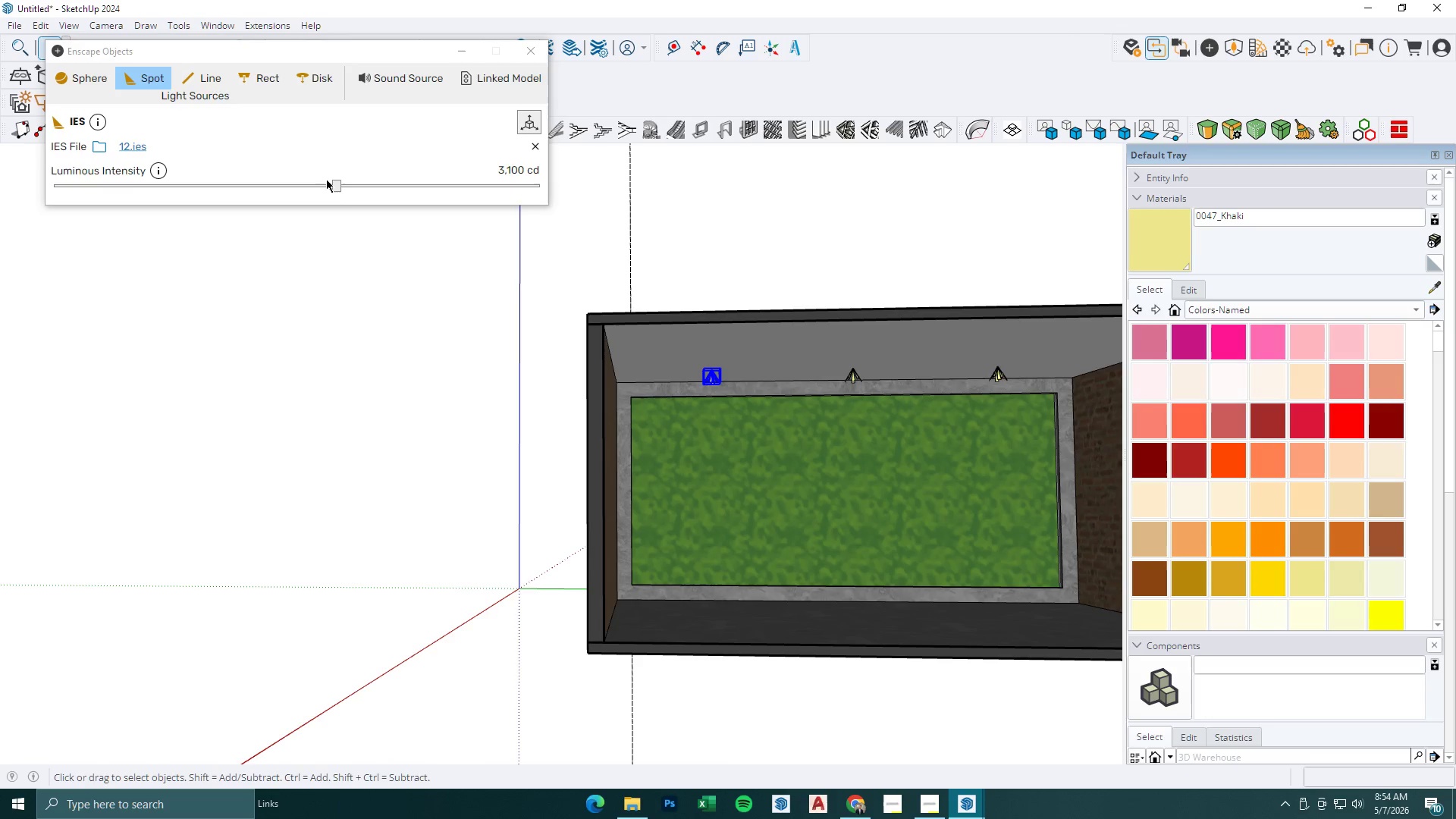 
scroll: coordinate [713, 397], scroll_direction: up, amount: 5.0
 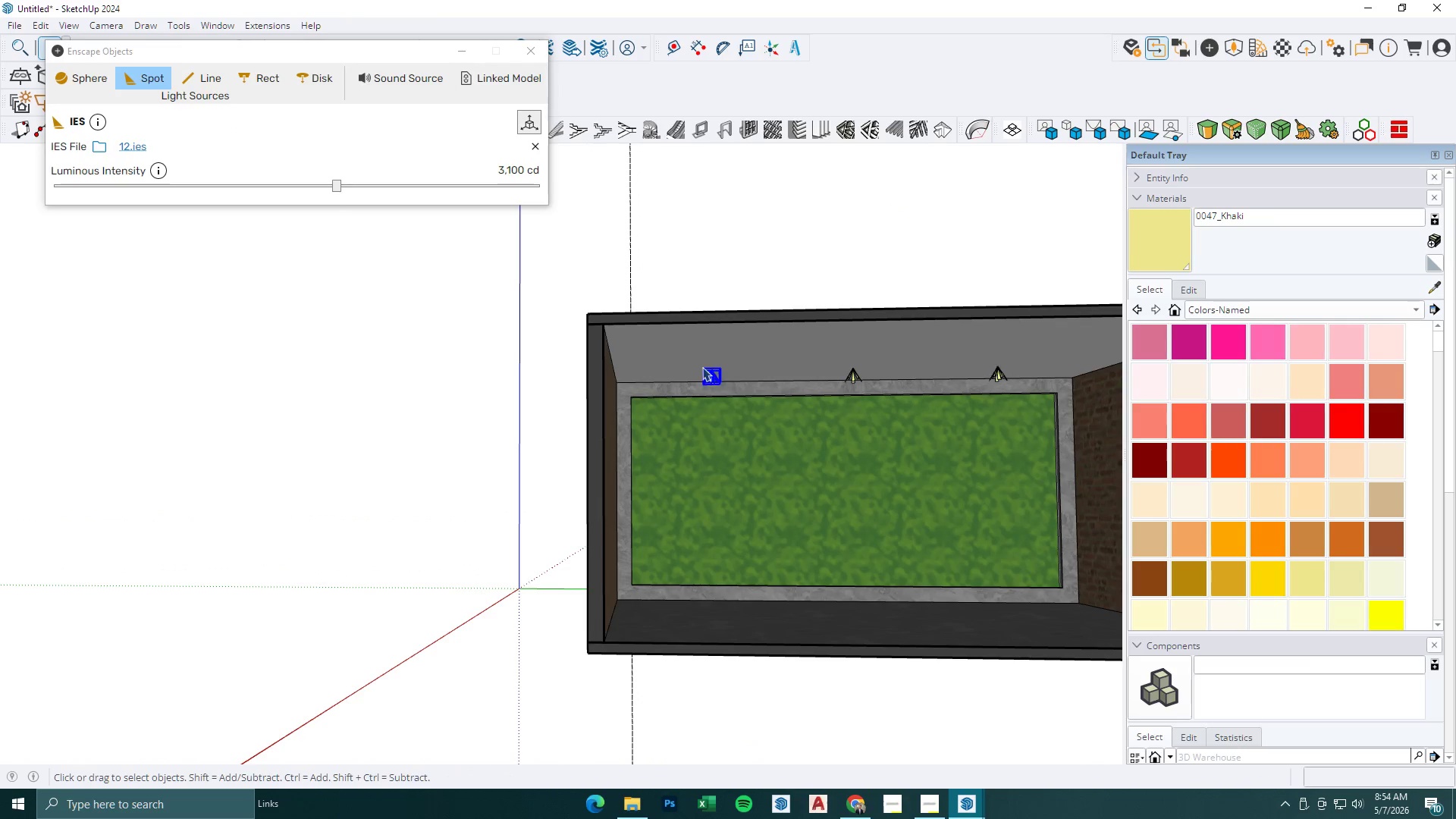 
left_click_drag(start_coordinate=[332, 183], to_coordinate=[296, 184])
 